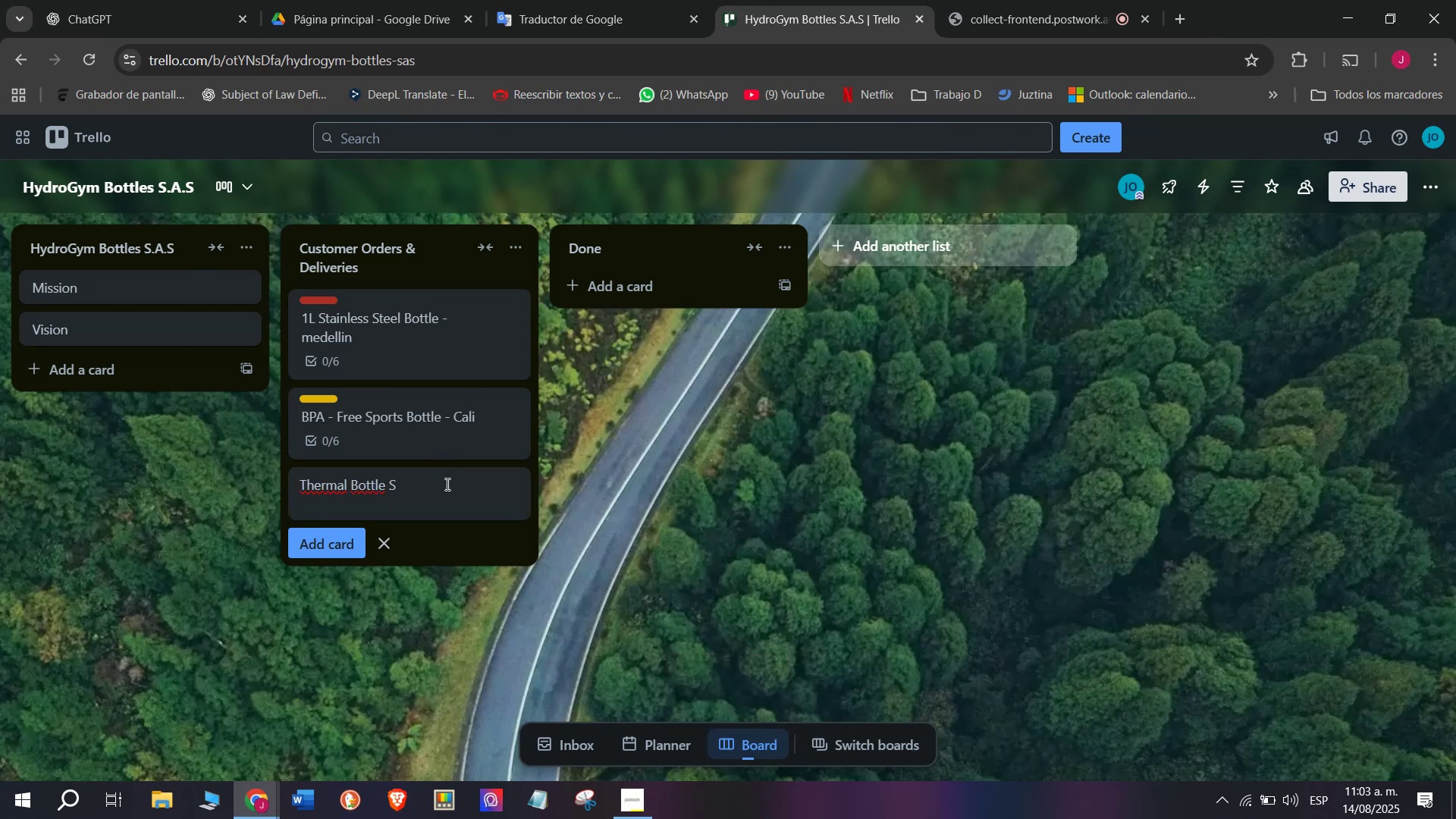 
type(et - Barranquilla)
 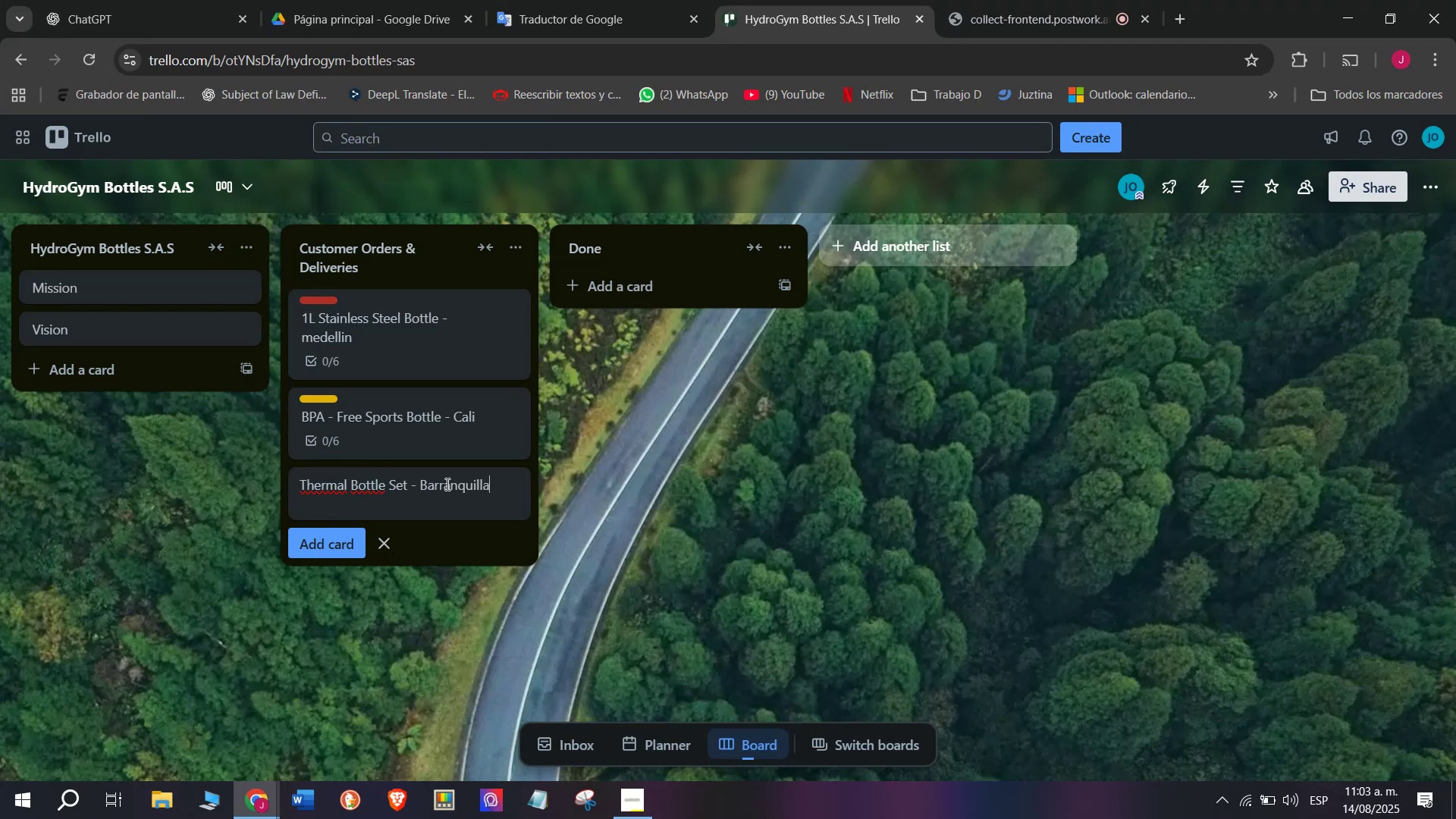 
key(Enter)
 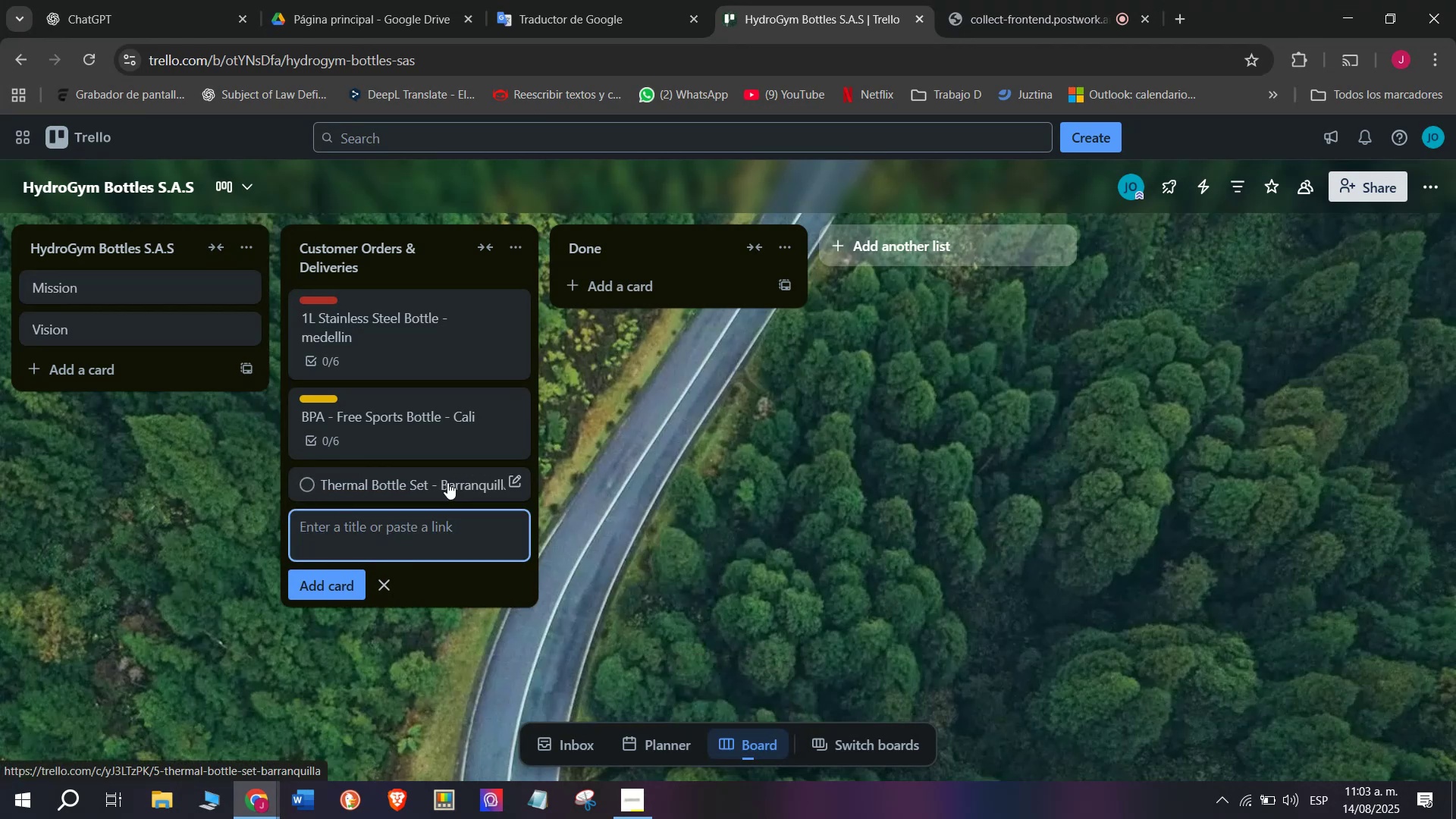 
left_click([447, 482])
 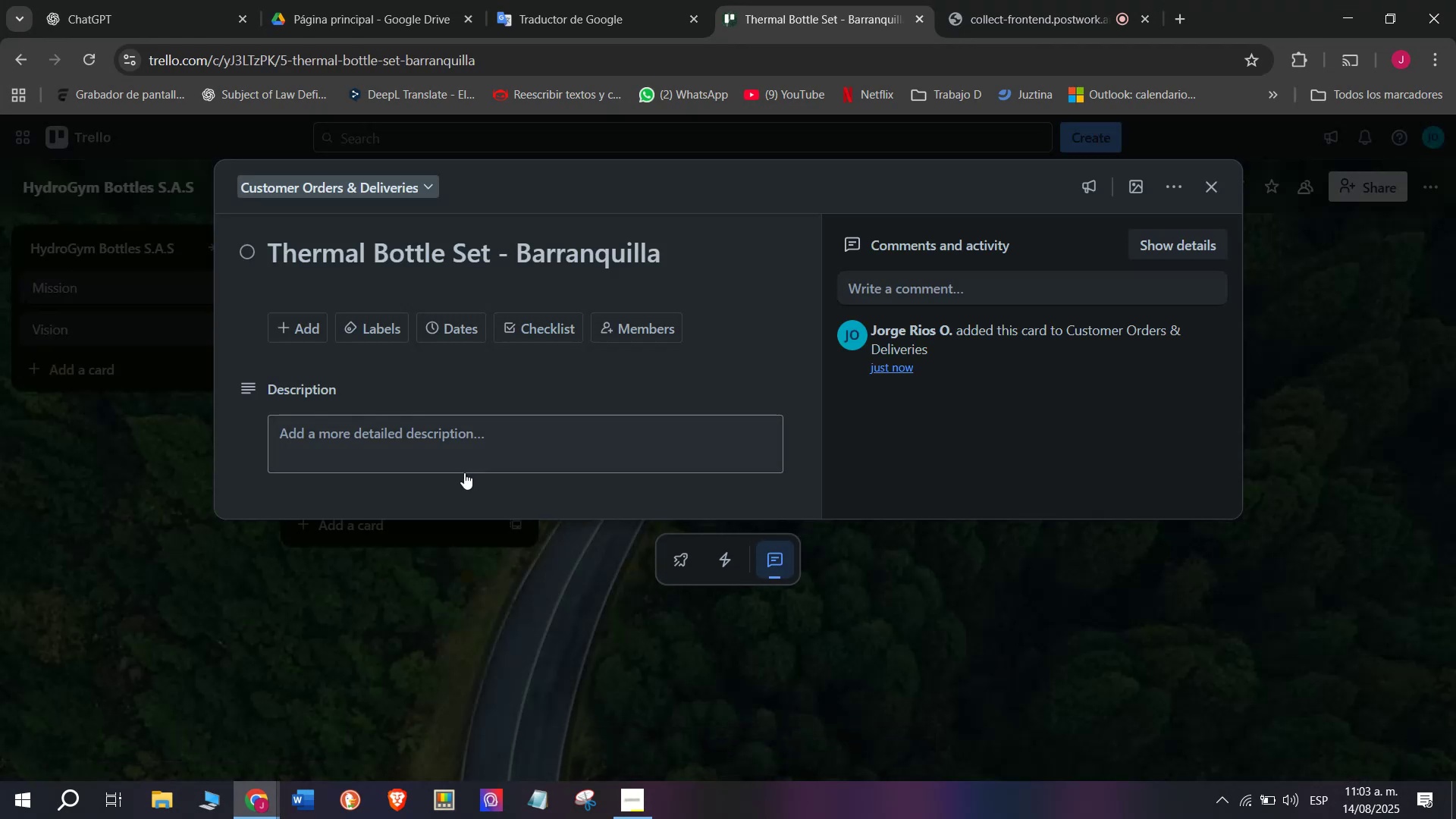 
wait(10.27)
 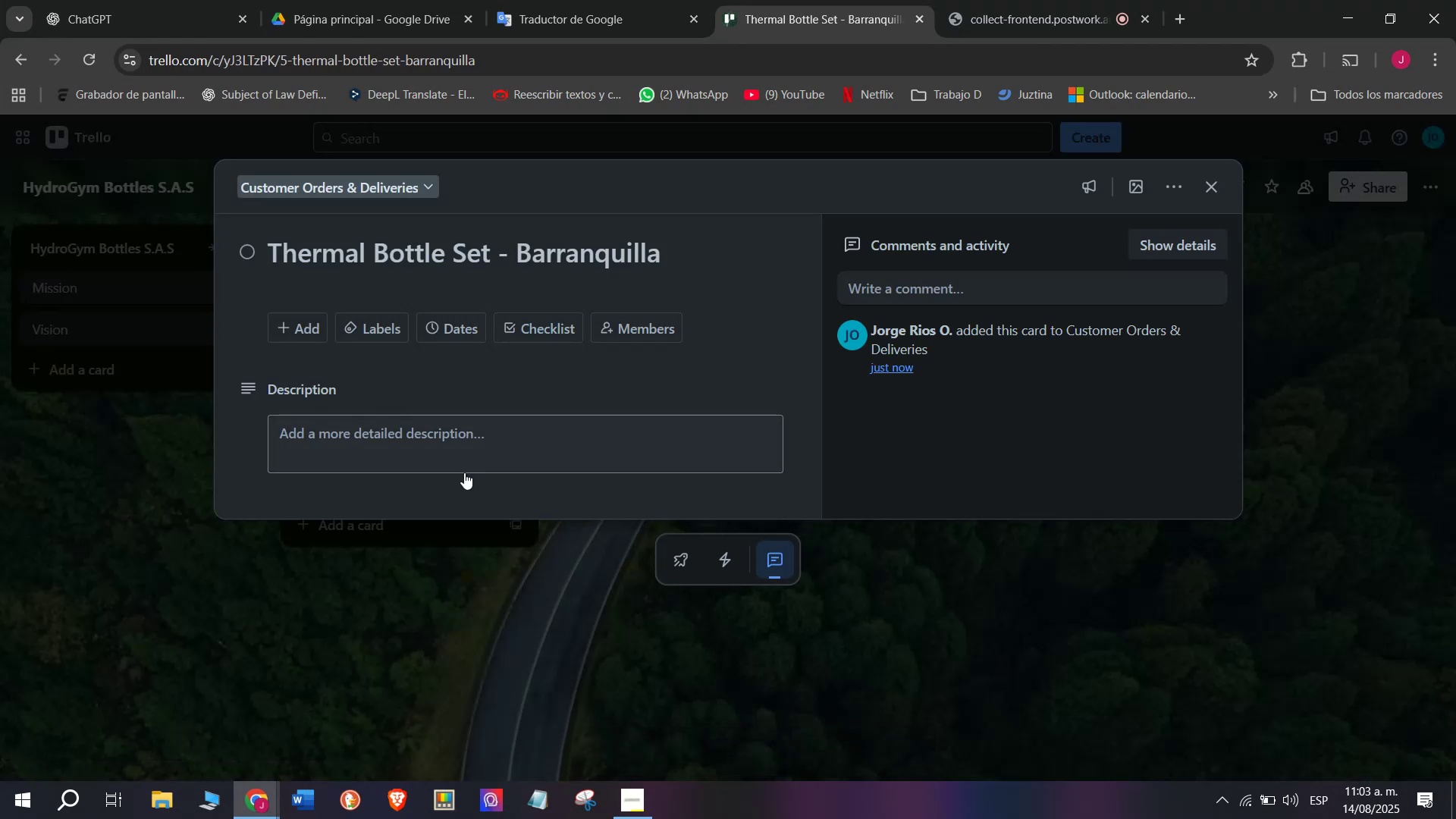 
left_click([562, 334])
 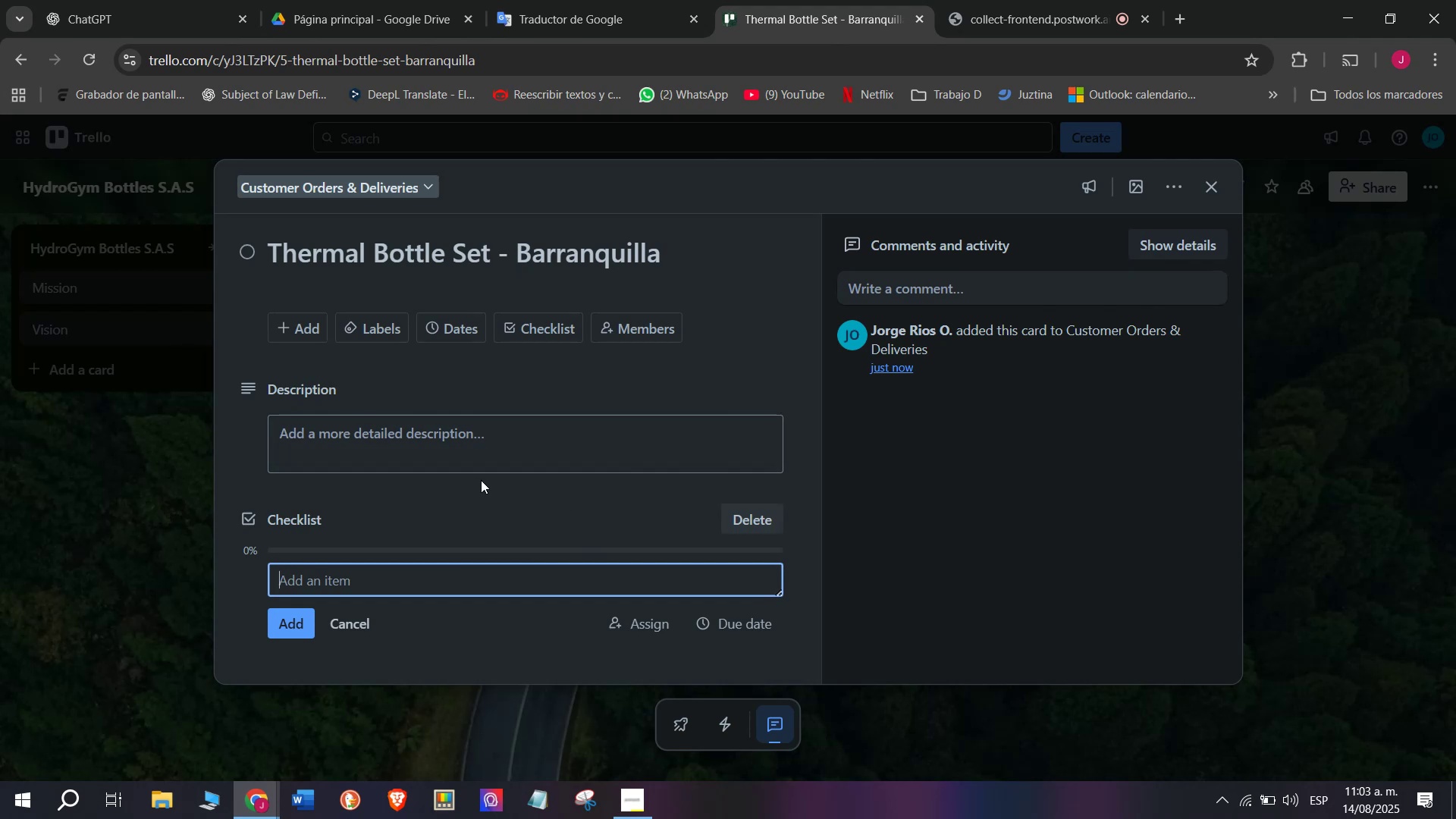 
wait(12.8)
 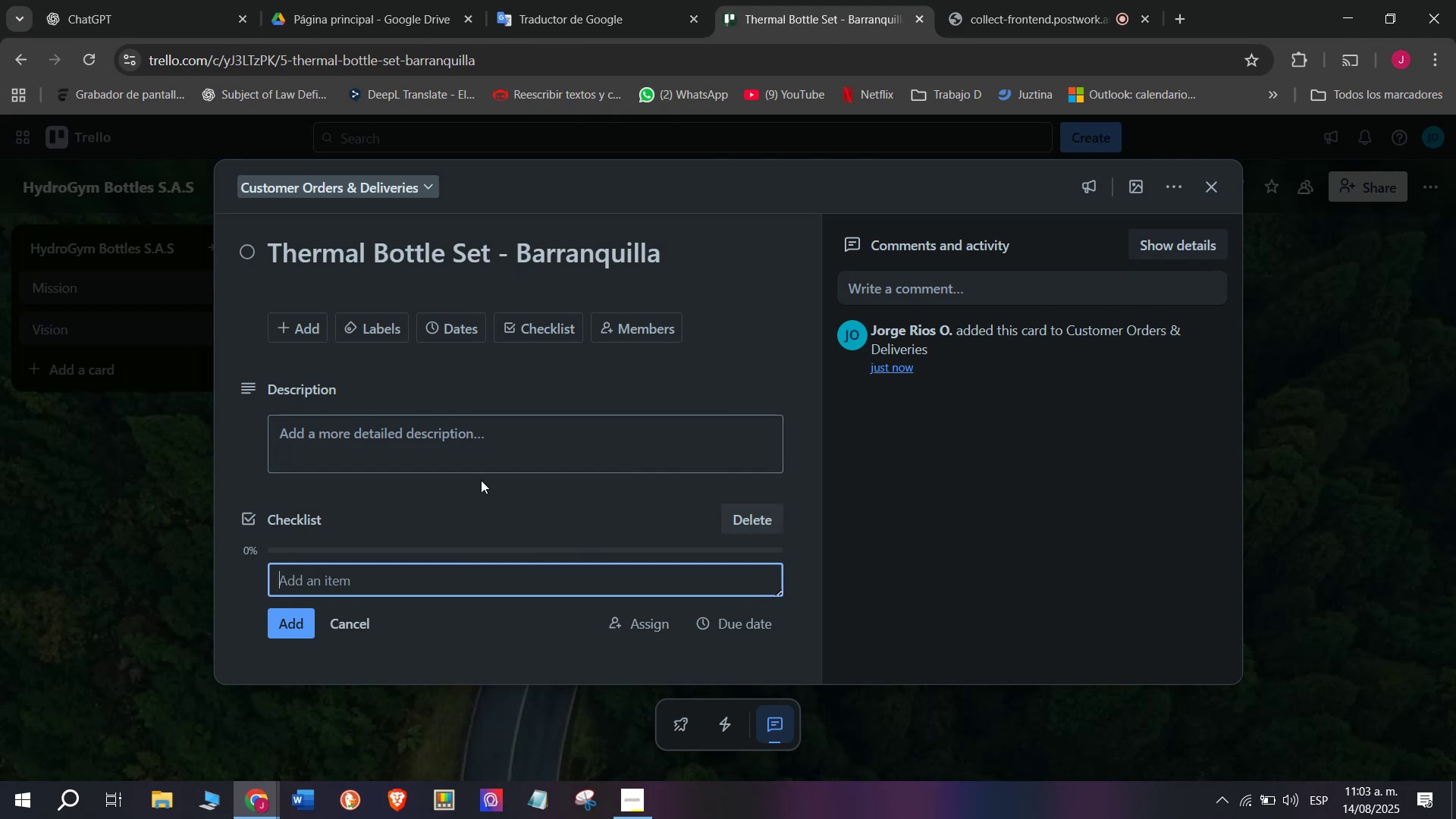 
type(Verify order)
 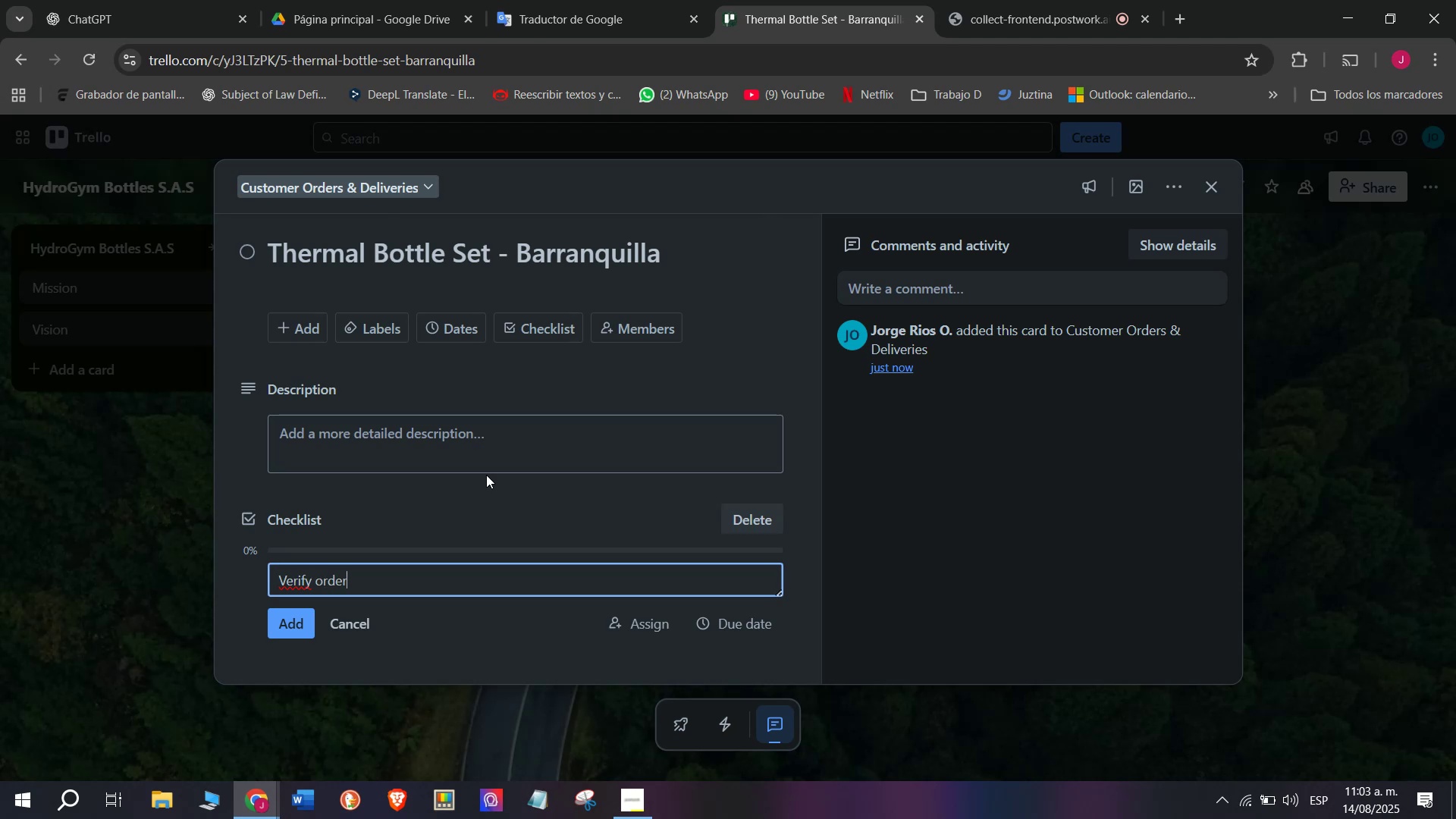 
key(Enter)
 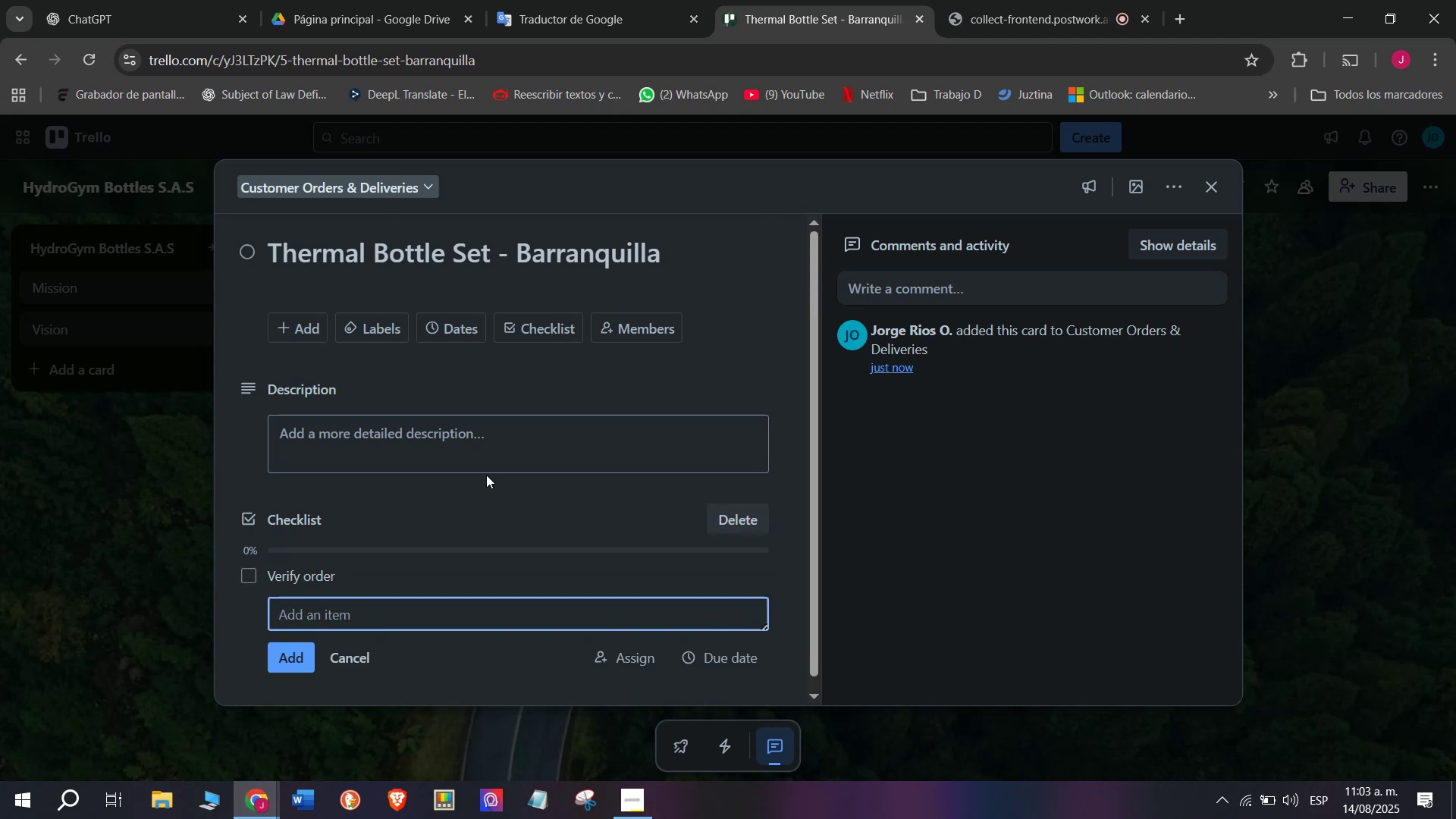 
type(Inspect product quality)
 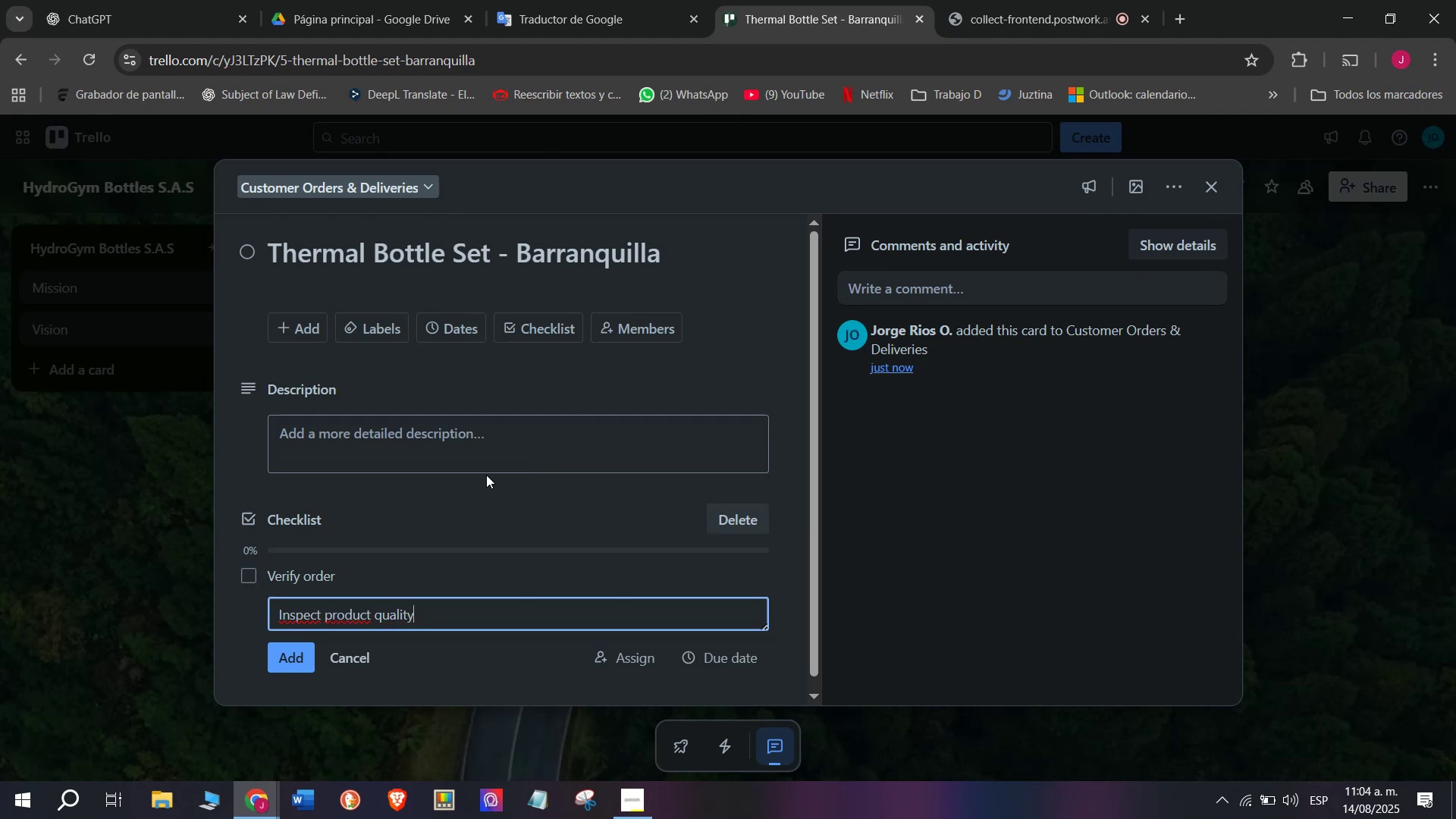 
key(Enter)
 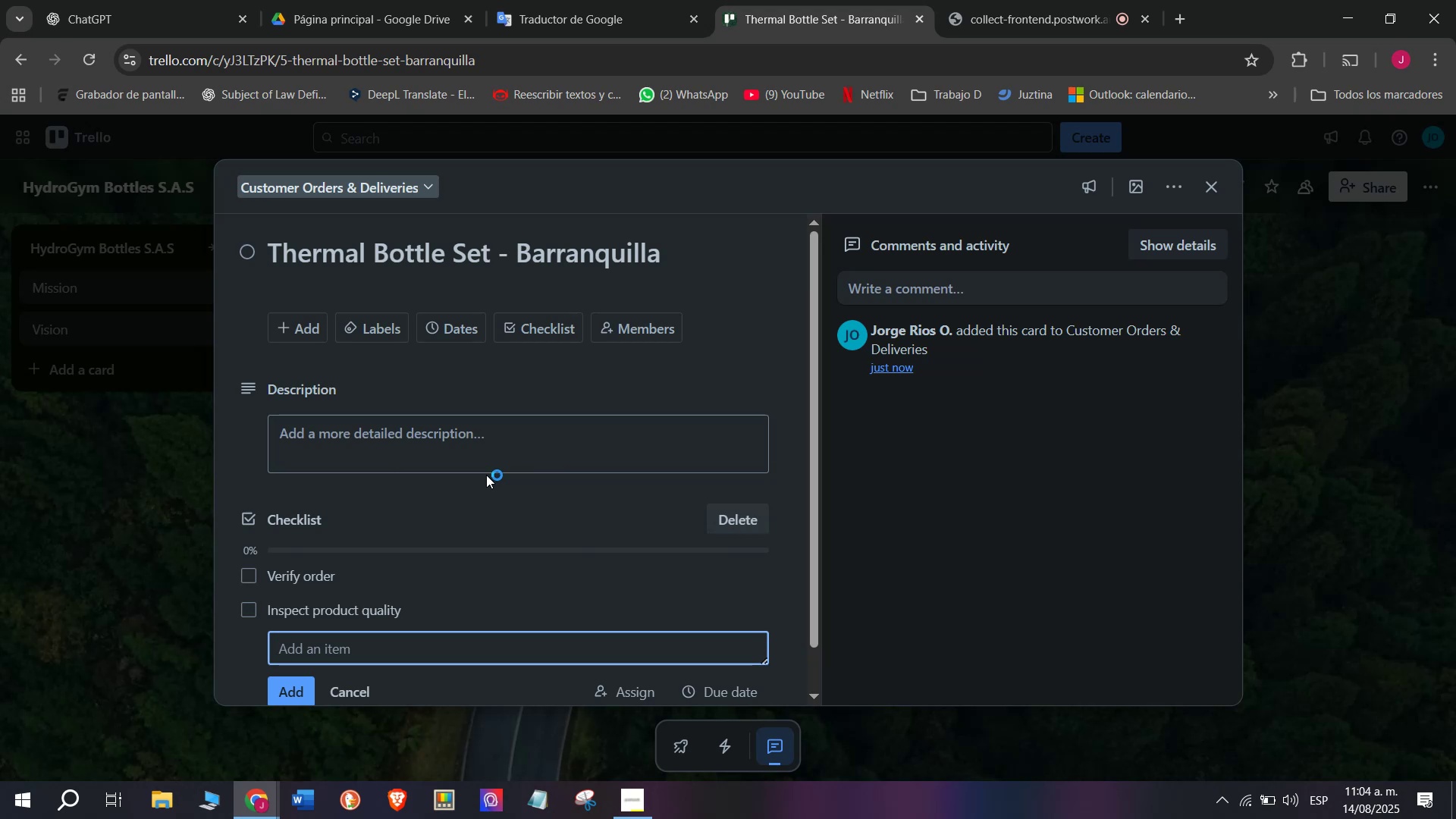 
type(Print invoice)
 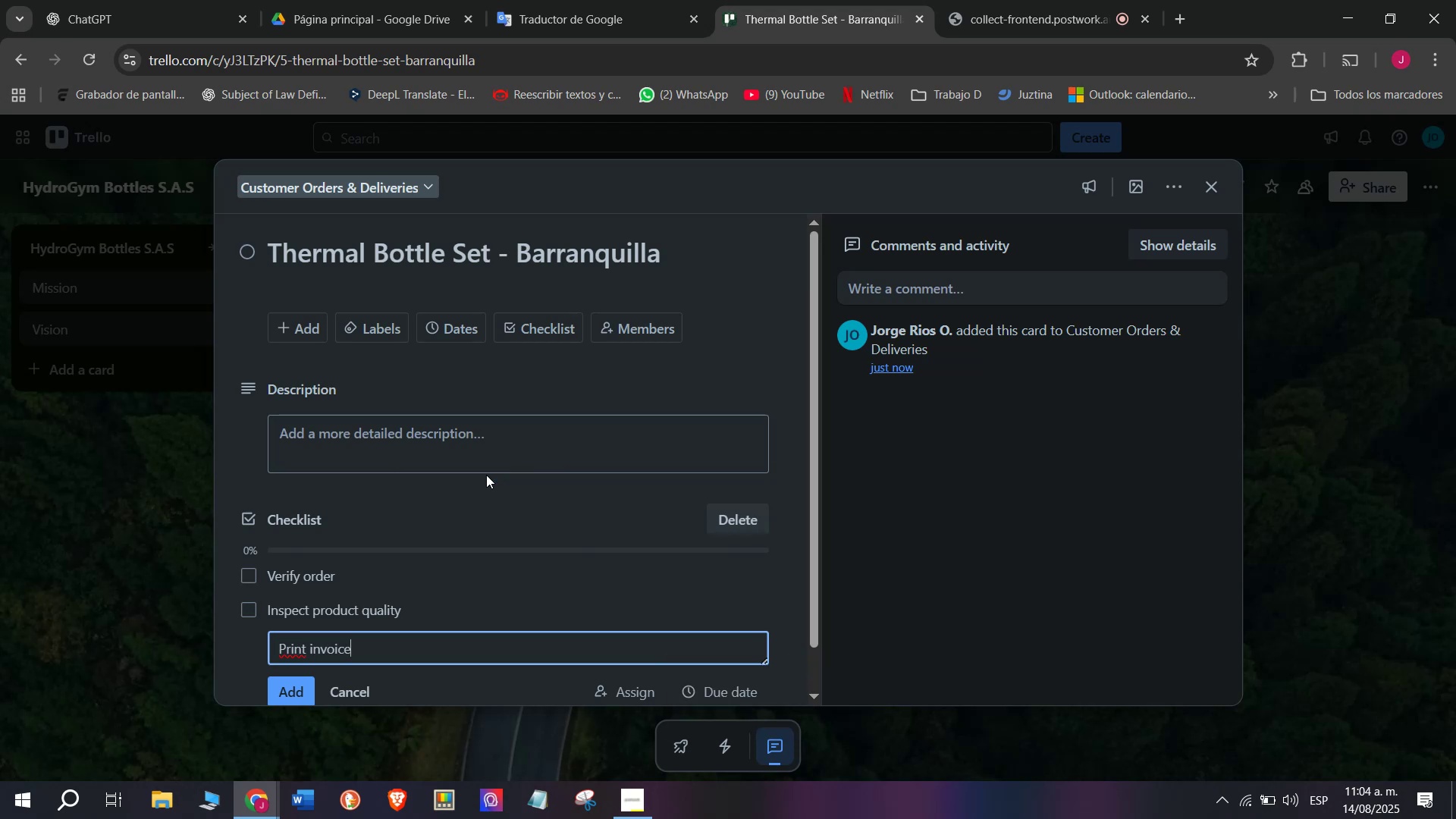 
key(Enter)
 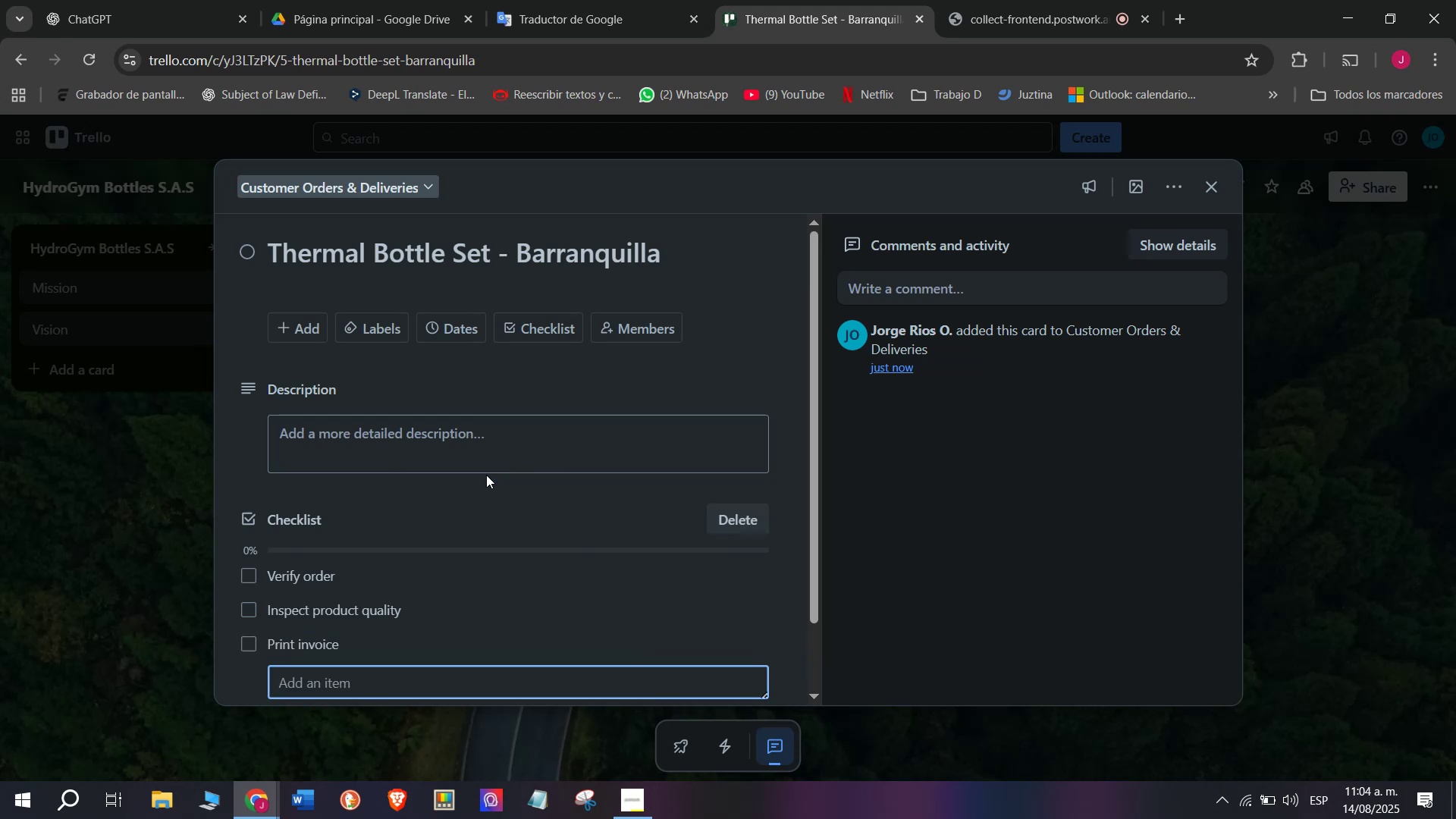 
type(Pax)
key(Backspace)
type(ck carefully)
 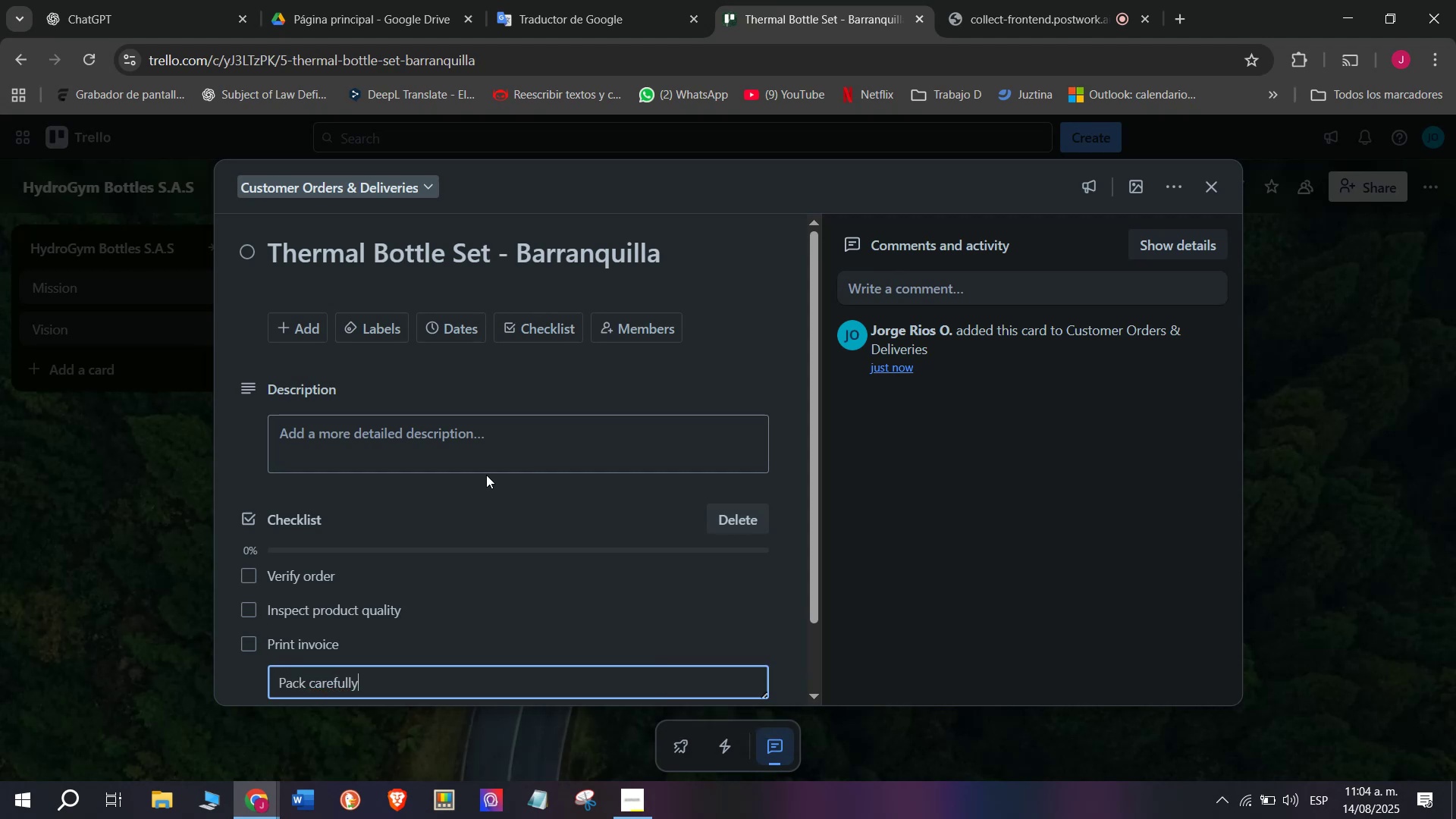 
key(Enter)
 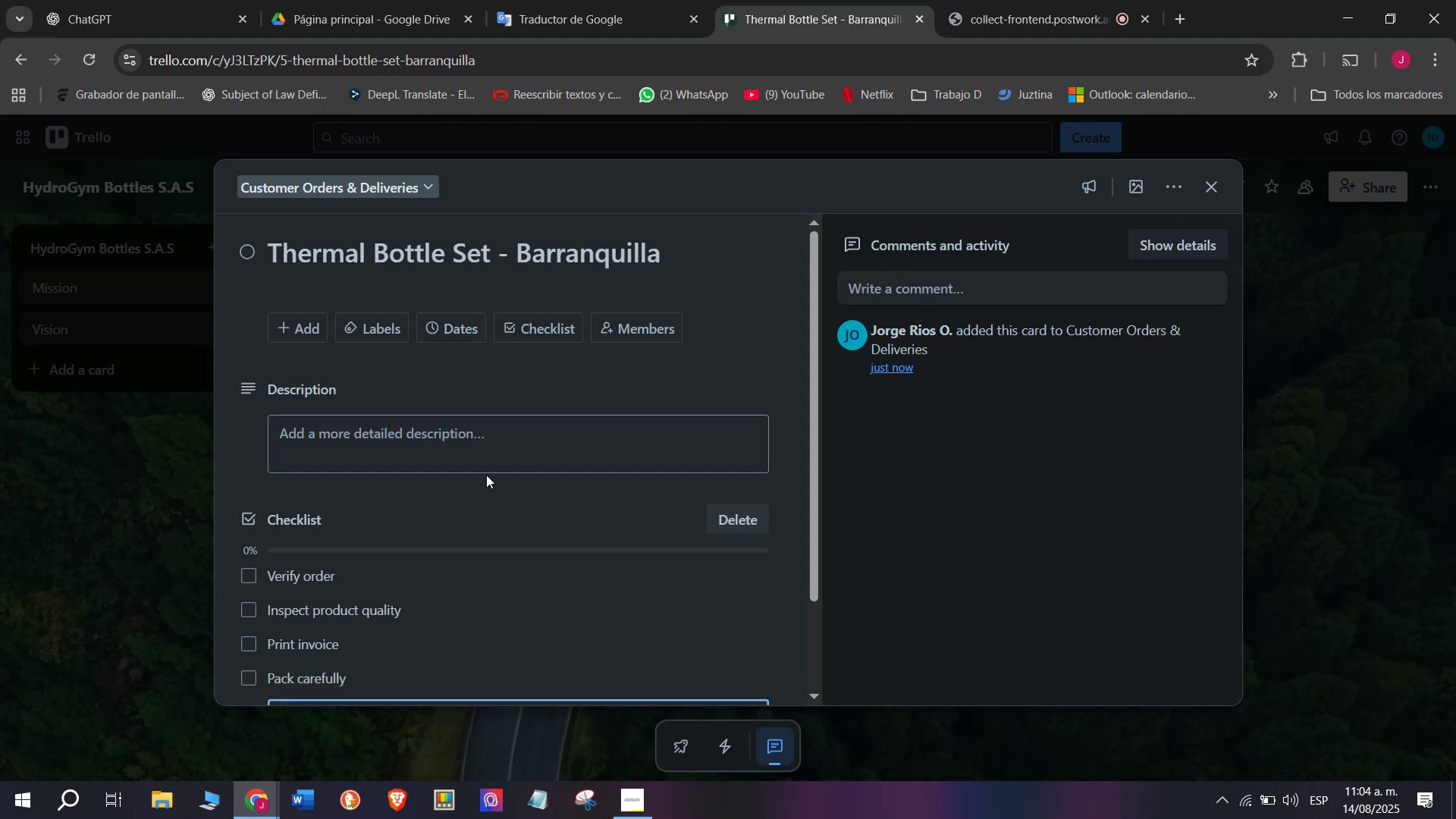 
type(Ship ordeer)
key(Backspace)
key(Backspace)
type(r)
 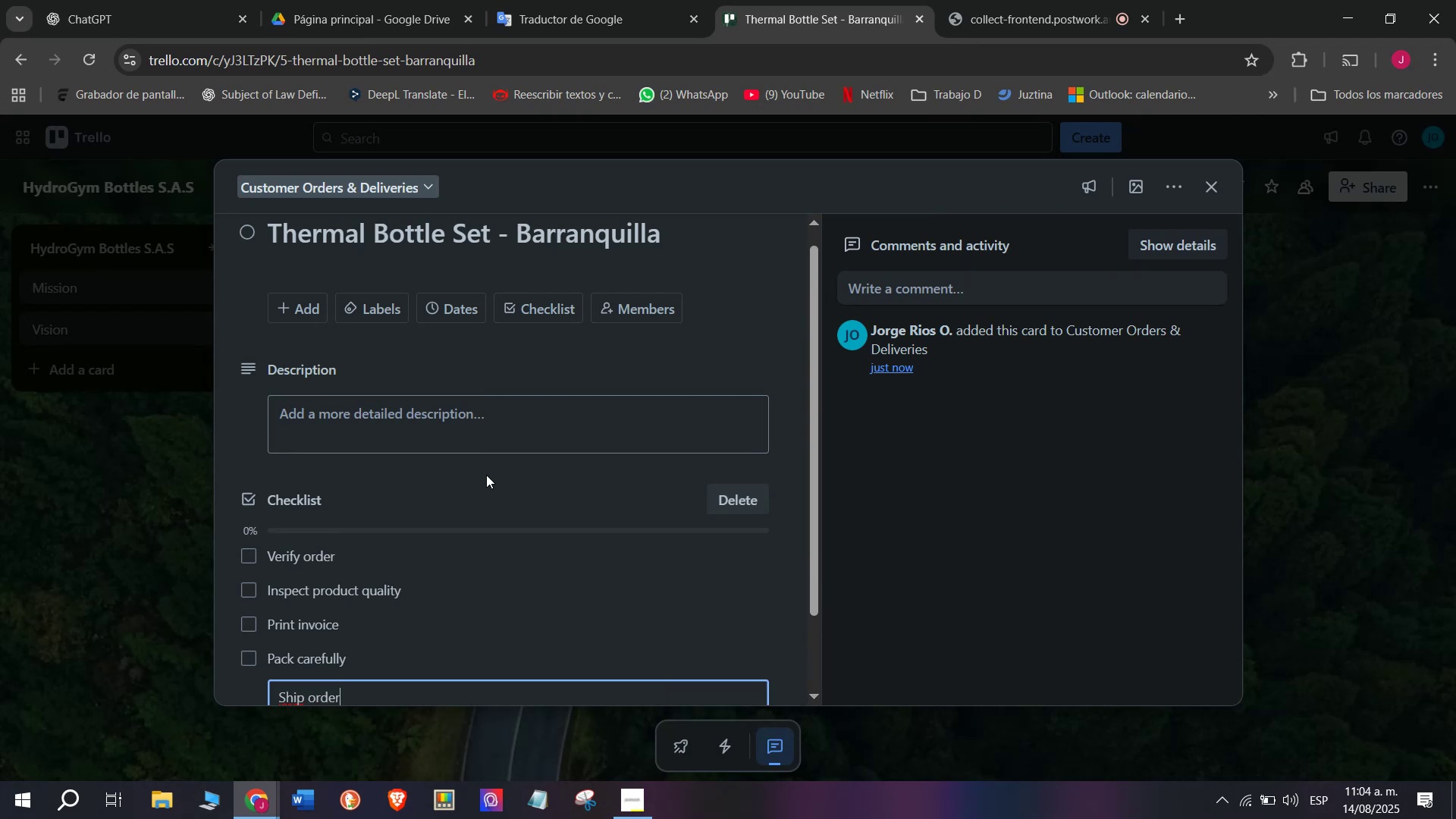 
key(Enter)
 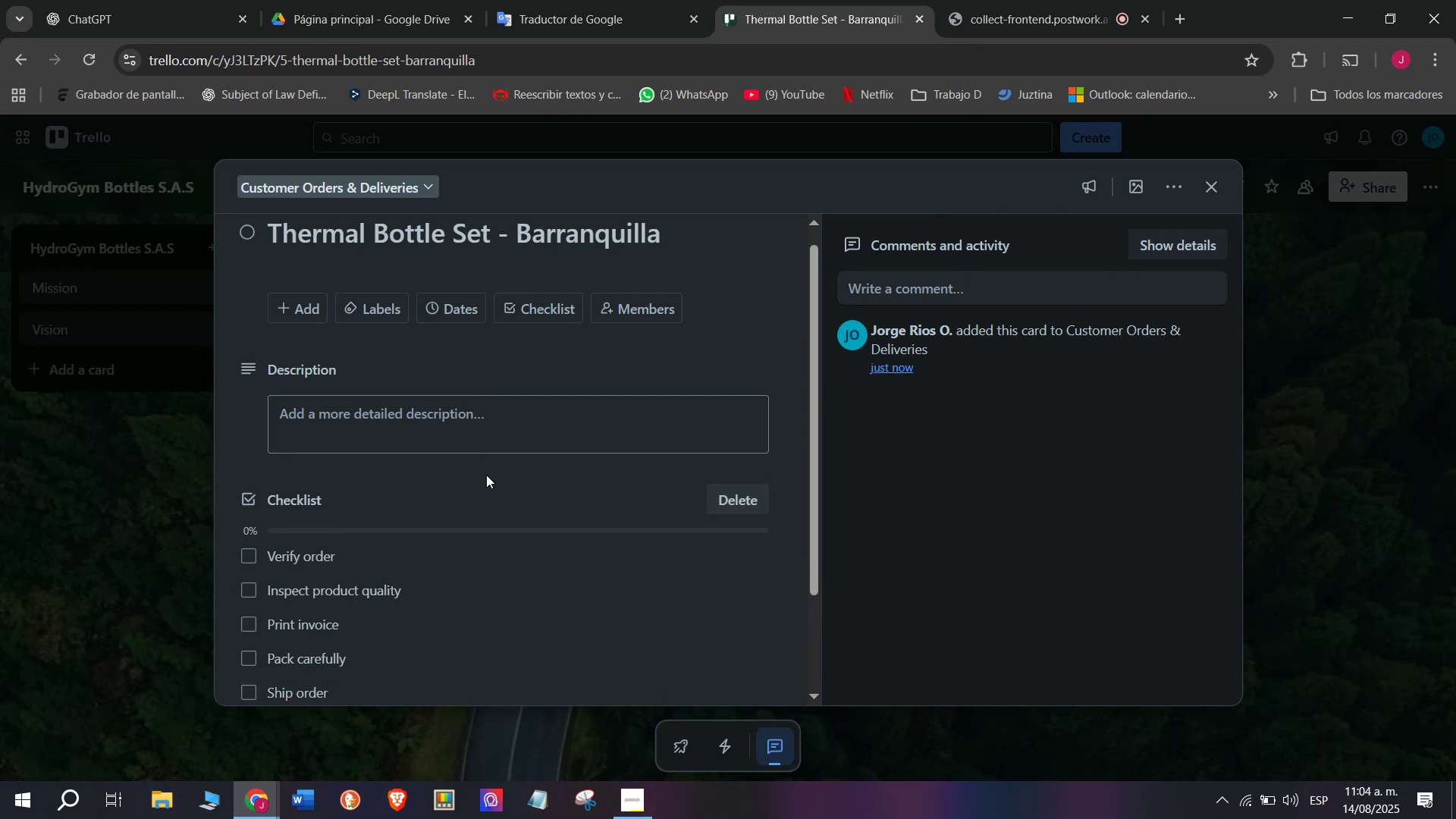 
scroll: coordinate [486, 475], scroll_direction: down, amount: 2.0
 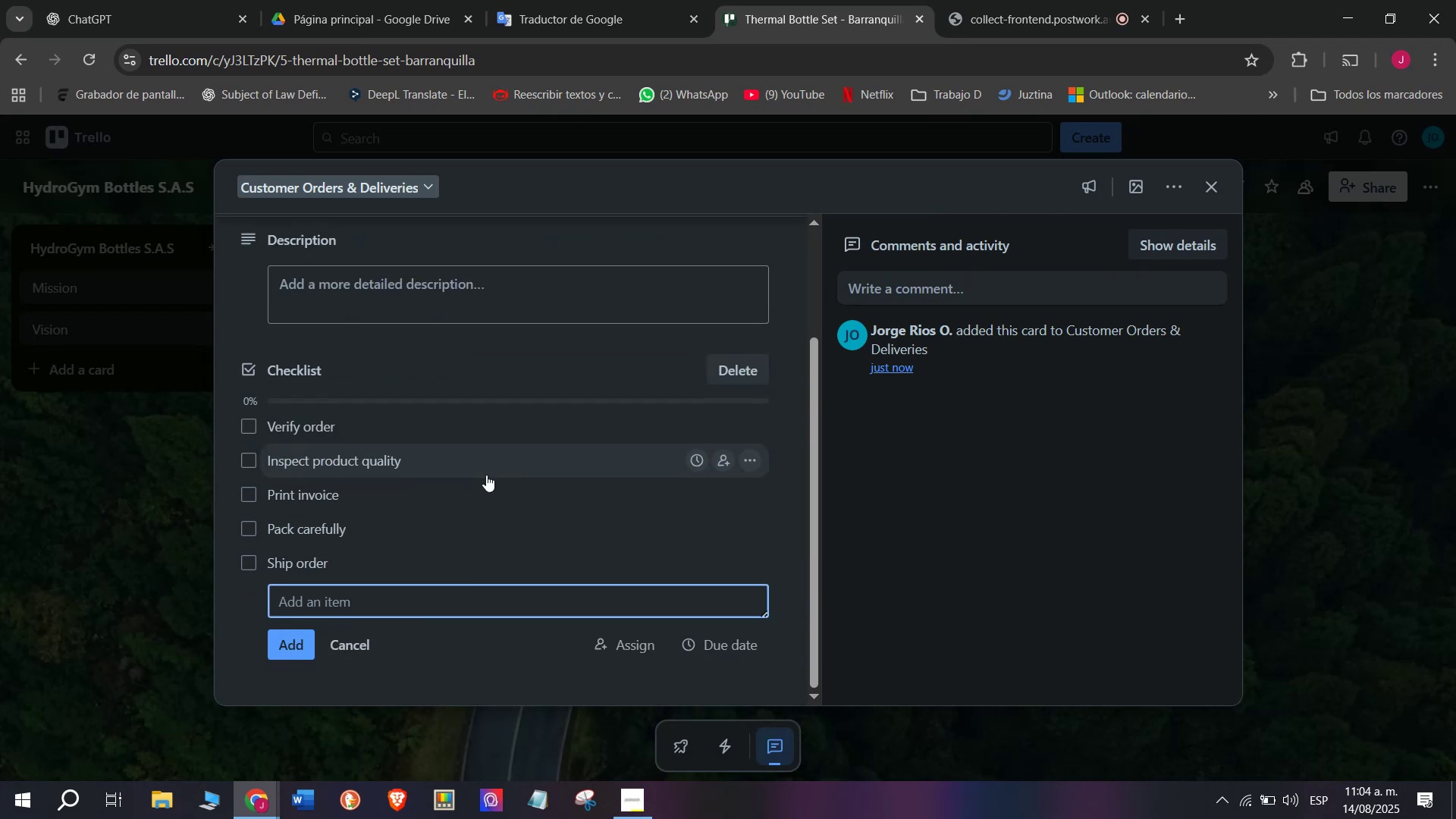 
type(Confirm delivery with cliwent)
key(Backspace)
key(Backspace)
key(Backspace)
key(Backspace)
type(ent)
 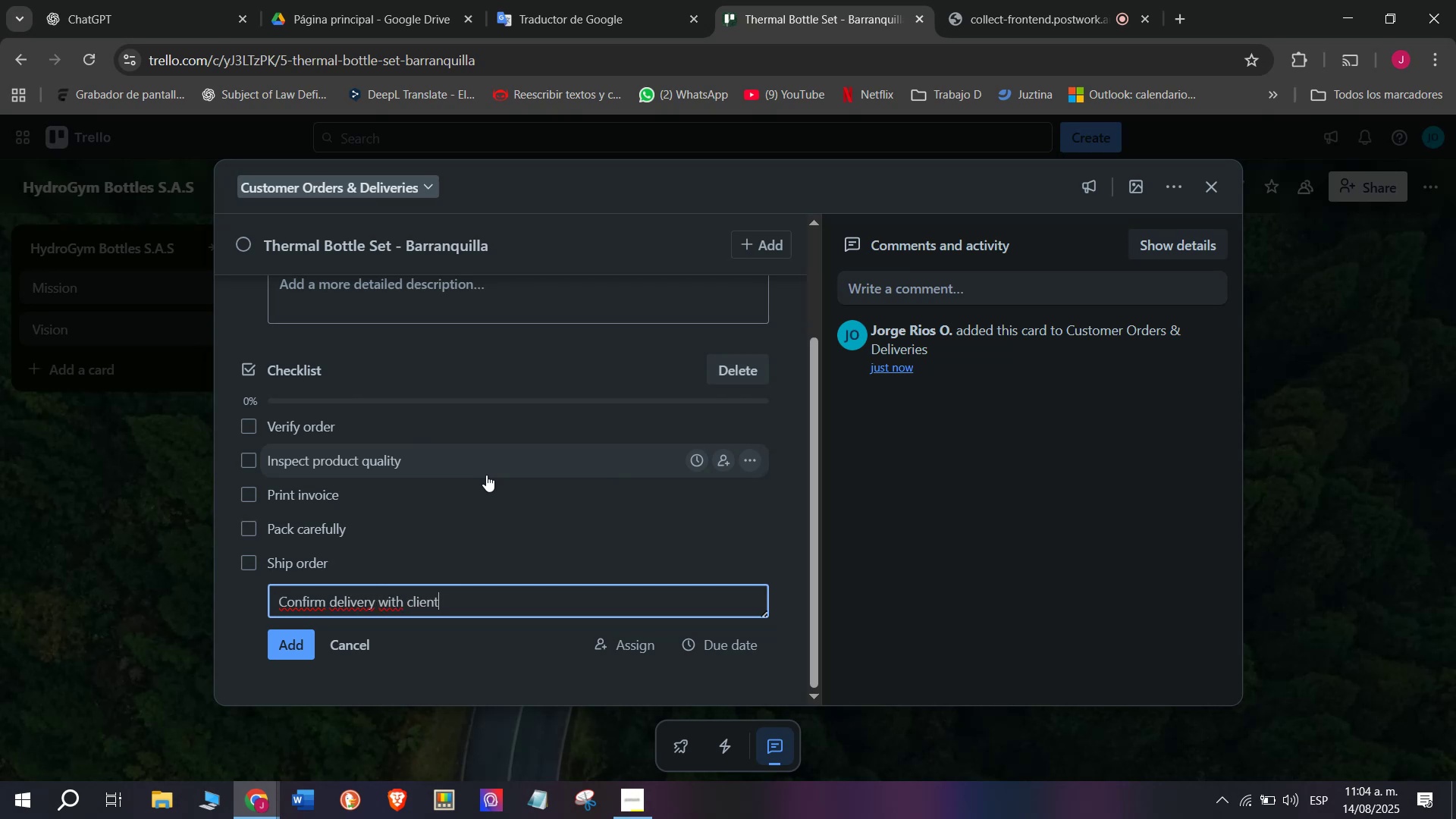 
key(Enter)
 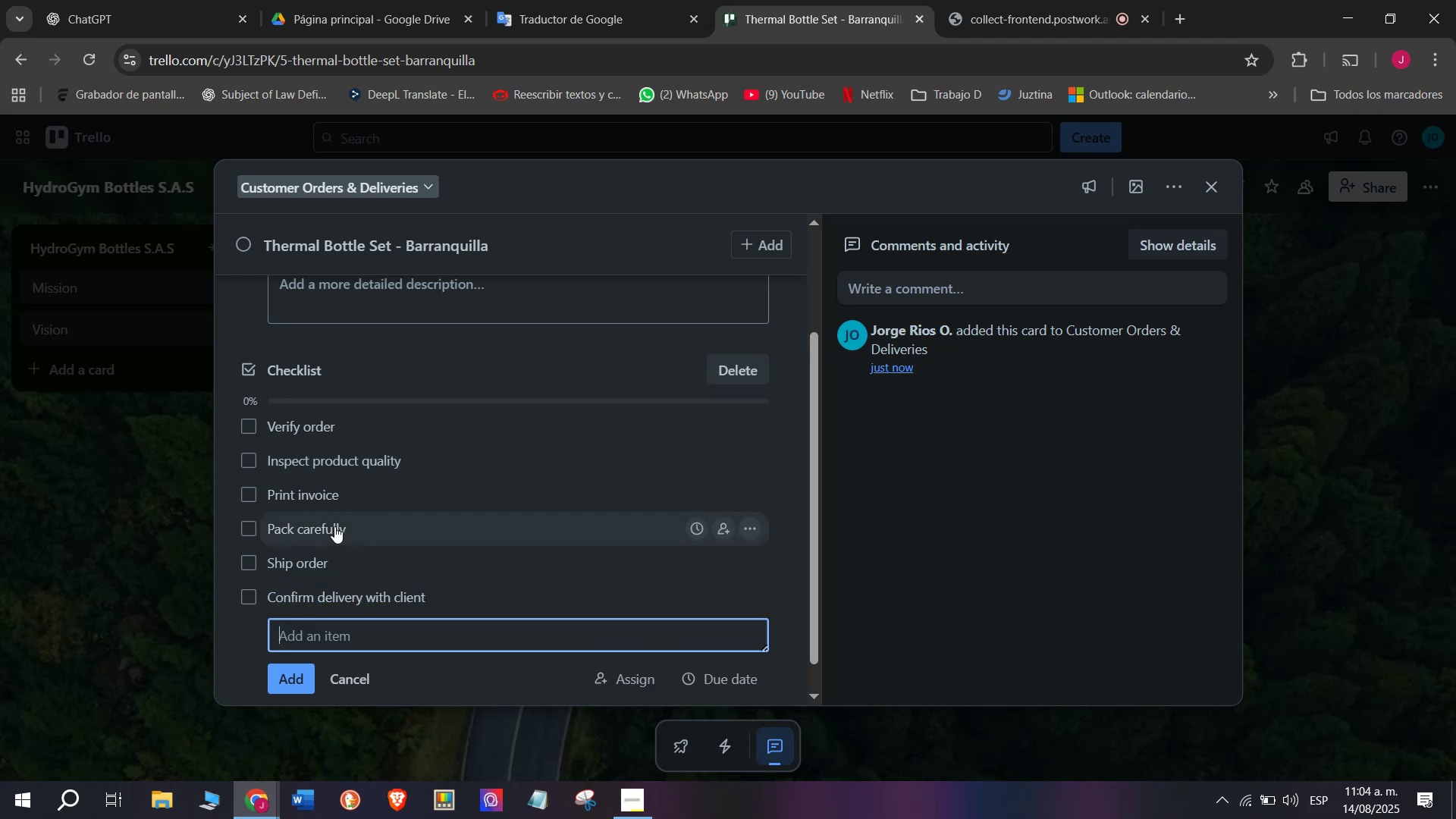 
scroll: coordinate [356, 529], scroll_direction: up, amount: 3.0
 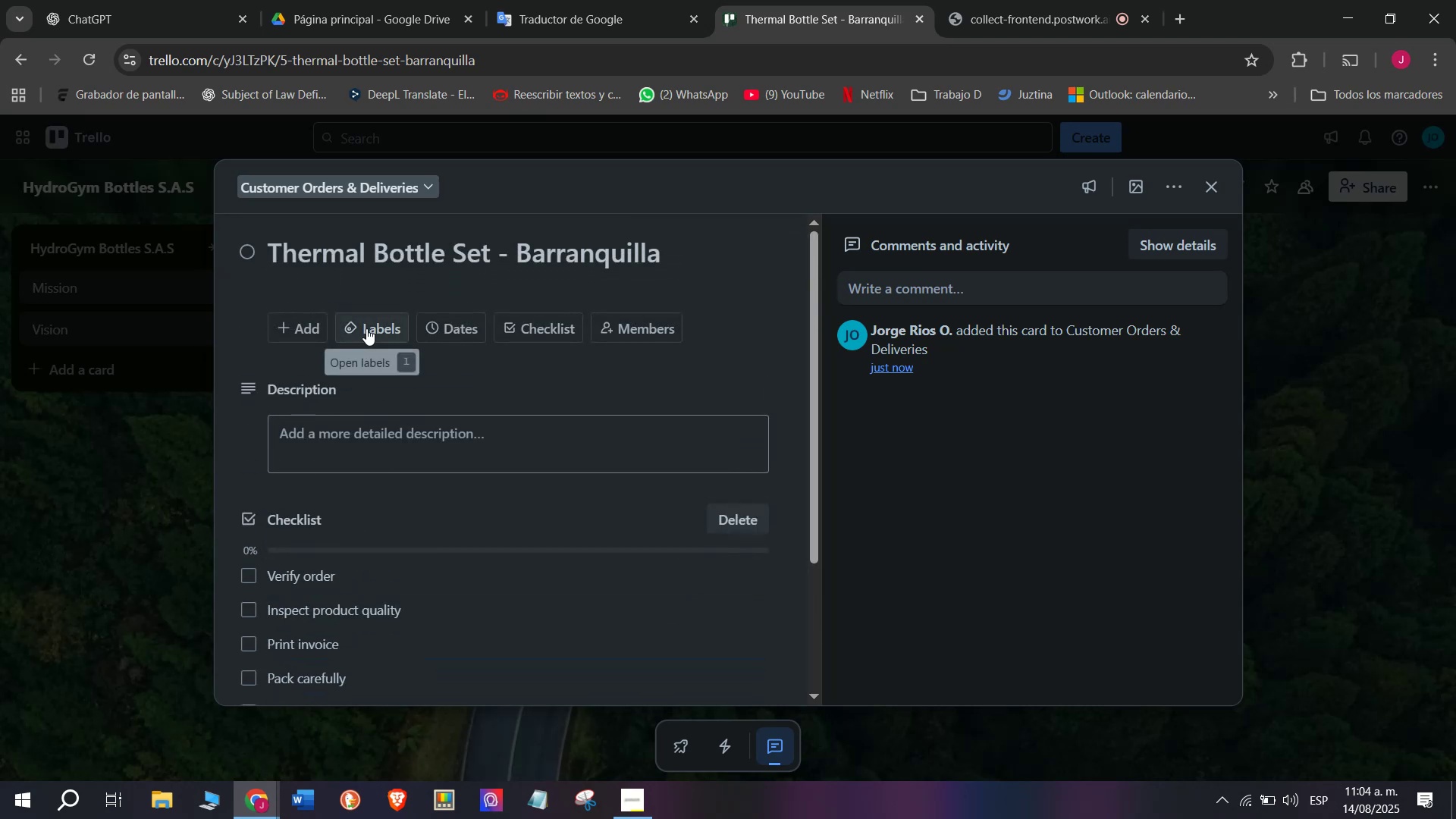 
left_click([366, 328])
 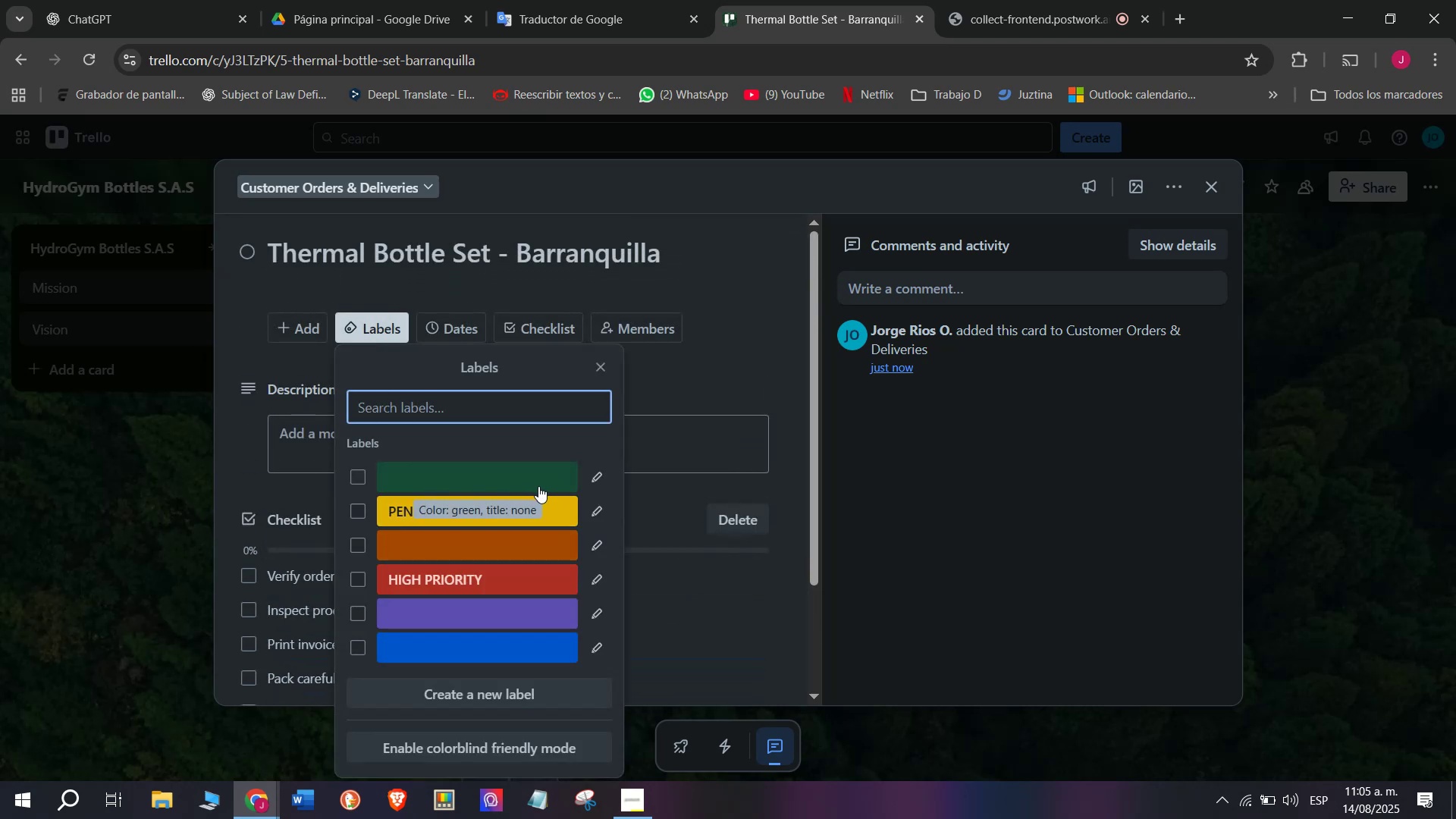 
left_click([592, 481])
 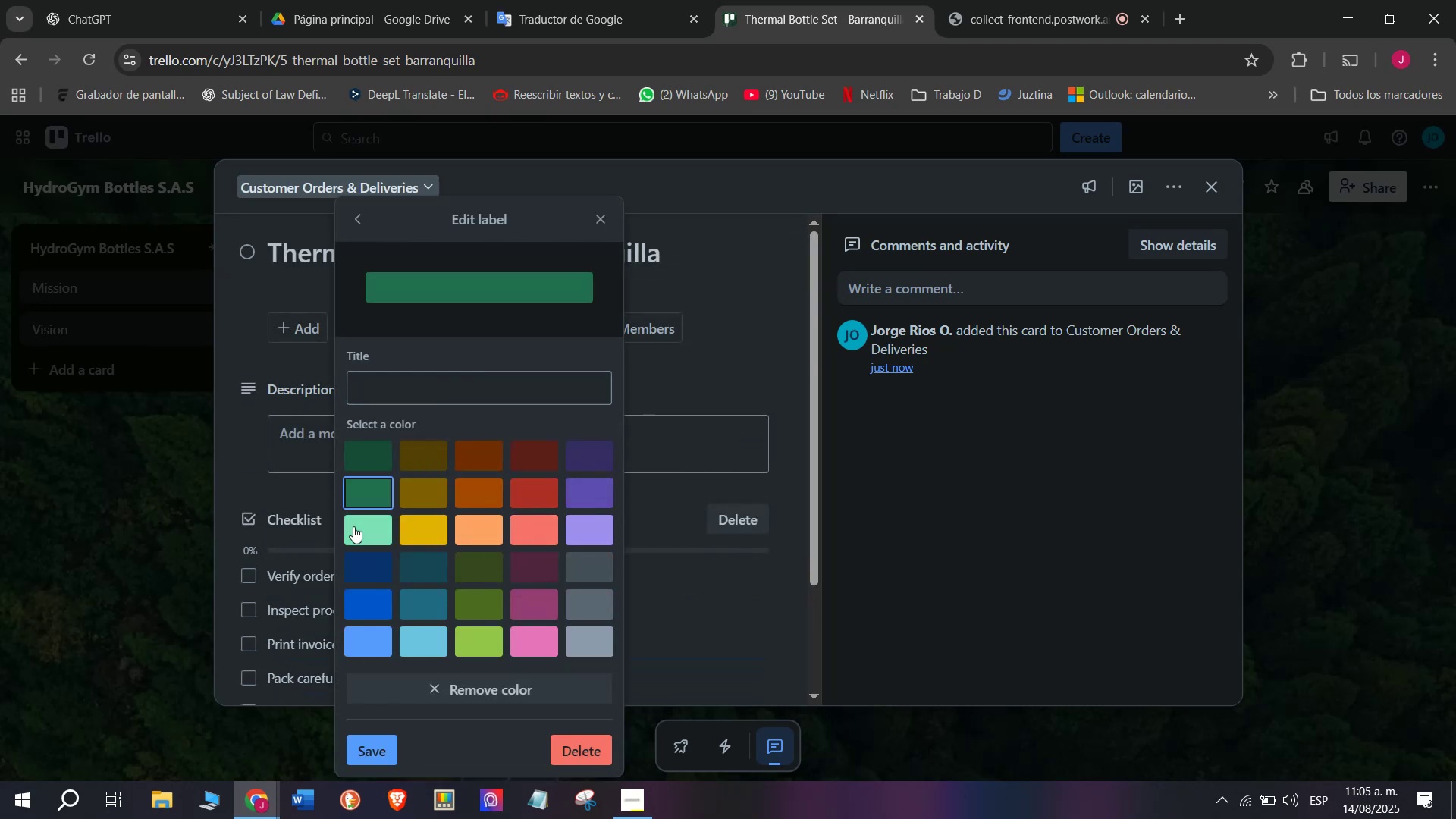 
left_click([357, 526])
 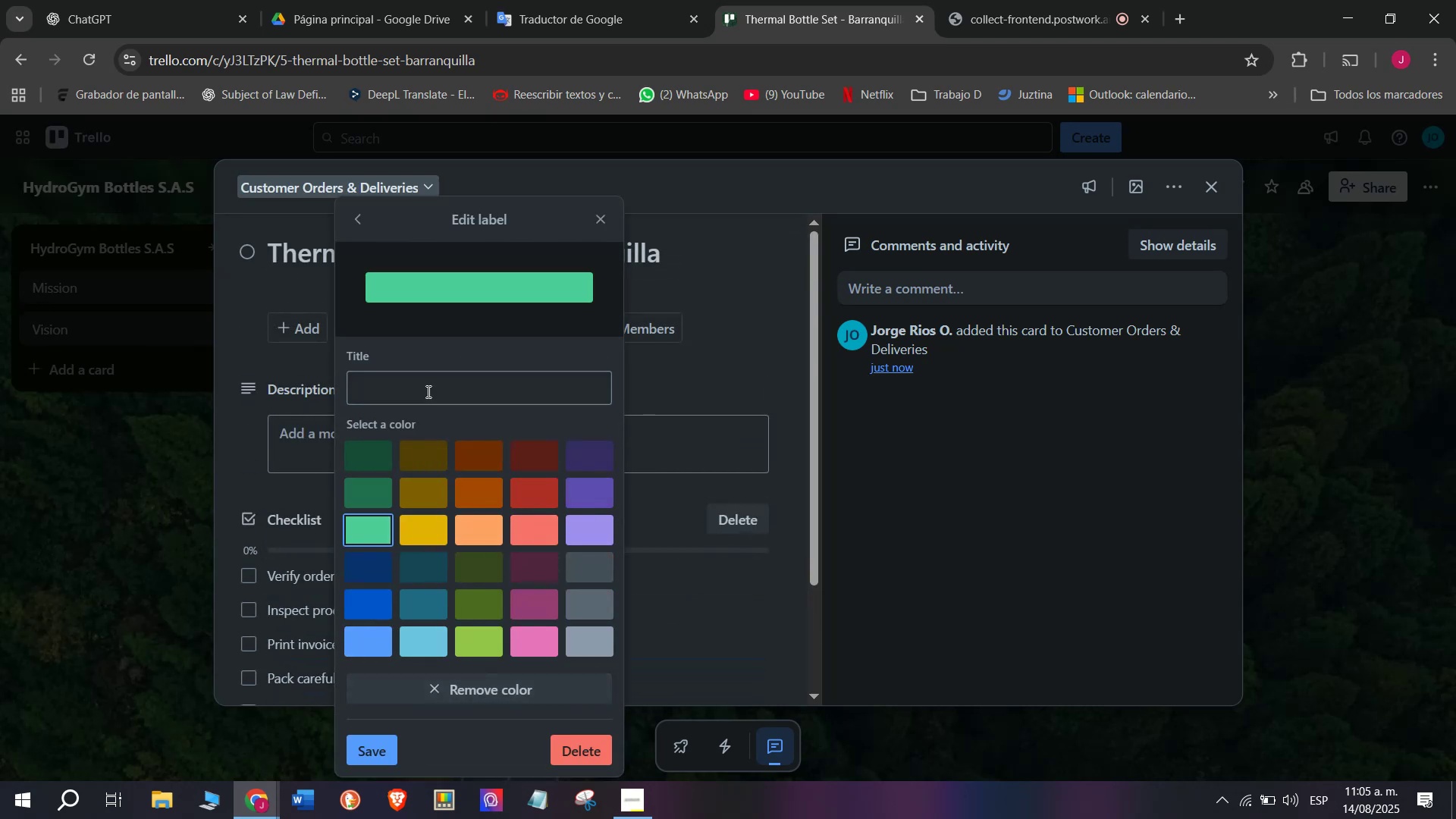 
left_click([427, 390])
 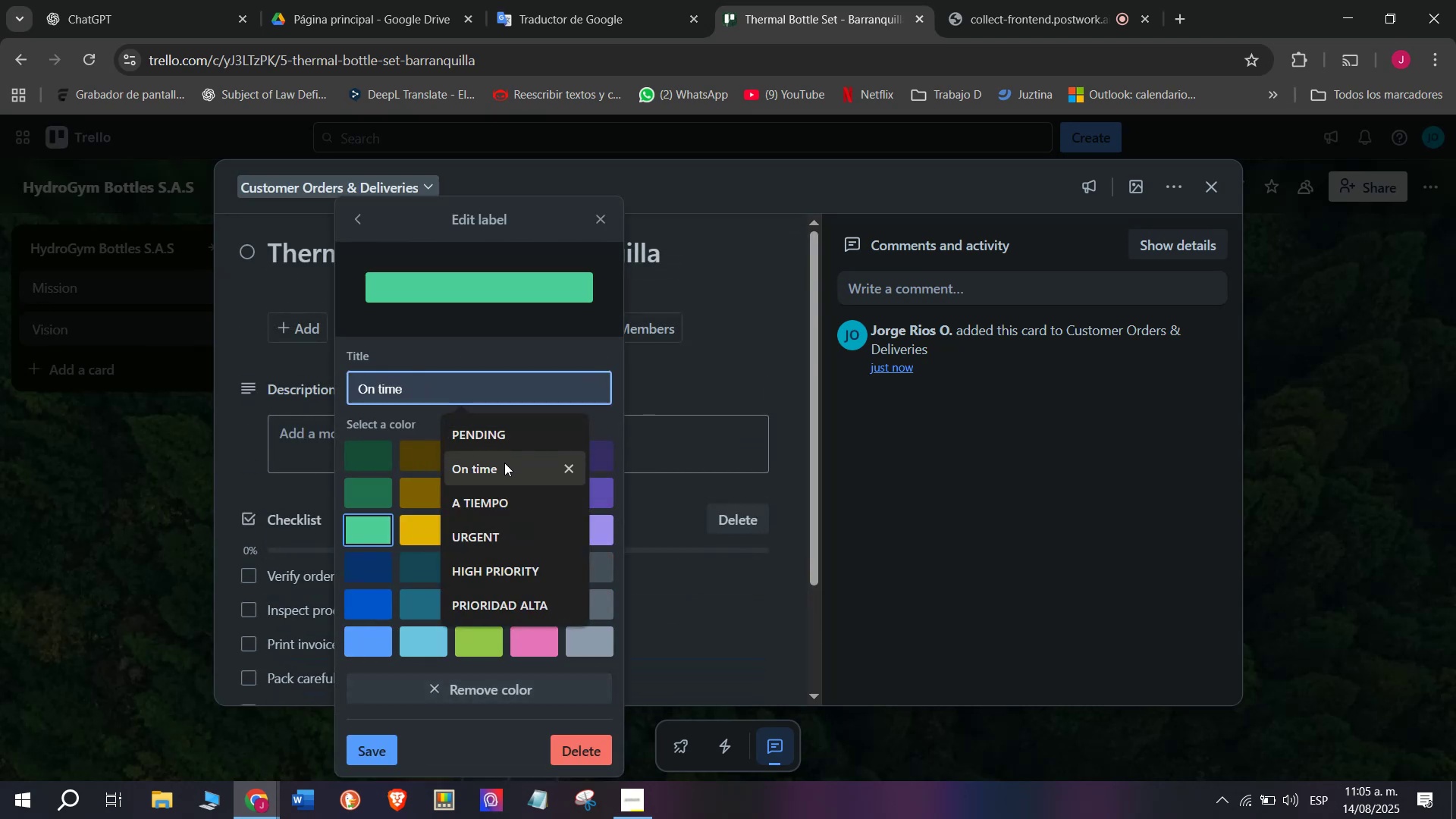 
left_click([510, 473])
 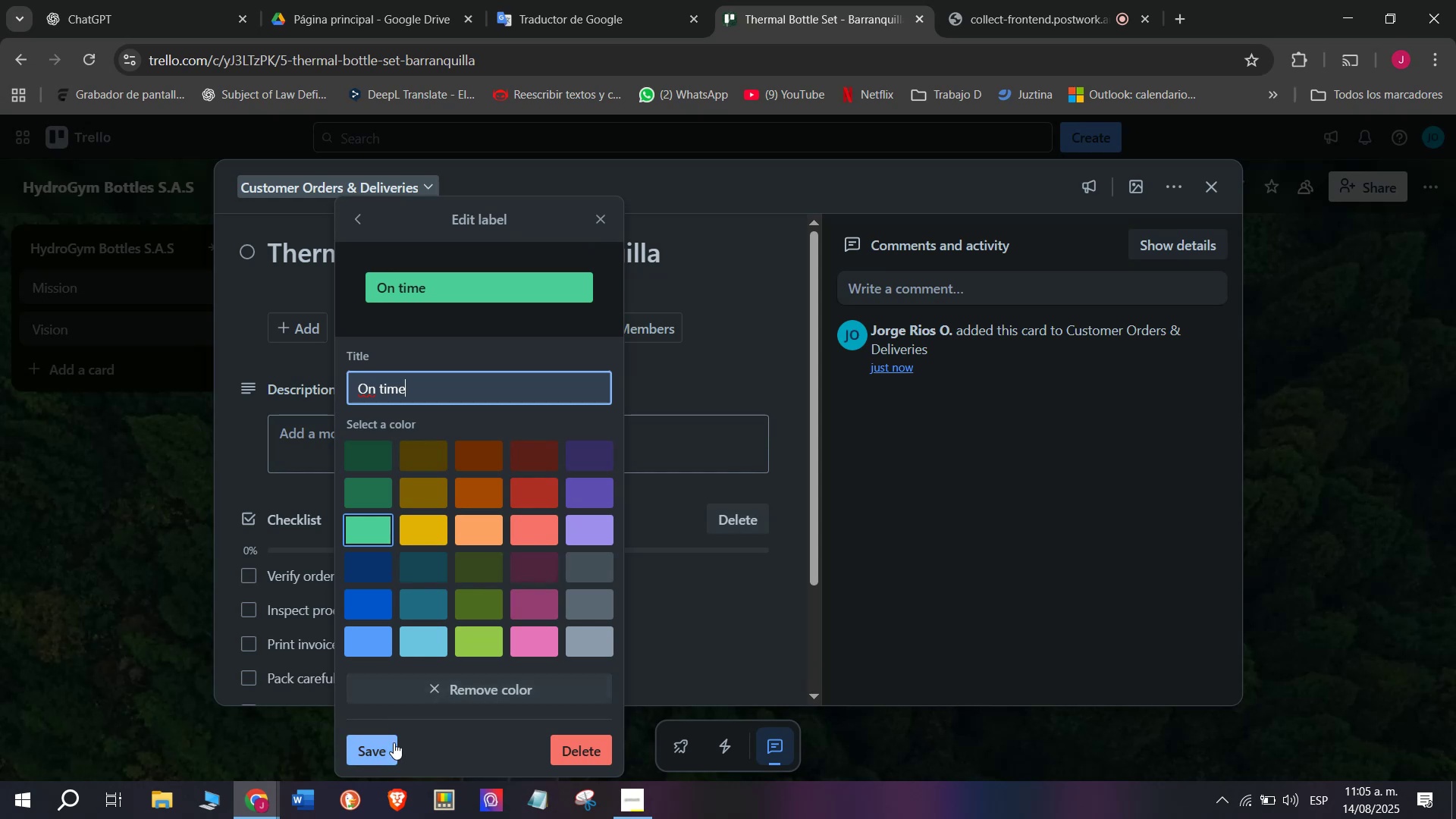 
left_click([388, 748])
 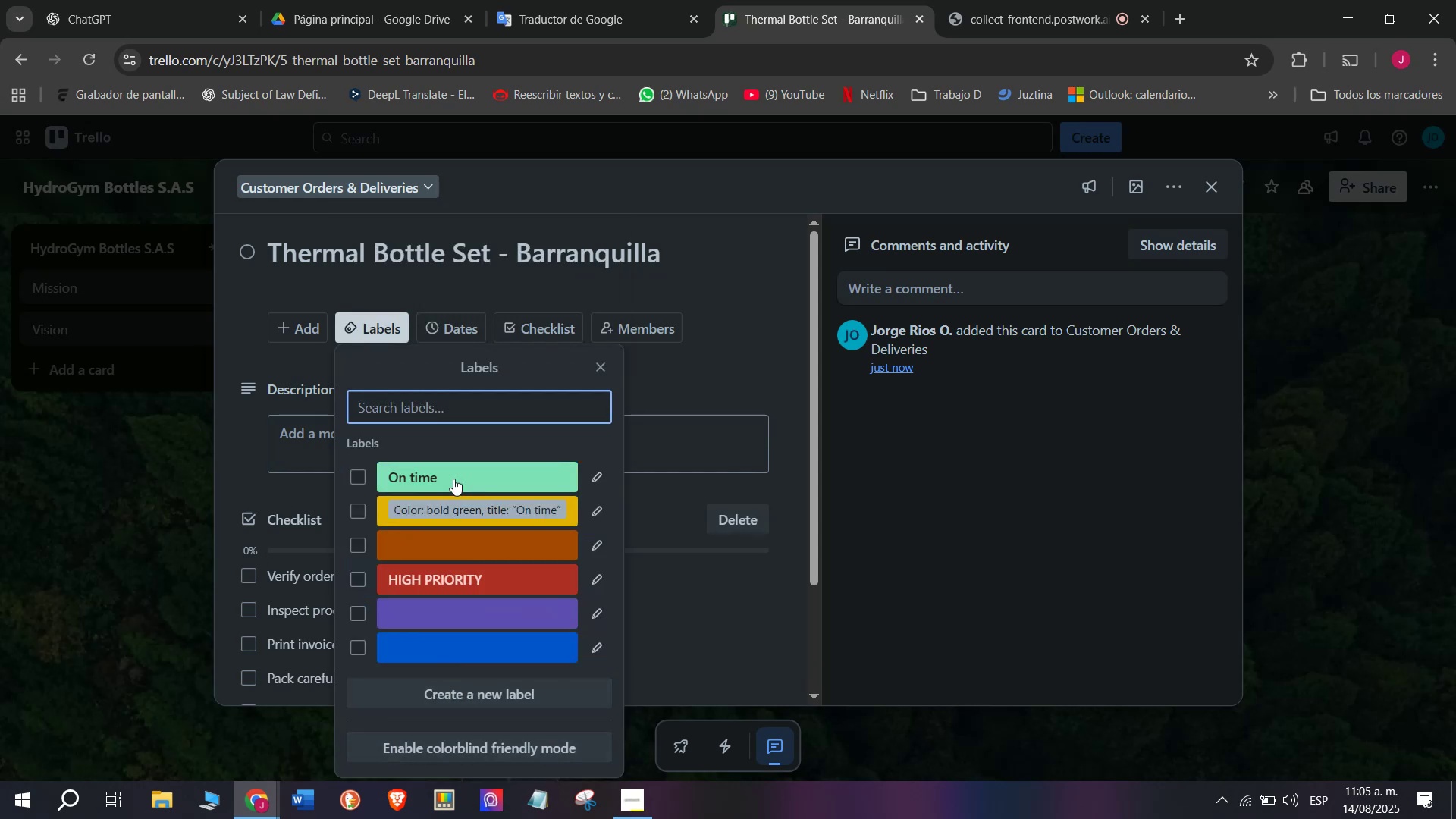 
left_click([453, 475])
 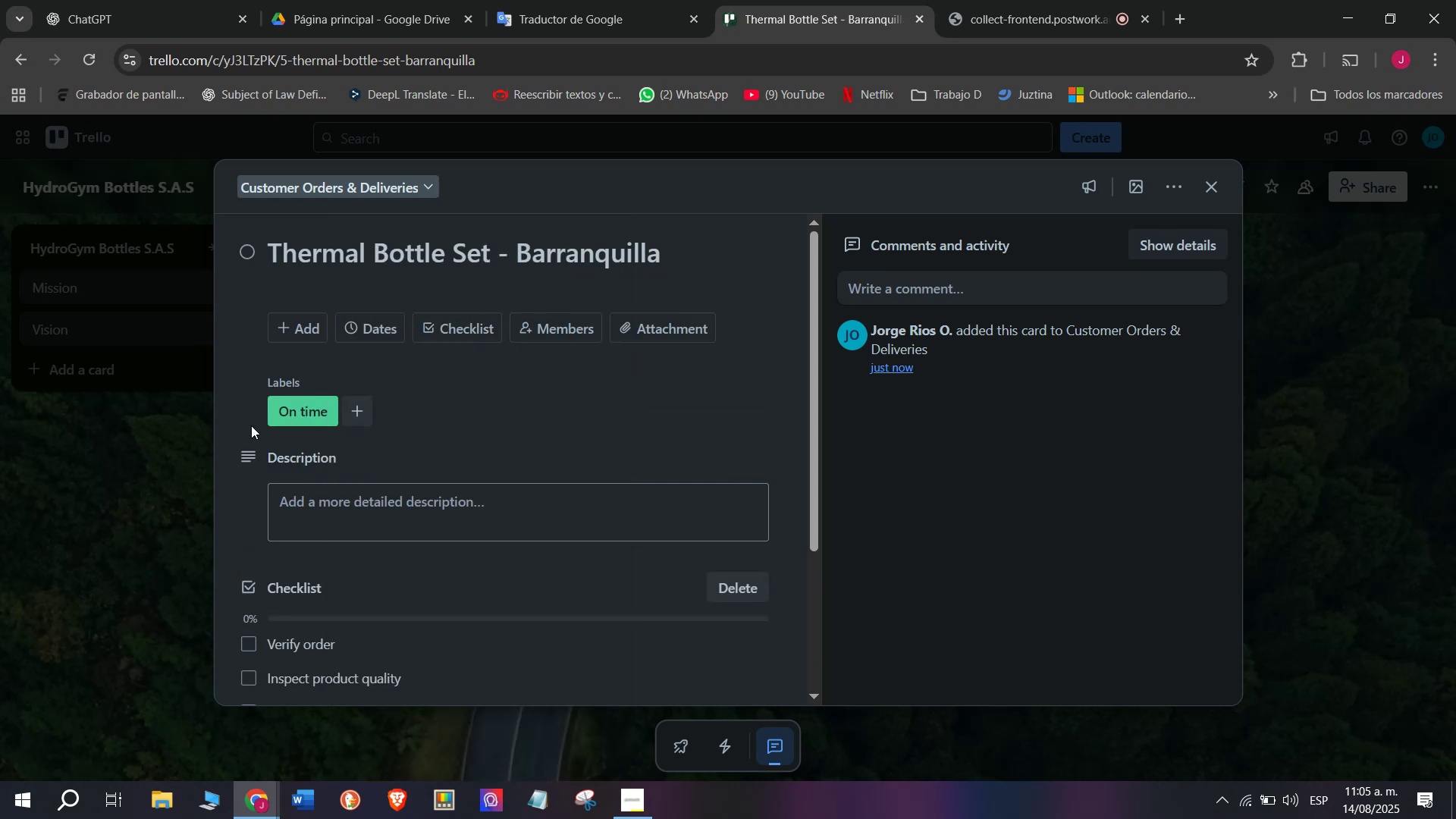 
double_click([146, 511])
 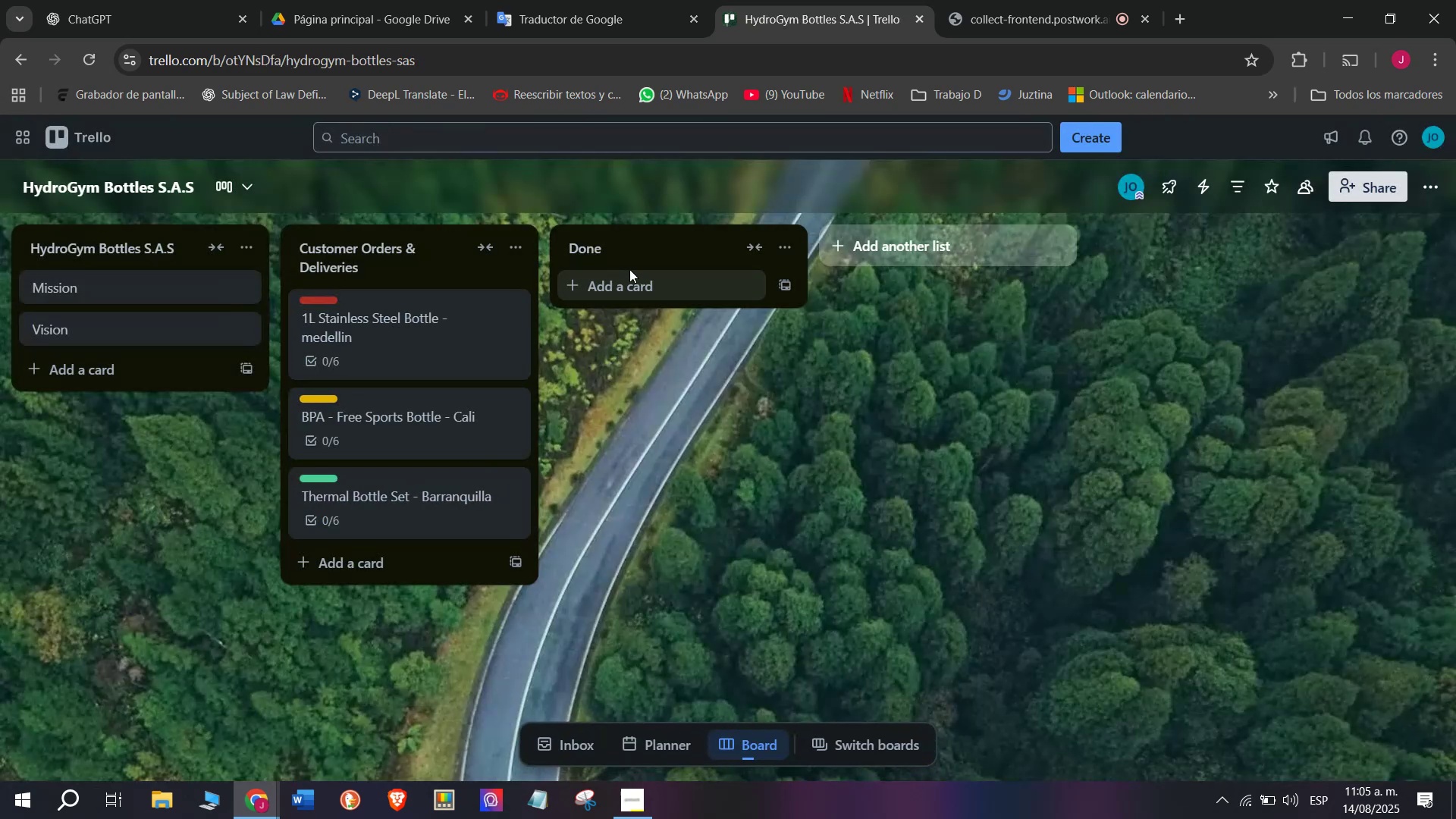 
left_click([638, 259])
 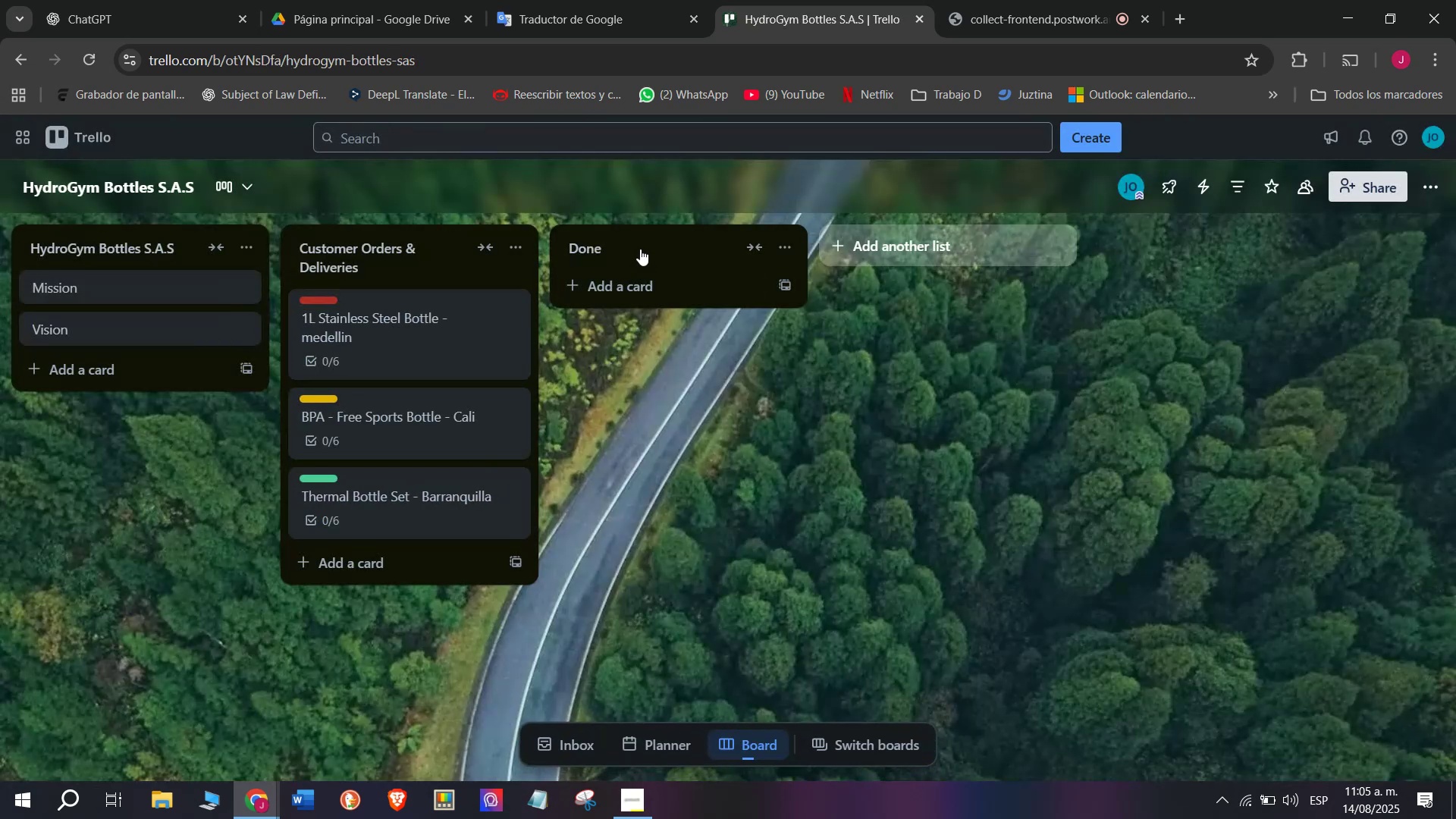 
left_click([640, 249])
 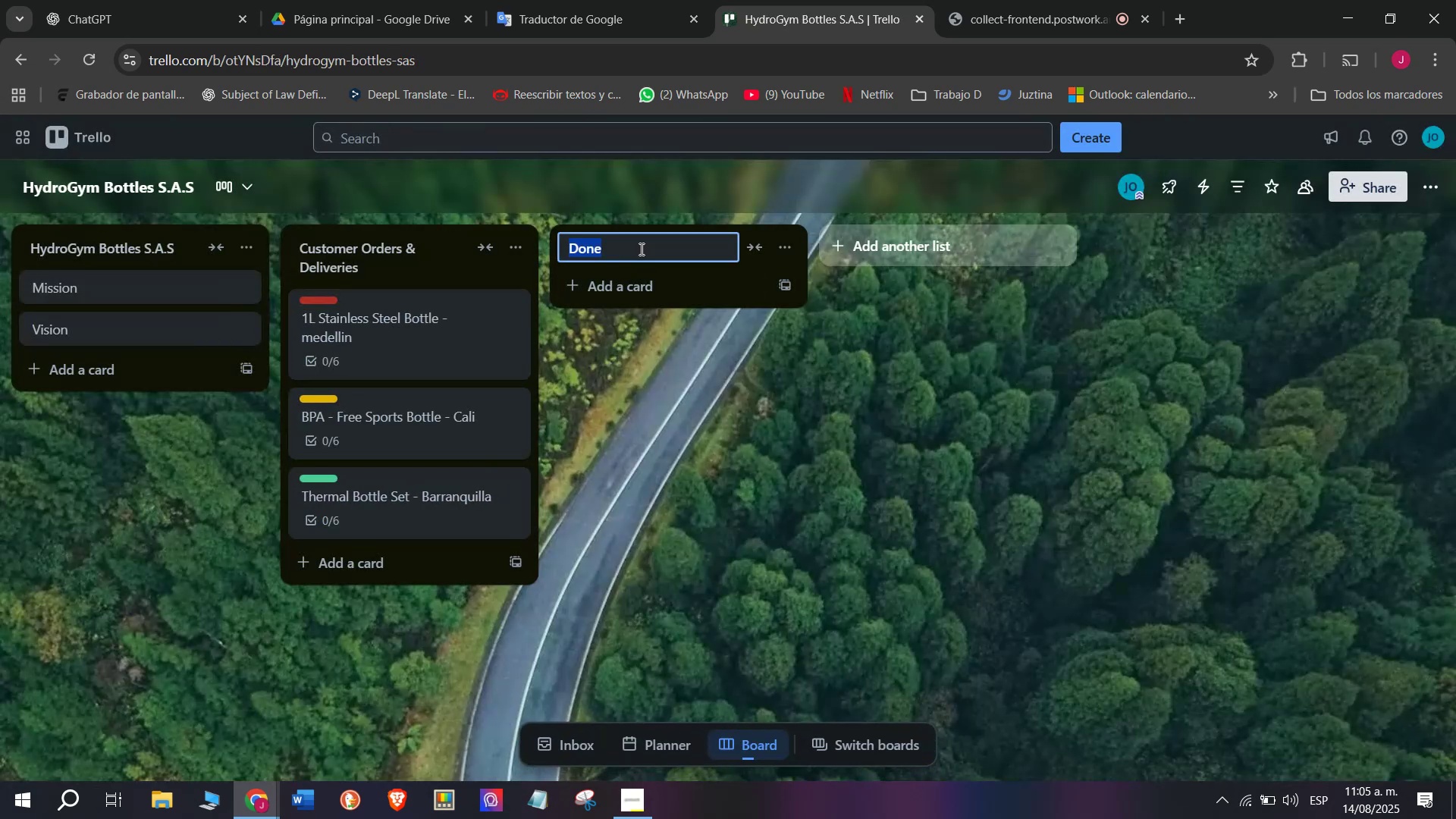 
type(Supplier Orders ^ Stock)
 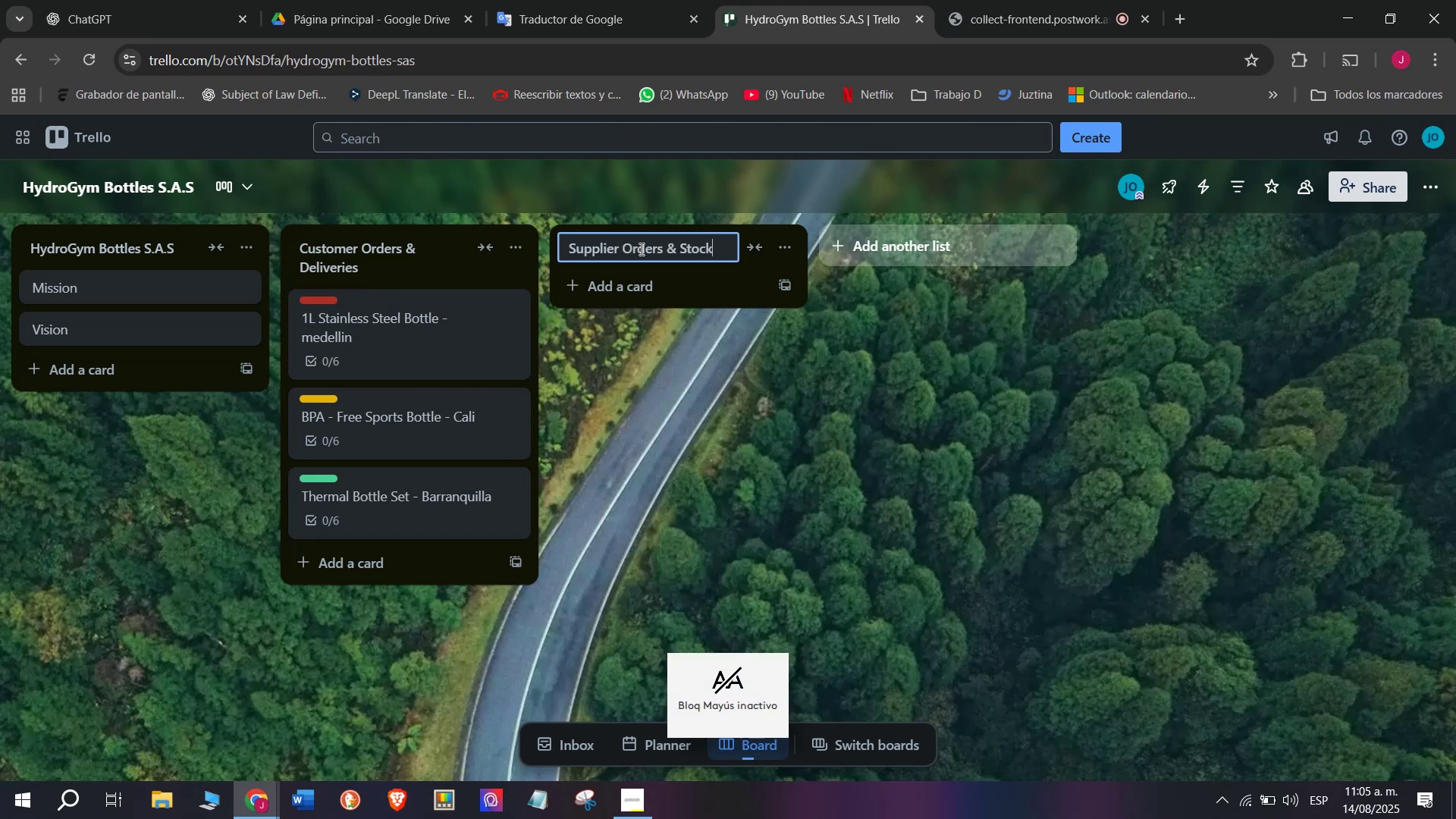 
key(Enter)
 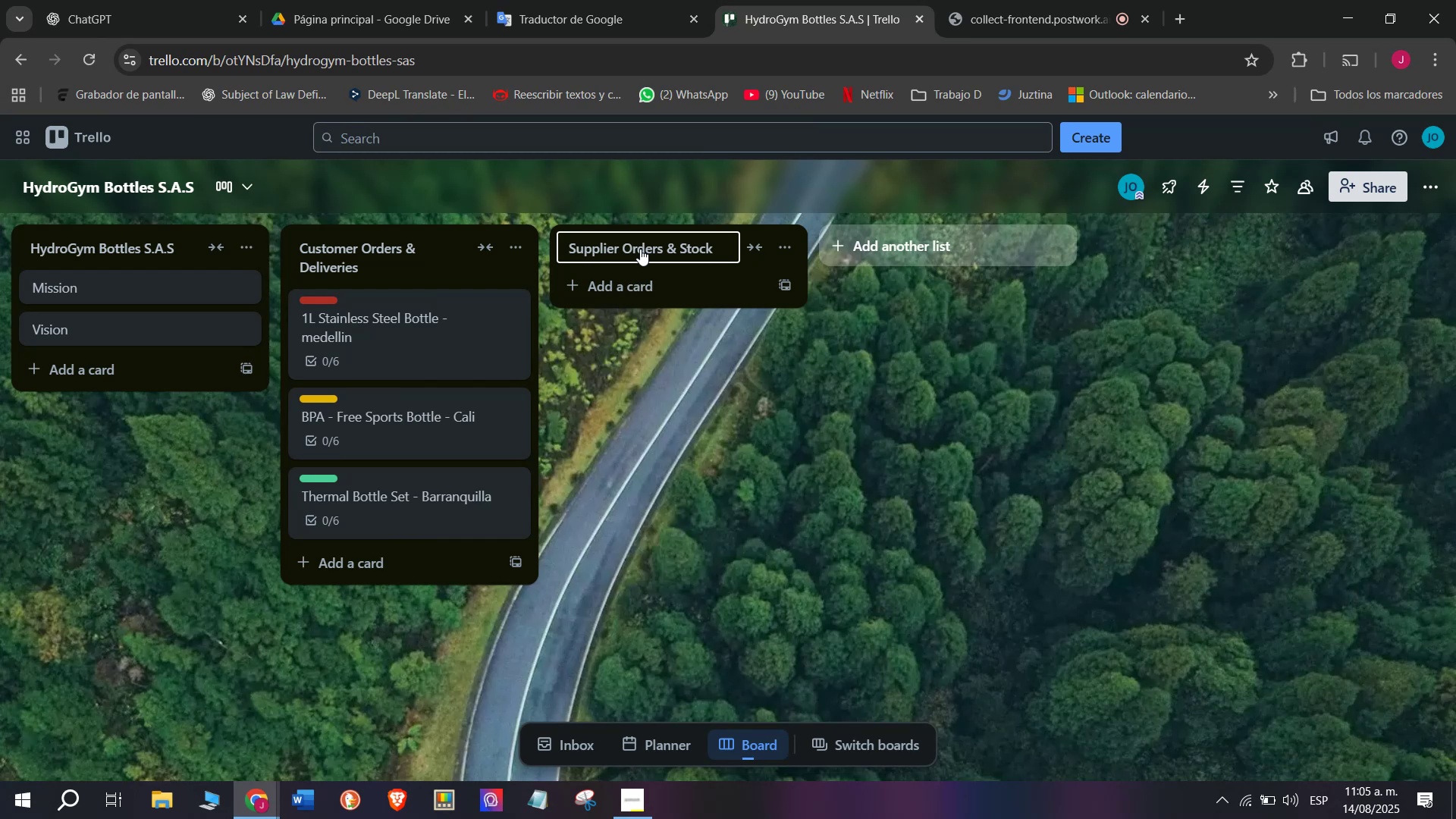 
left_click([627, 291])
 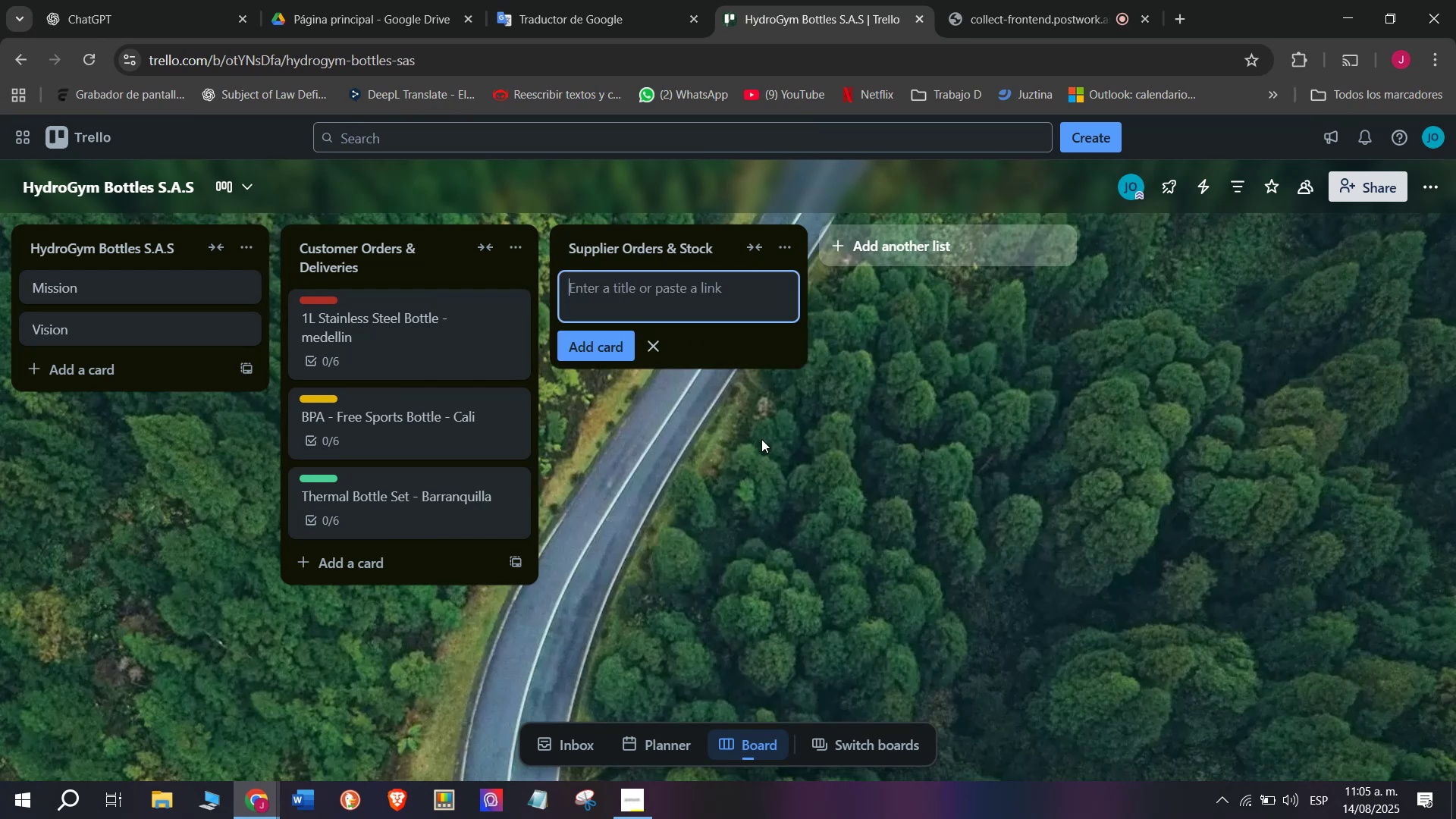 
type(Stan)
key(Backspace)
type(inless Steel Bottles)
 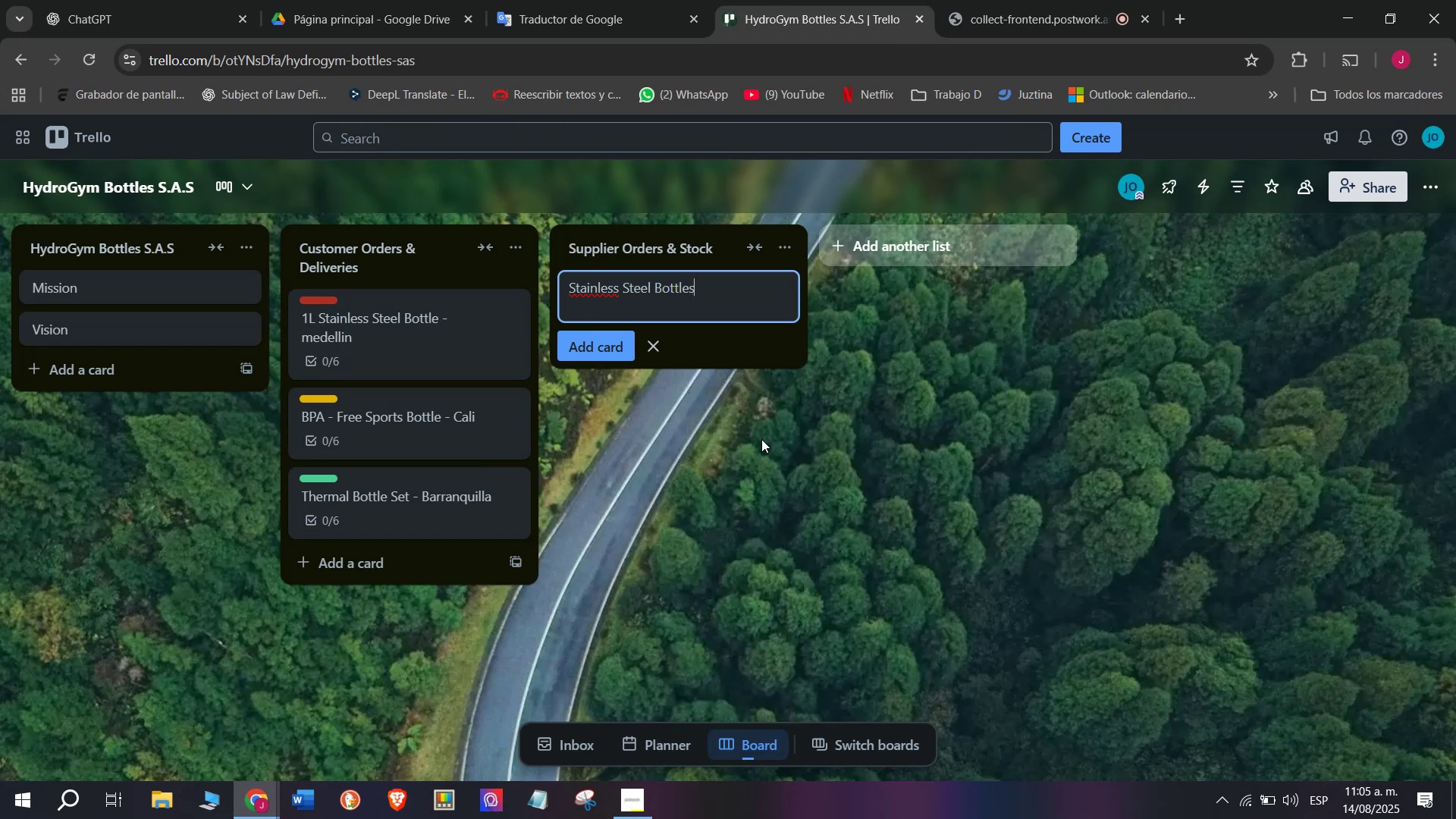 
key(Enter)
 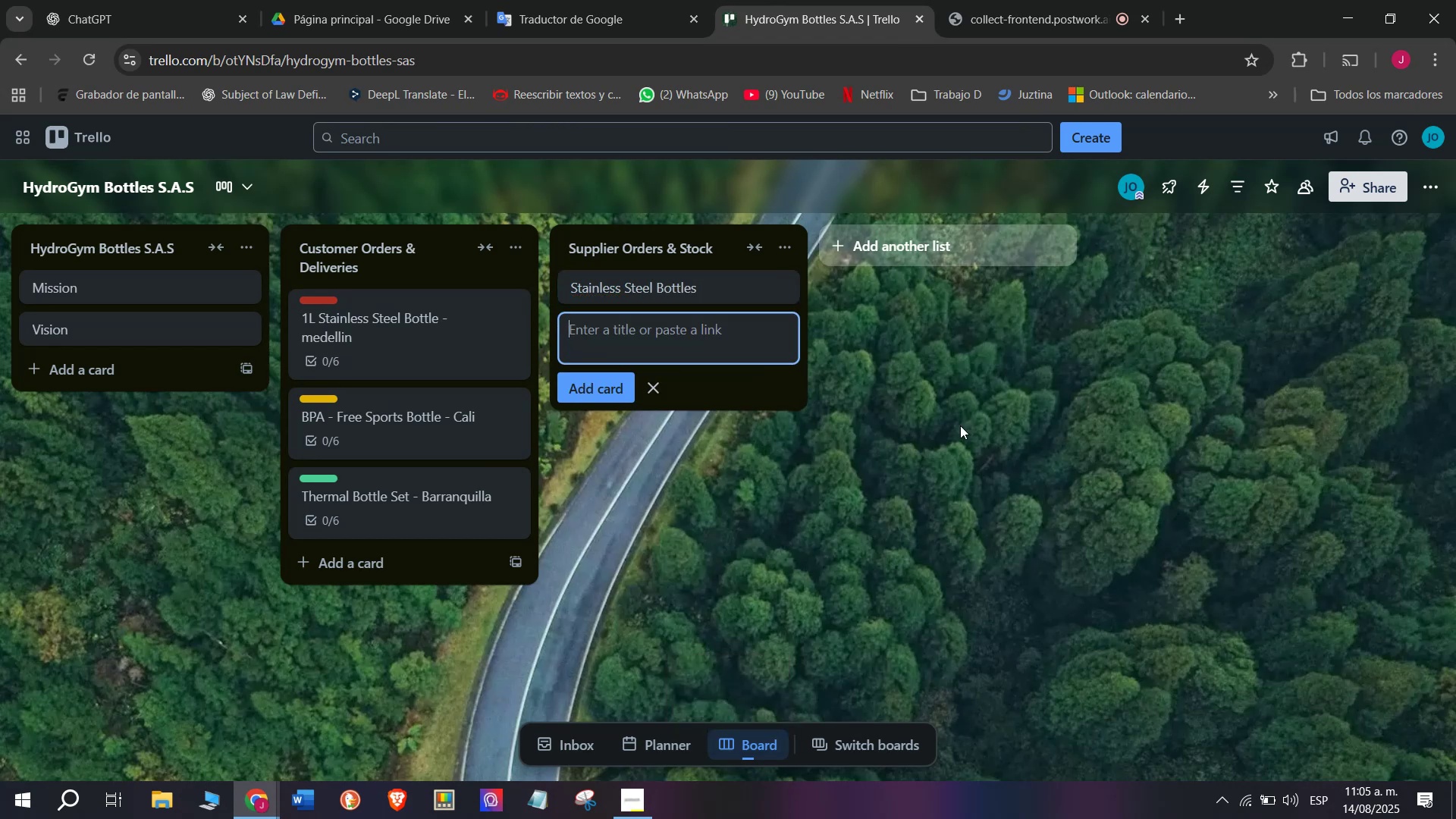 
left_click([686, 278])
 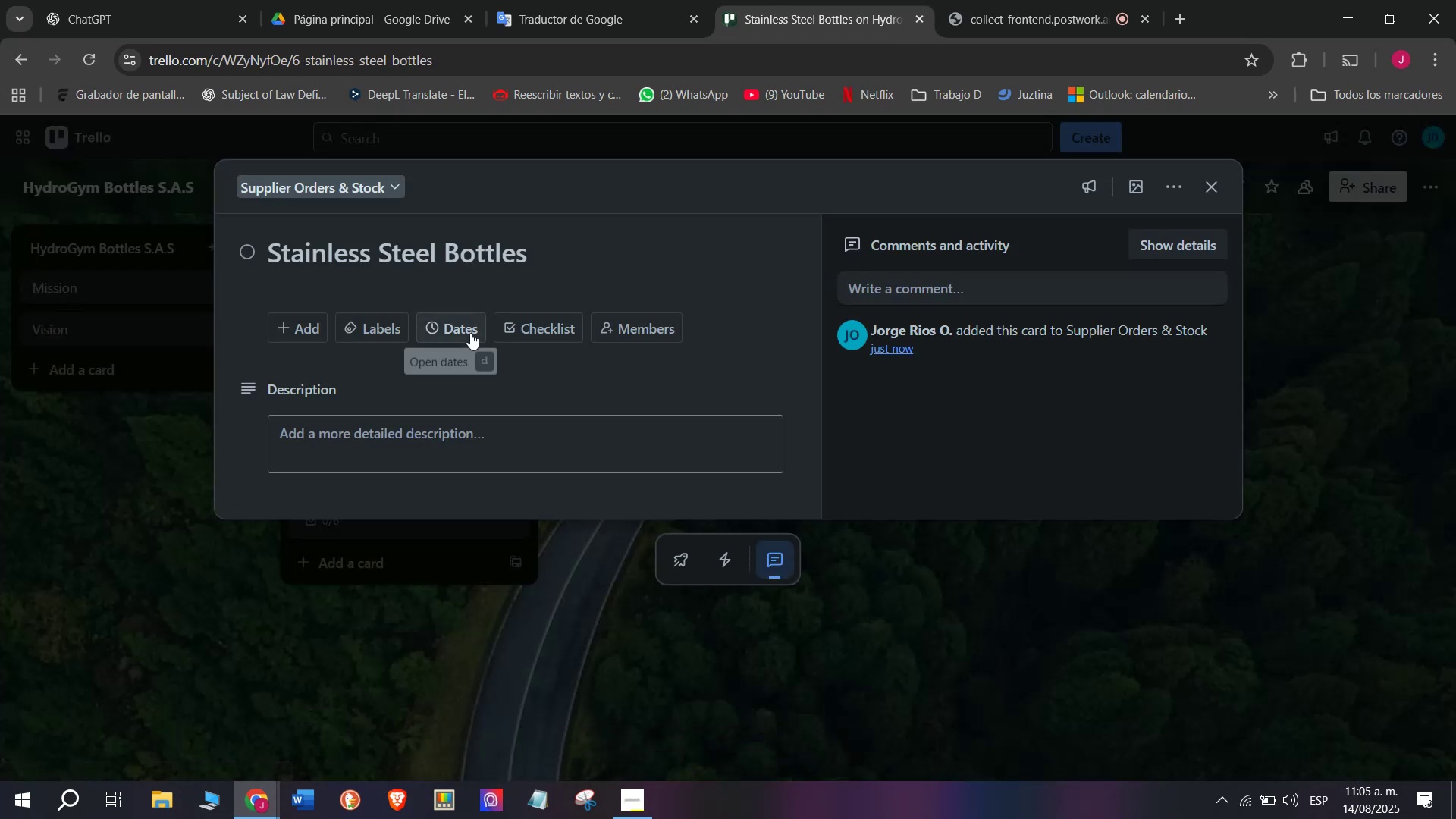 
left_click([517, 312])
 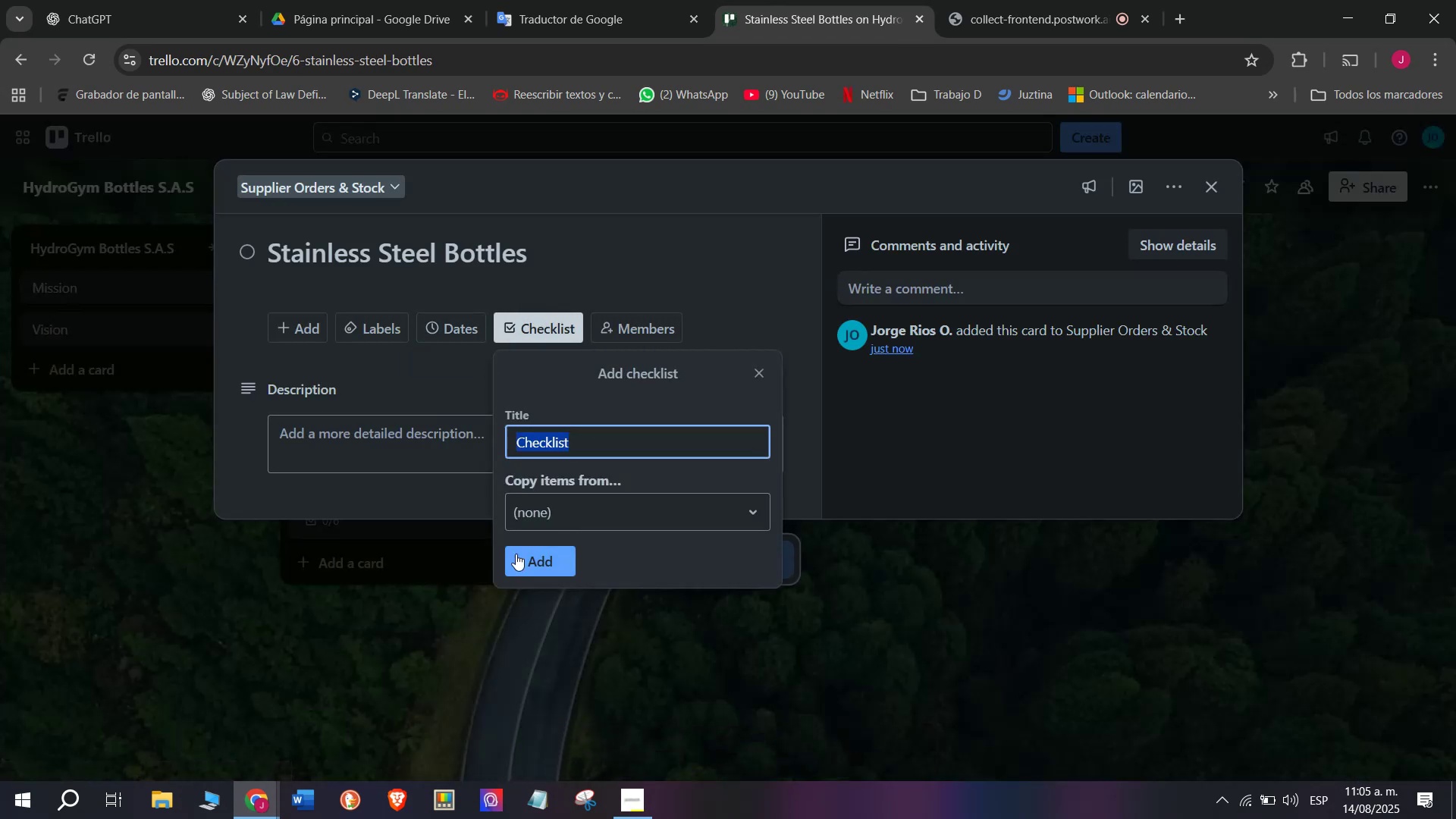 
left_click([517, 558])
 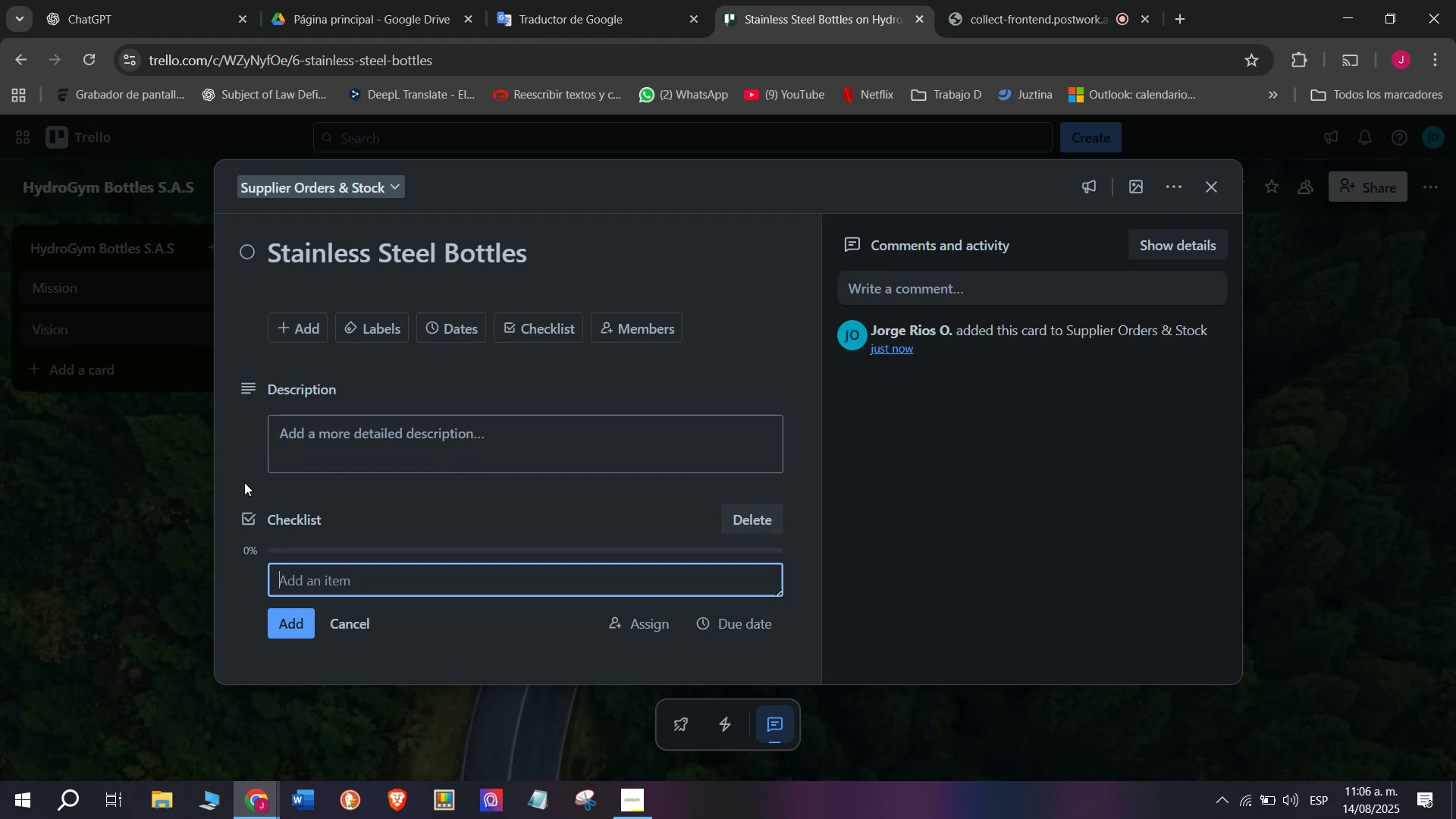 
wait(22.85)
 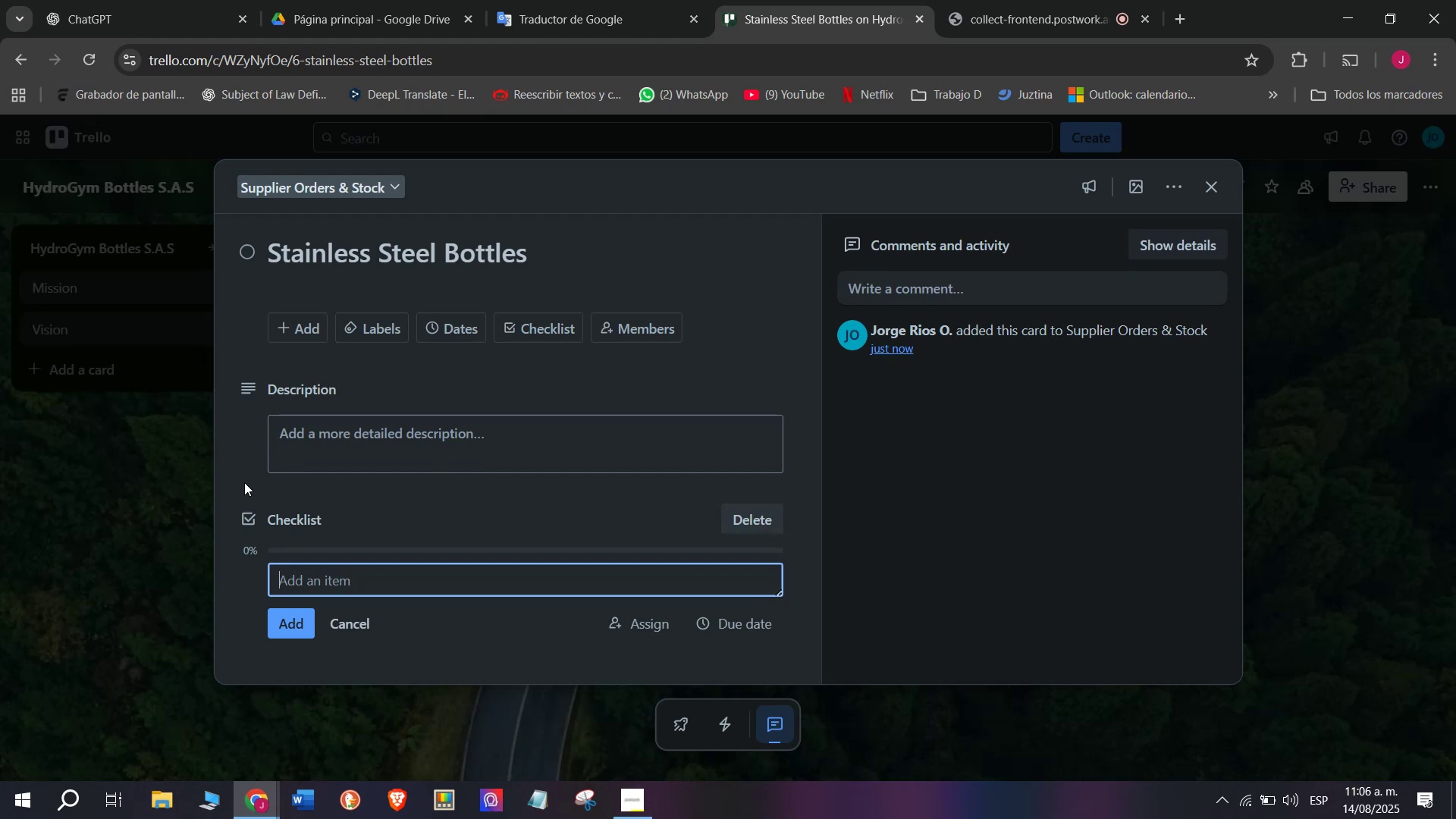 
type(Contac)
 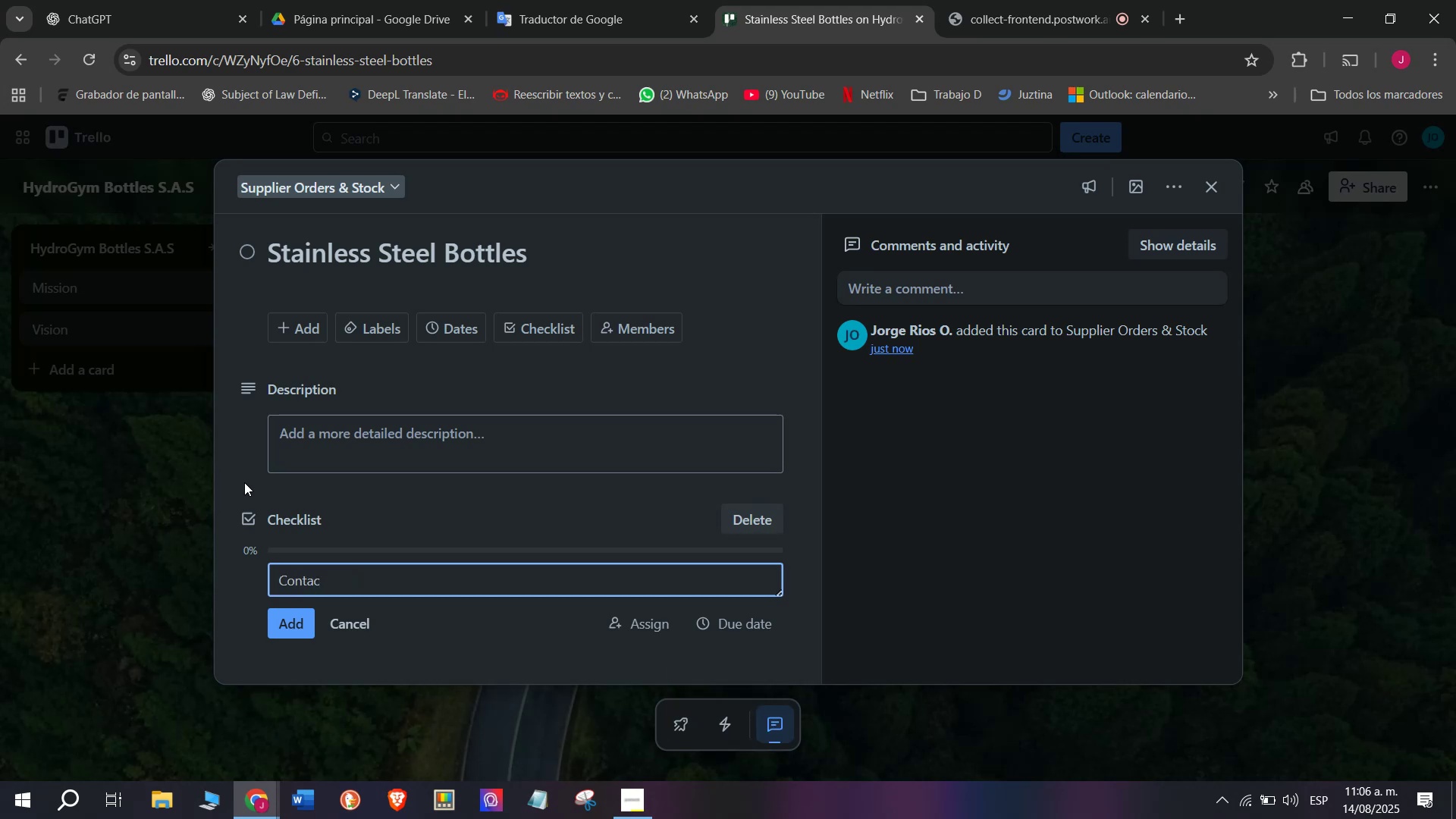 
type(t supplier)
 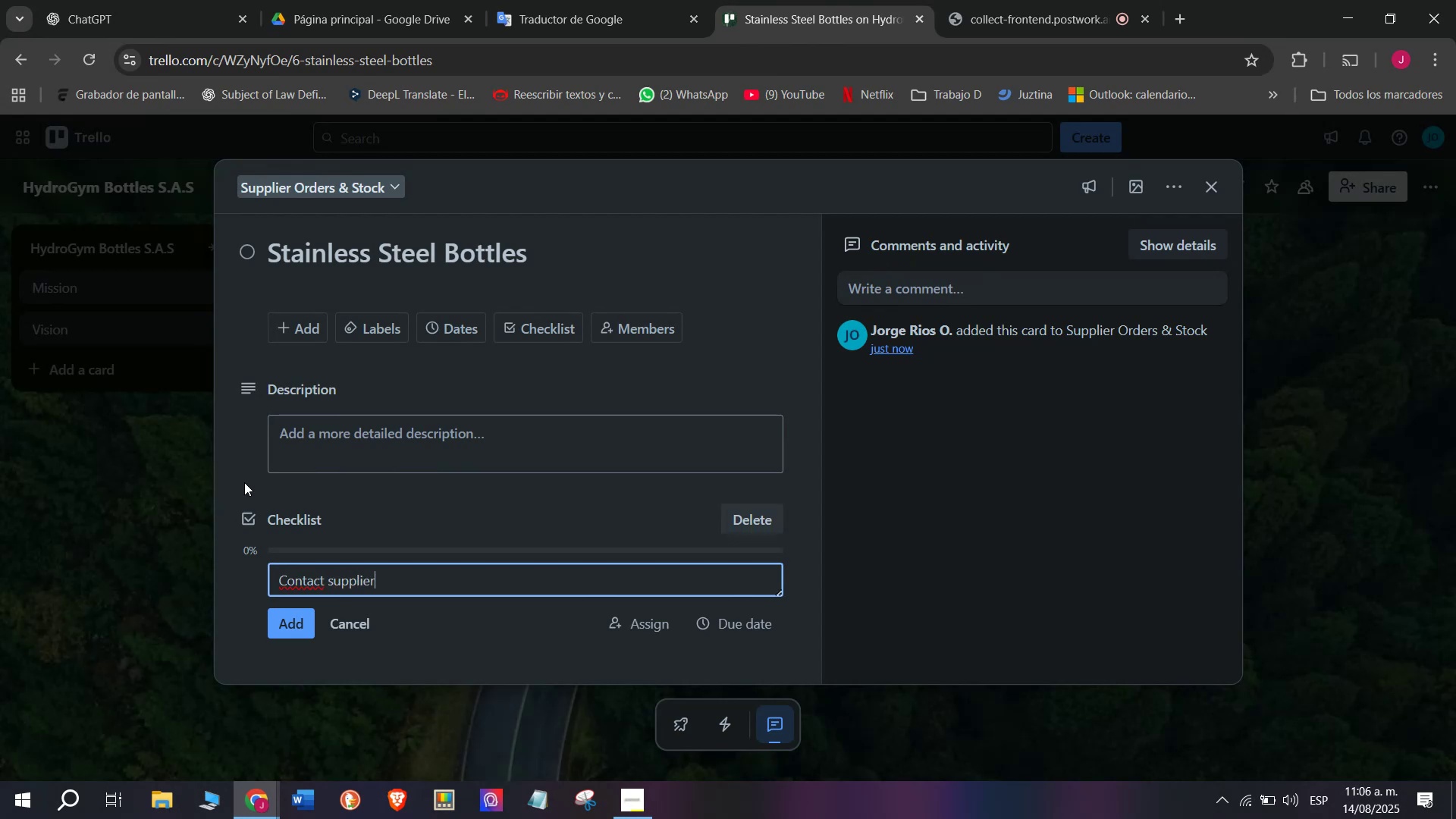 
key(Enter)
 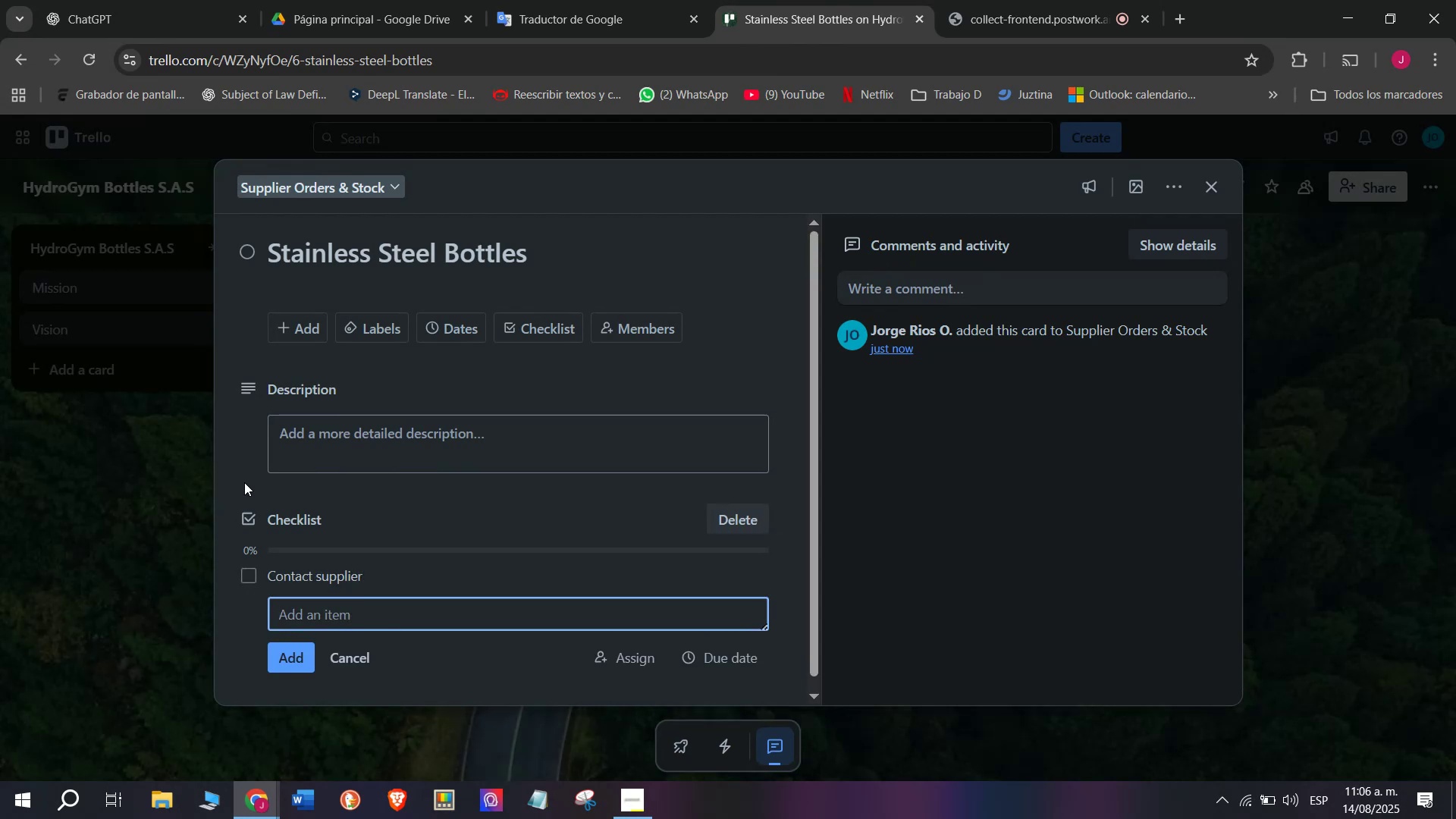 
type(Confirm avail)
 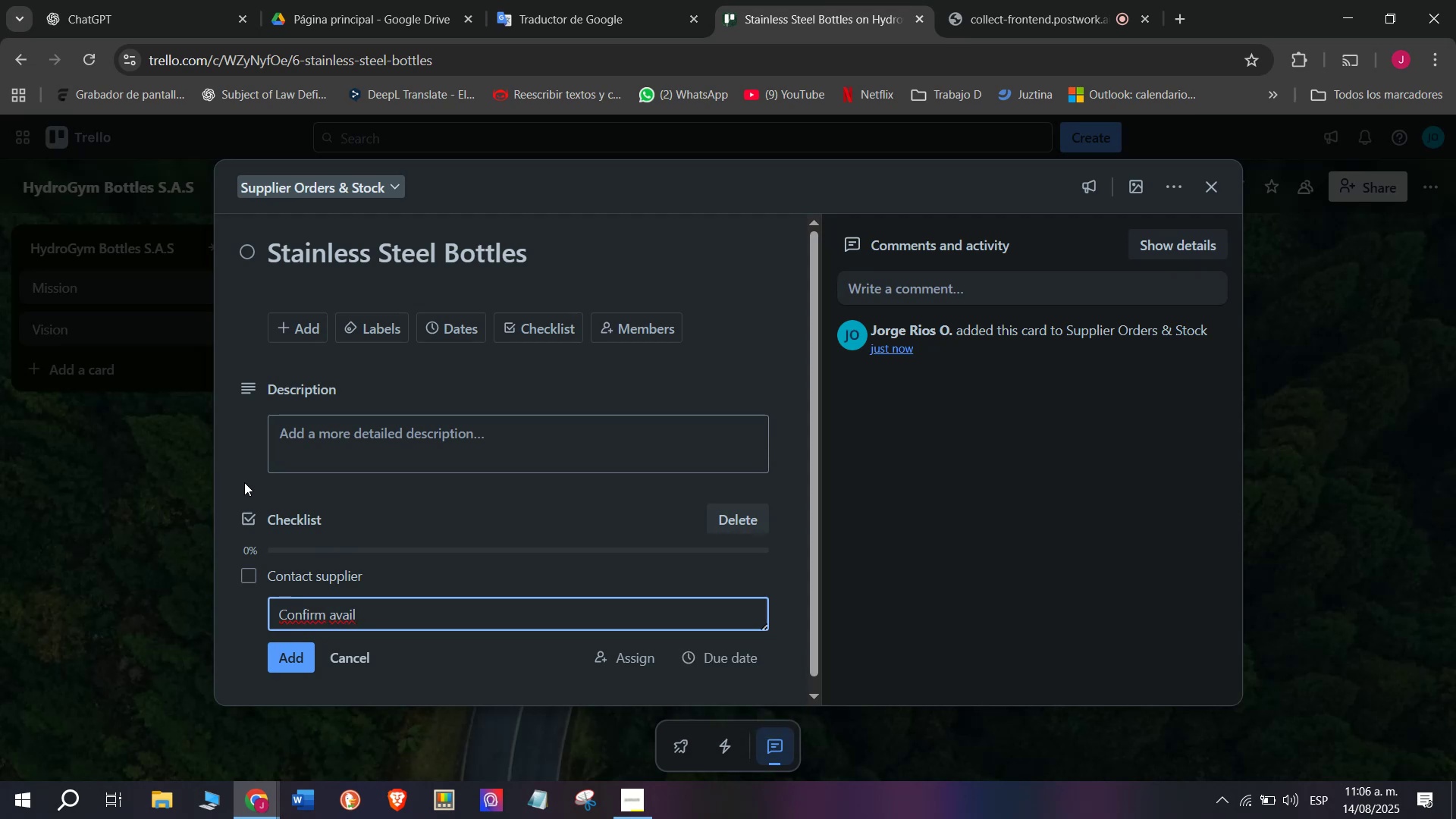 
wait(6.48)
 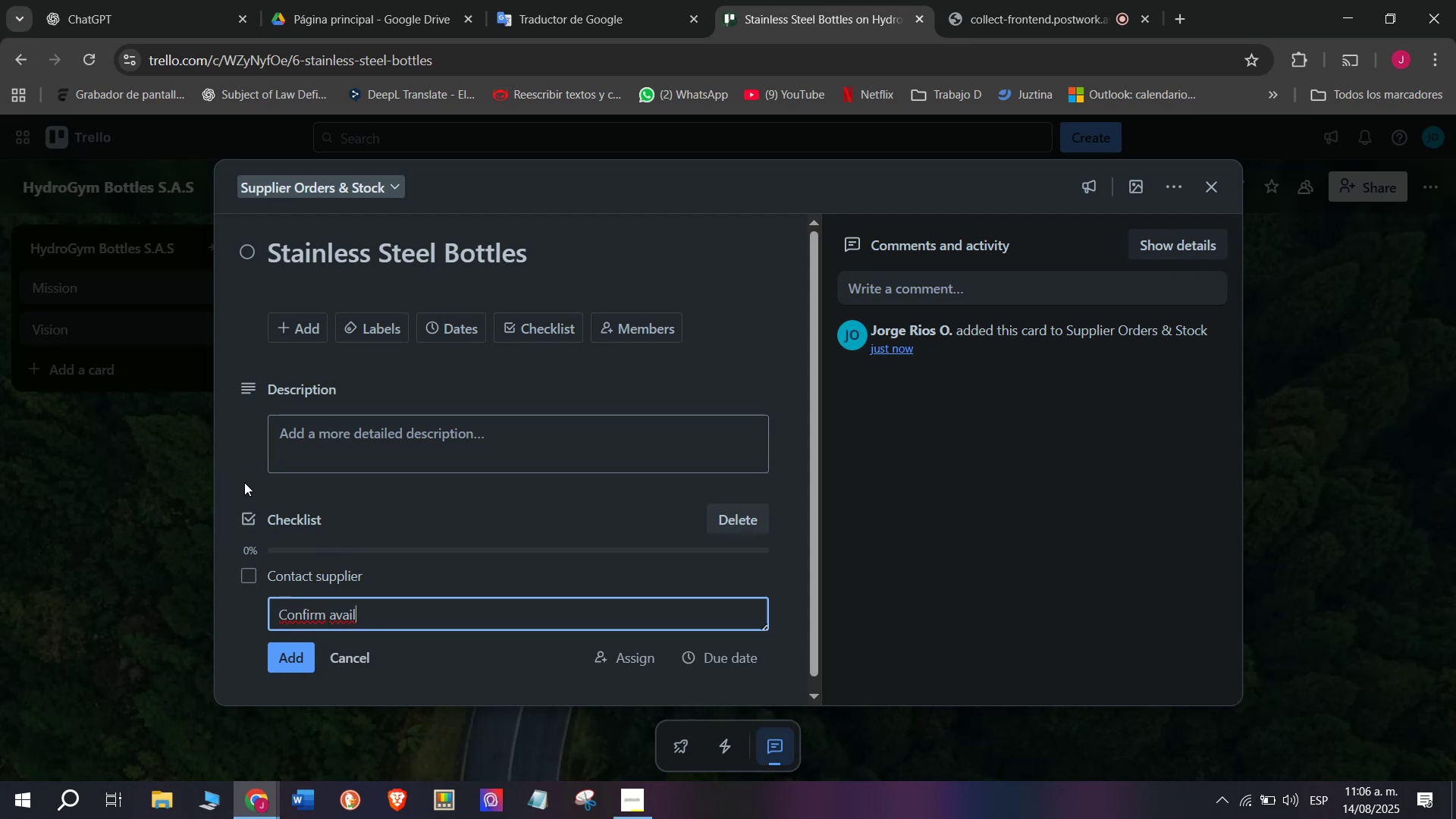 
type(ability)
 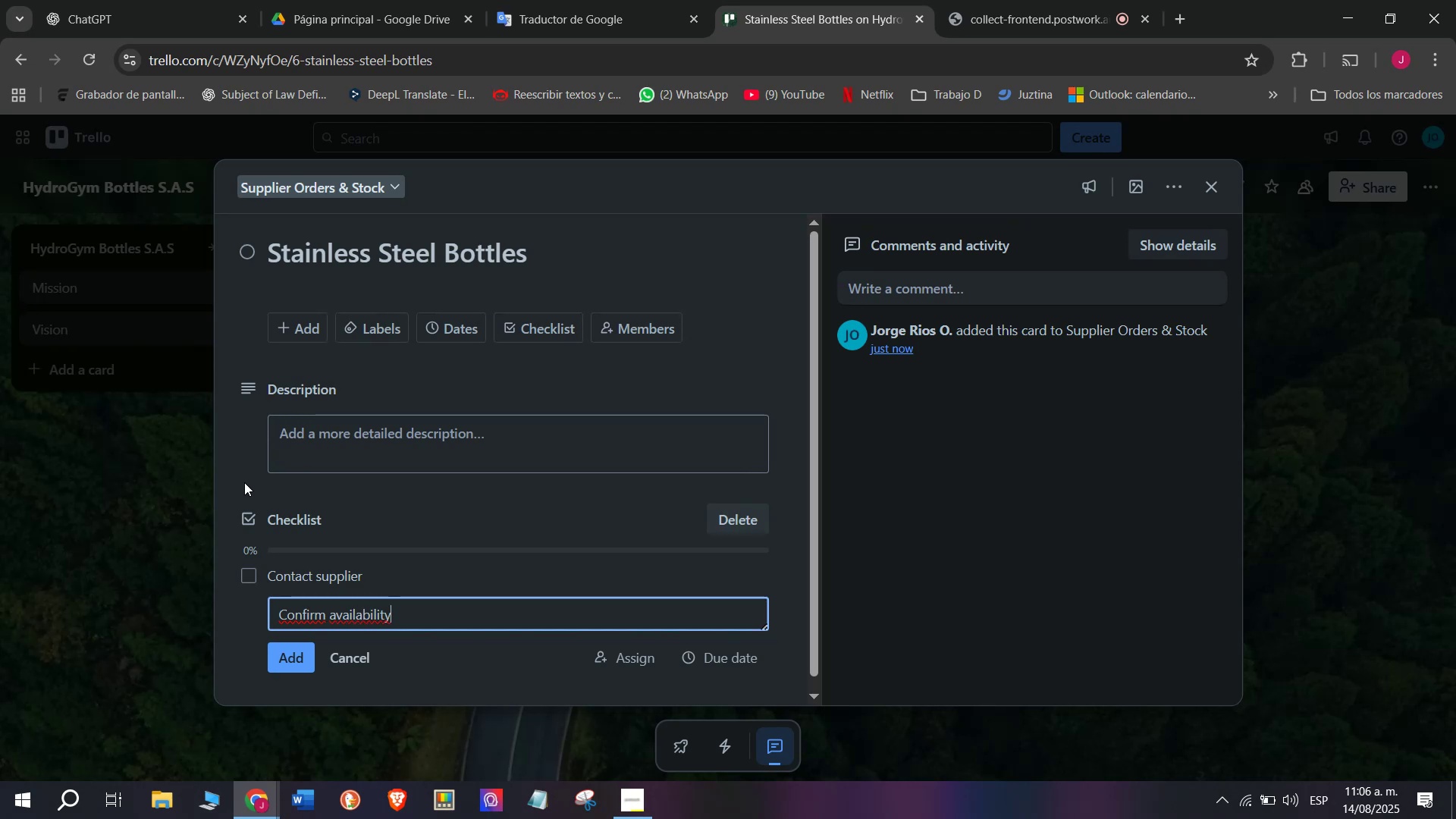 
key(Enter)
 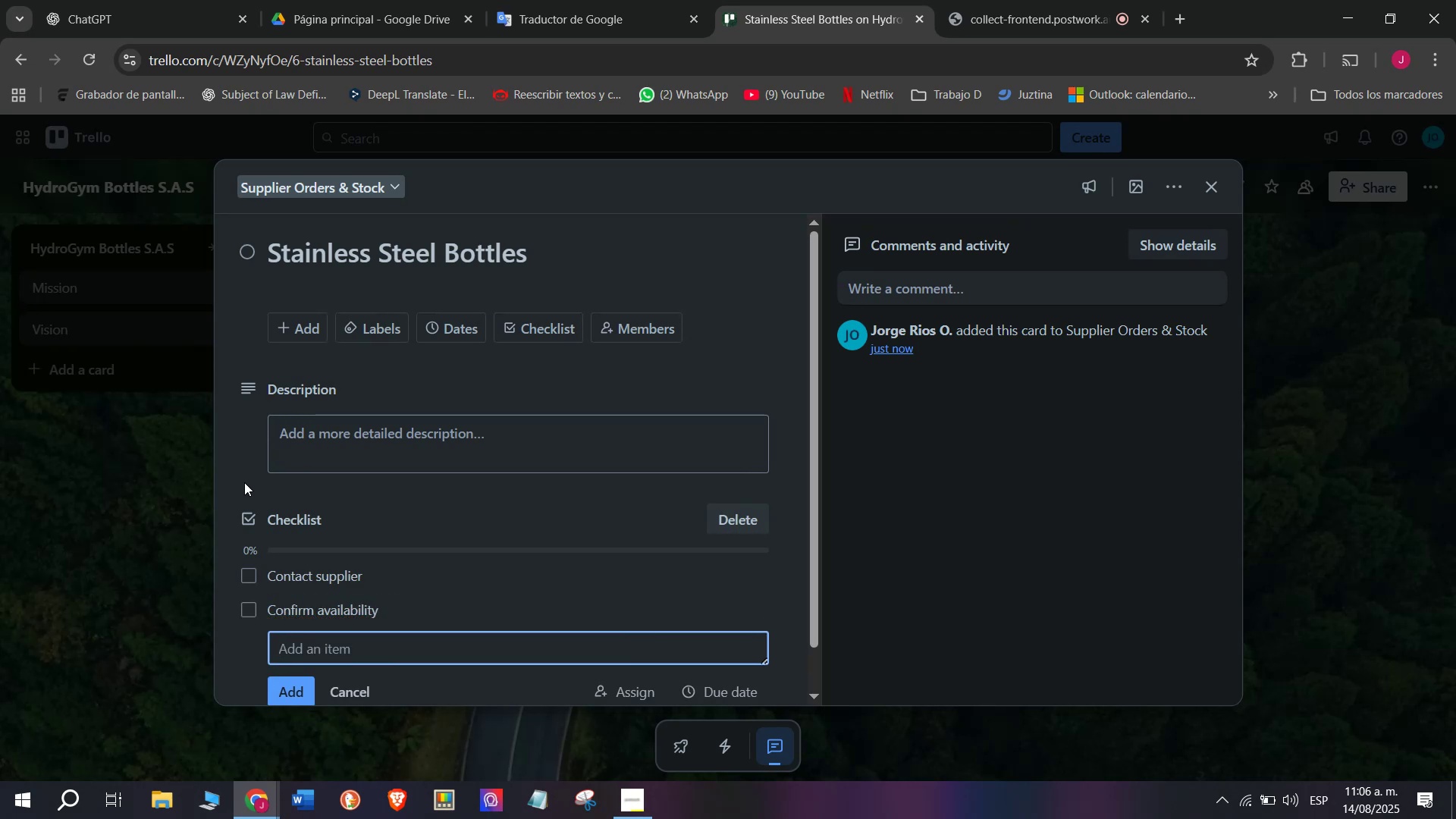 
type(Negotia)
 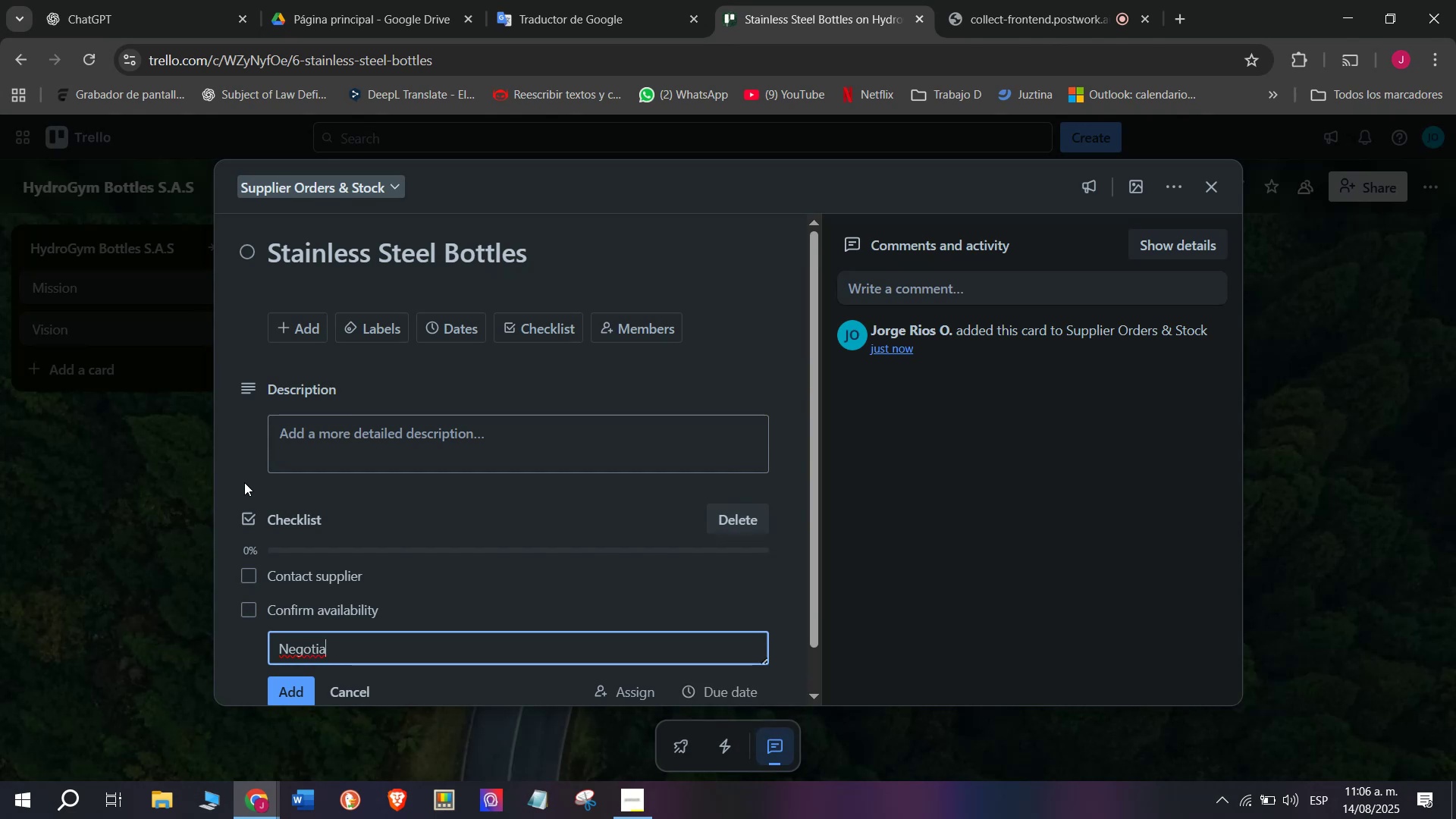 
type(te price)
 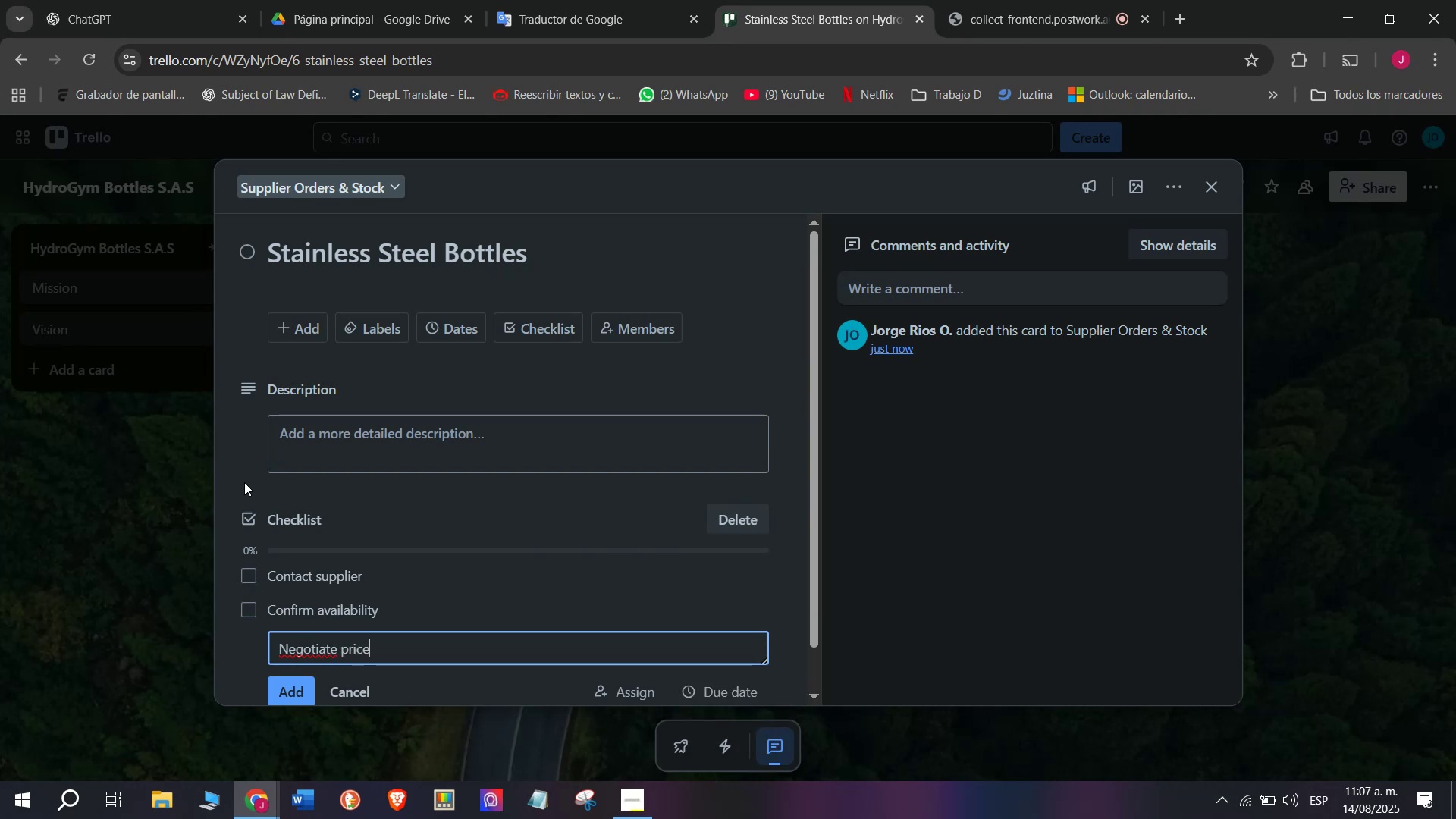 
key(Enter)
 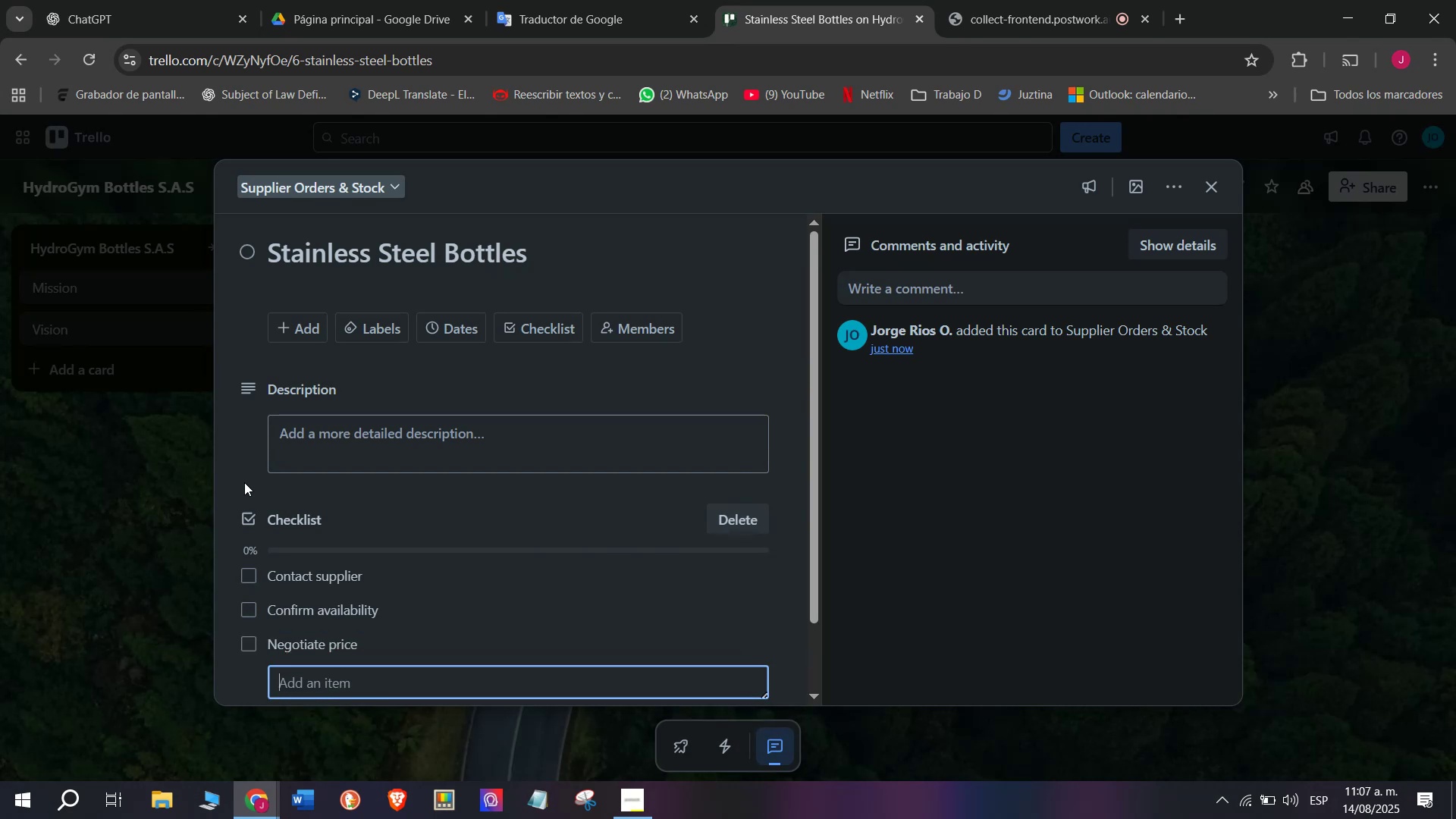 
type(Place order)
 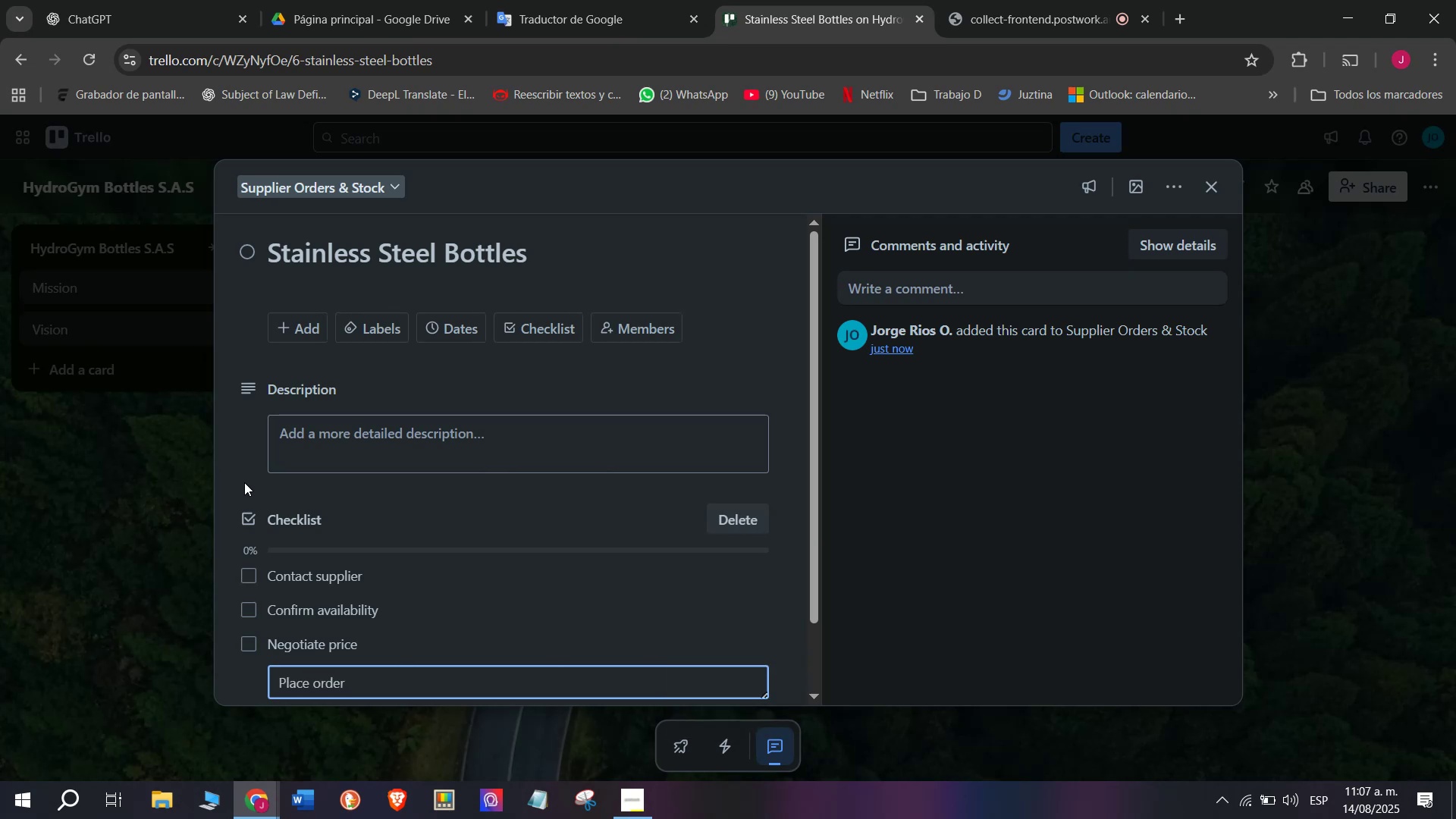 
key(Enter)
 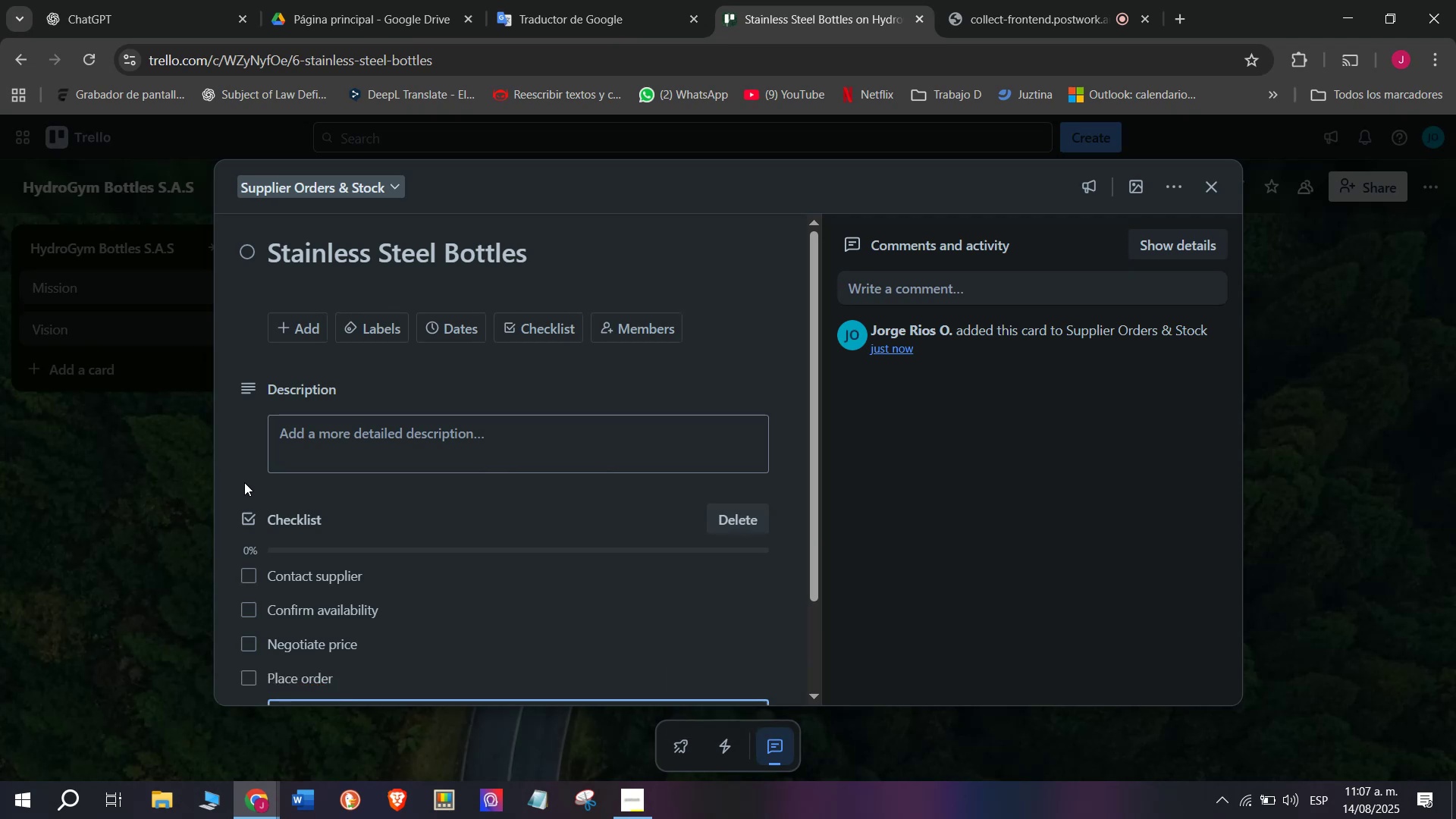 
key(CapsLock)
 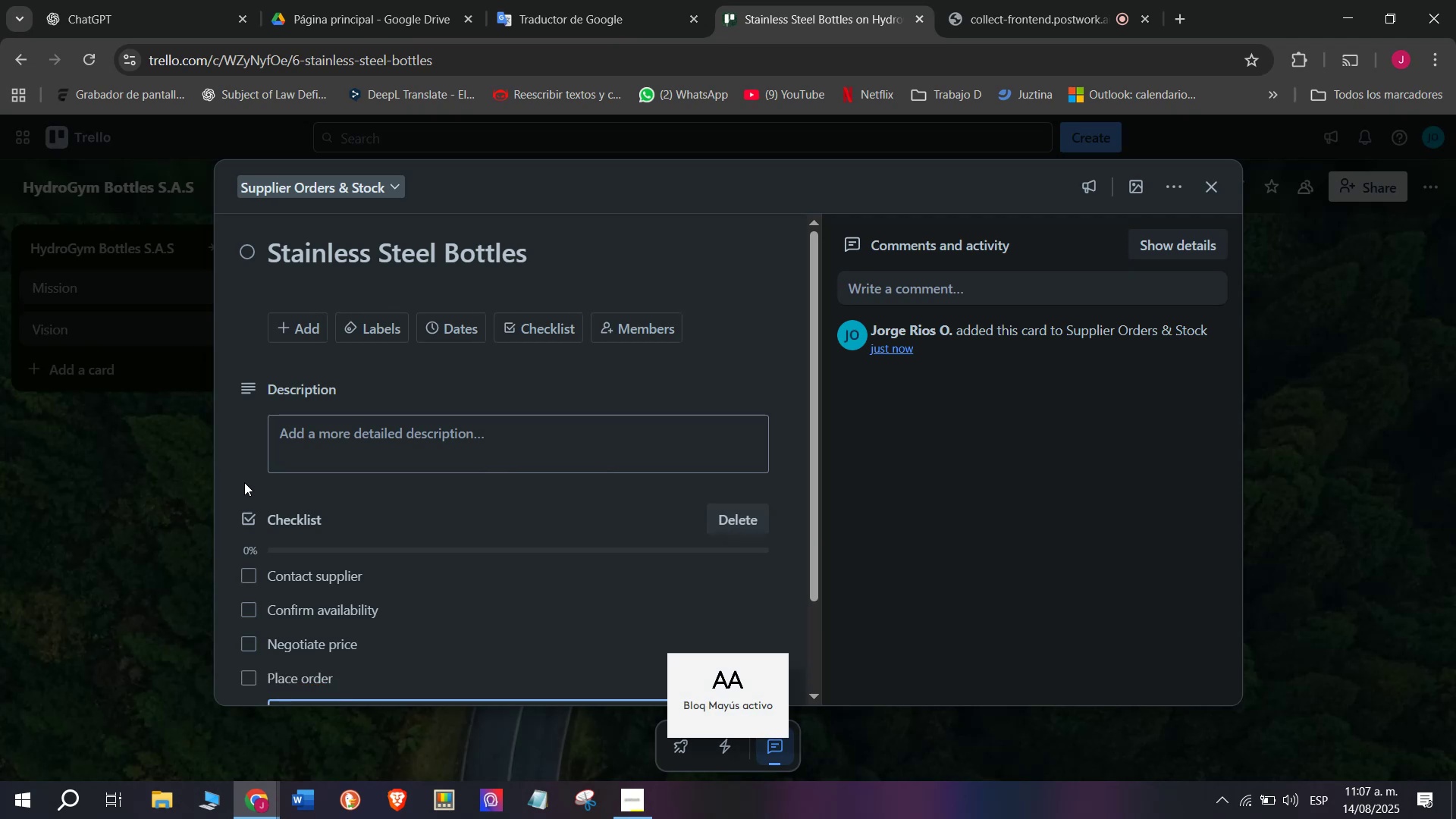 
key(CapsLock)
 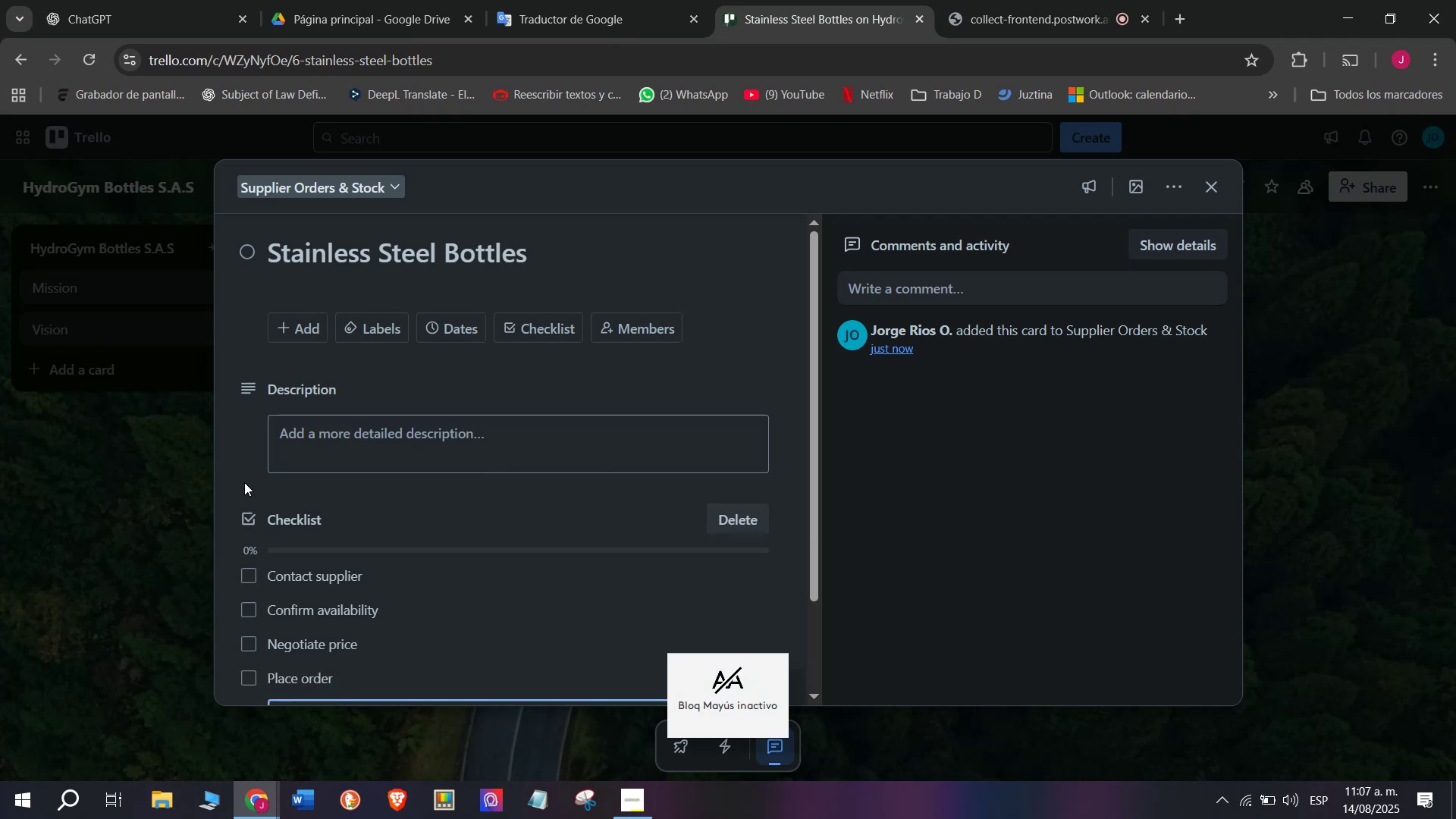 
scroll: coordinate [285, 516], scroll_direction: down, amount: 2.0
 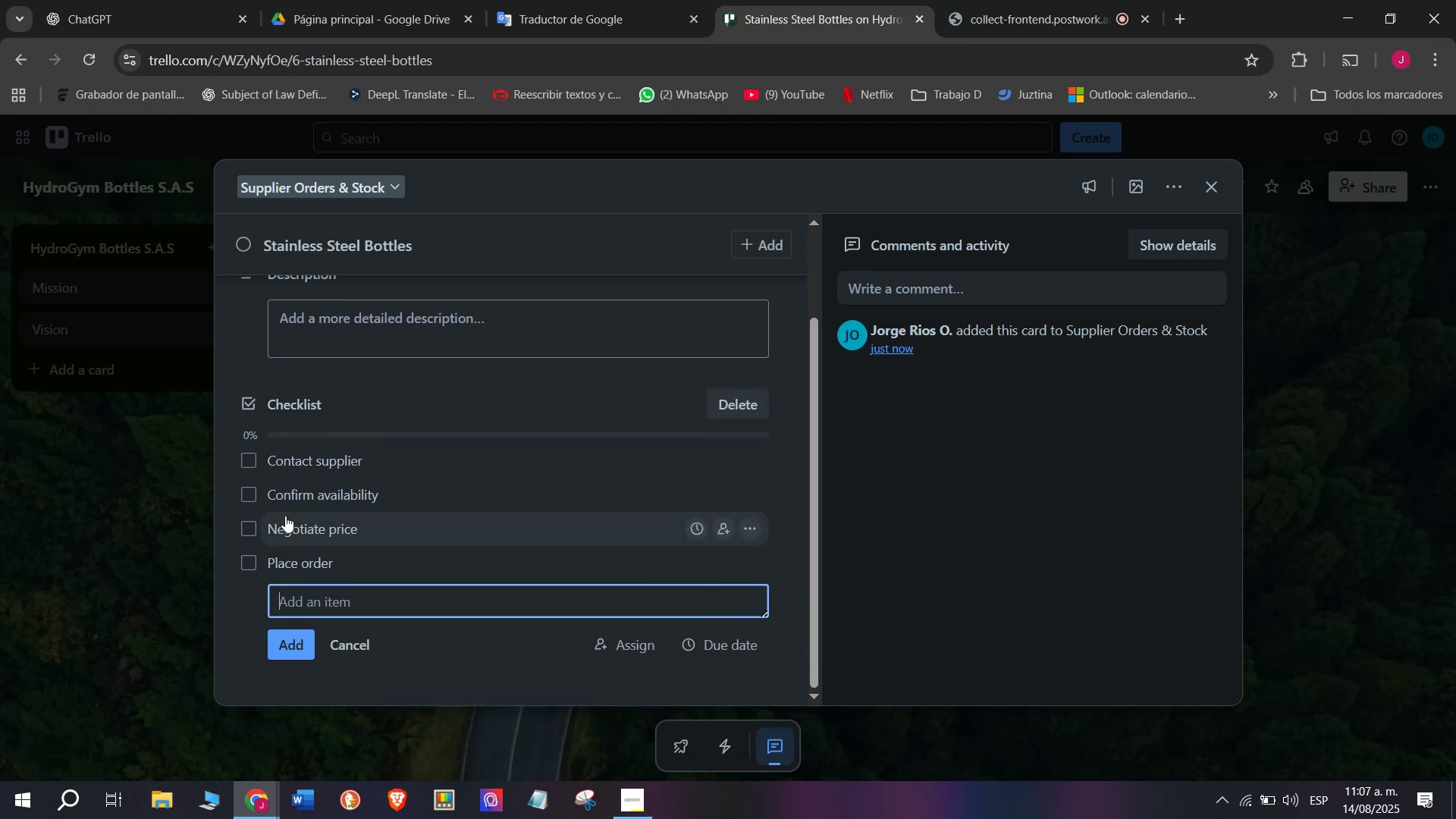 
type(Receive shipment)
 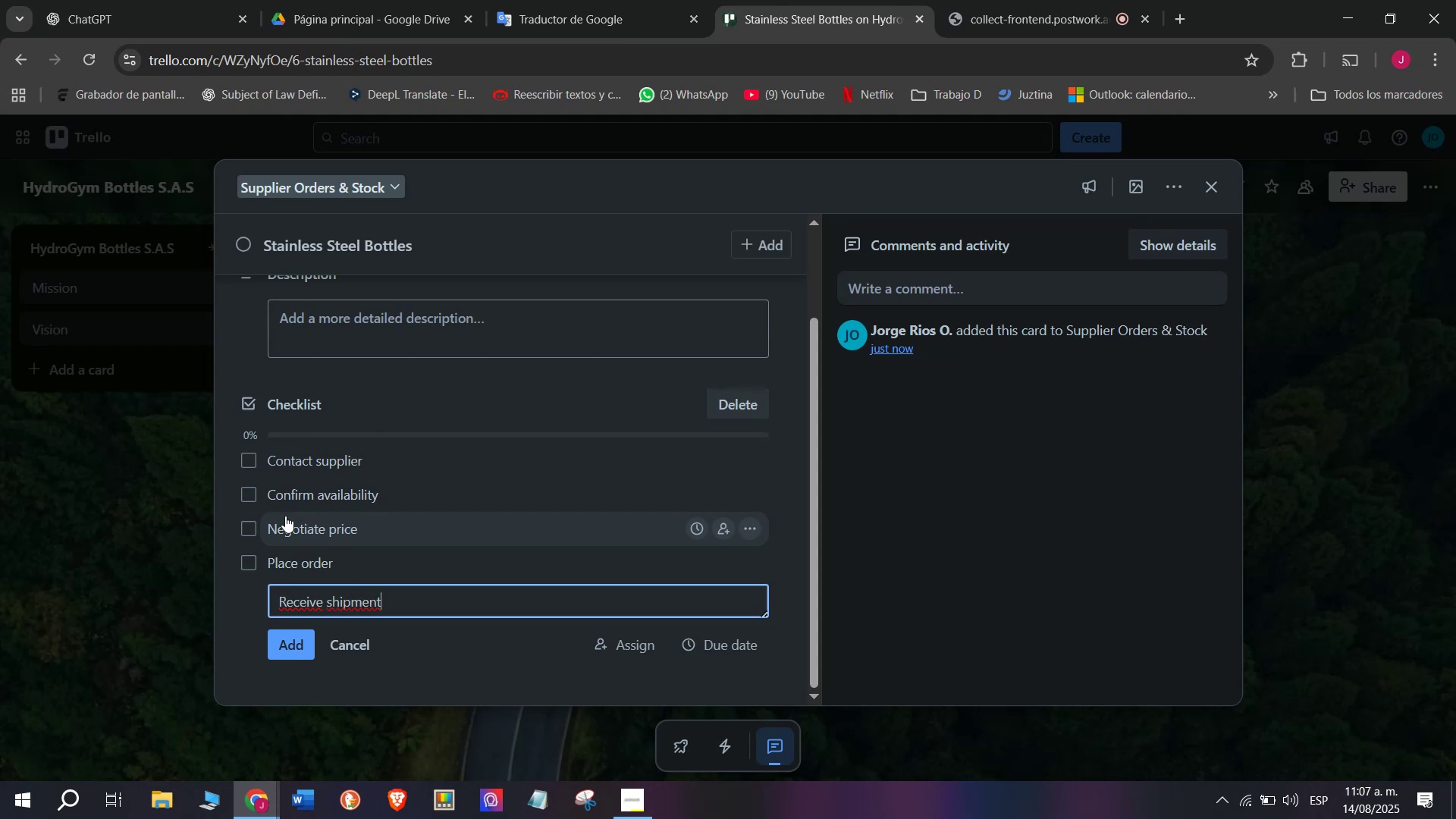 
key(Enter)
 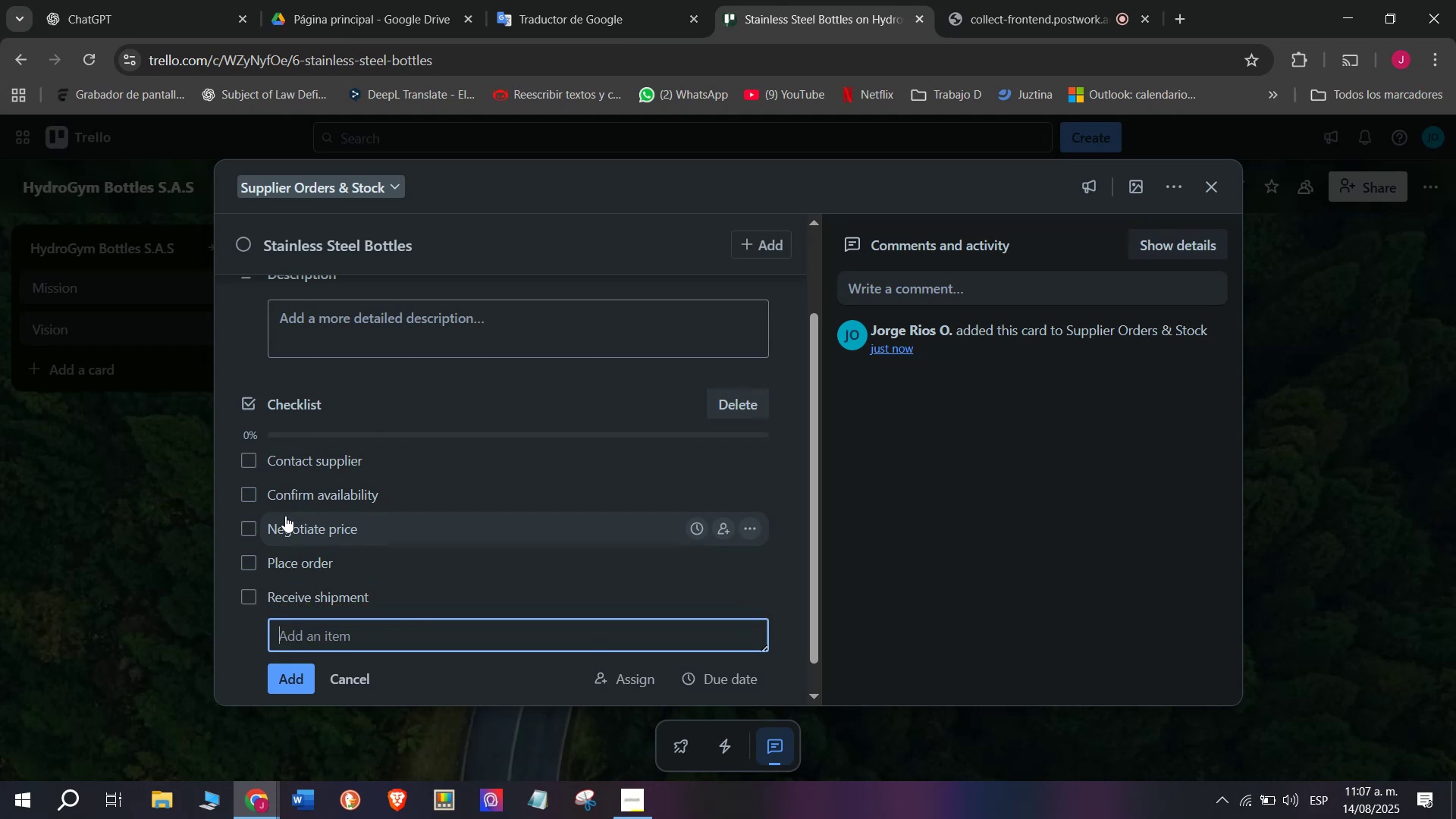 
type(Update stock)
 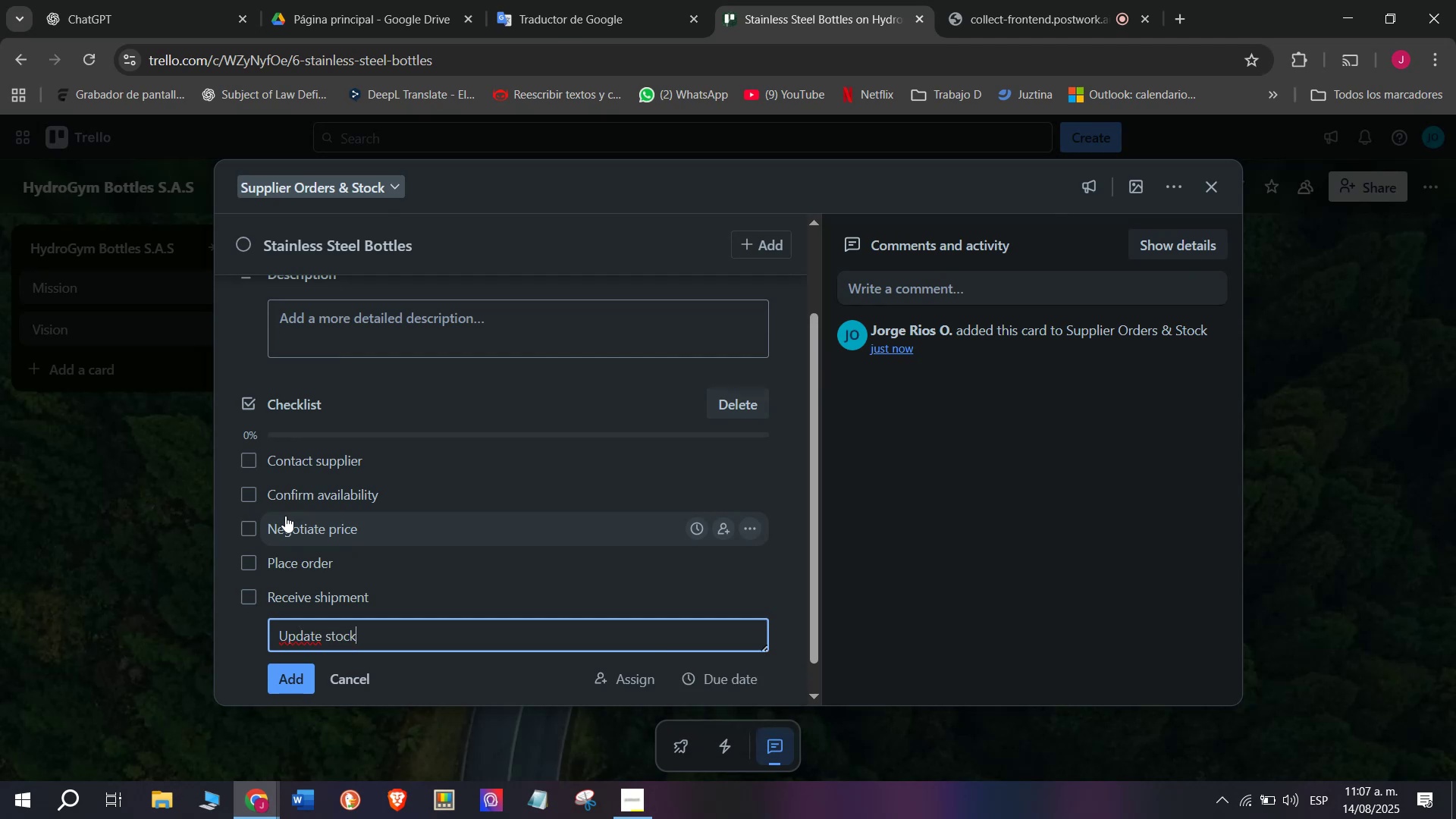 
key(Enter)
 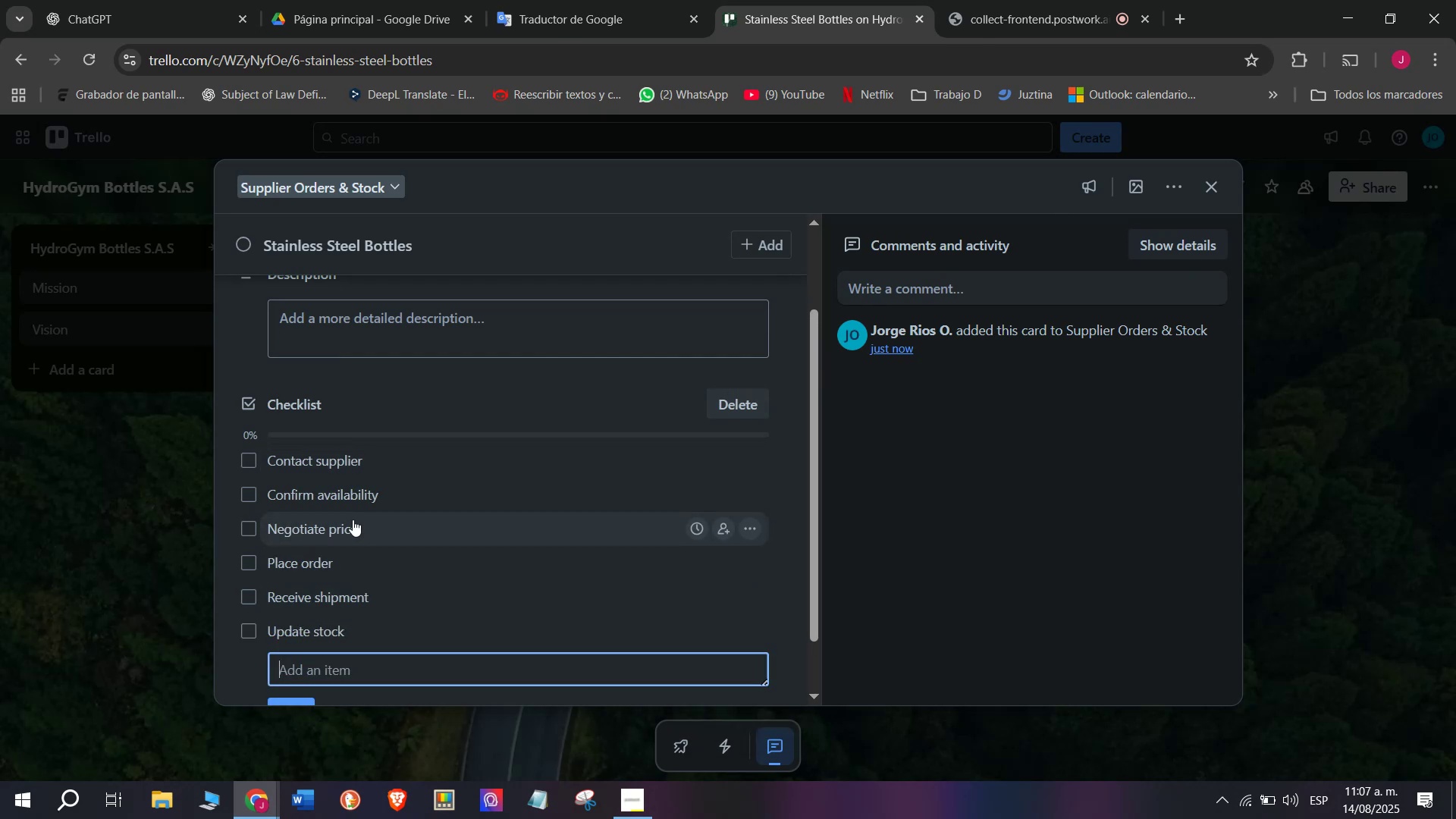 
scroll: coordinate [350, 598], scroll_direction: down, amount: 1.0
 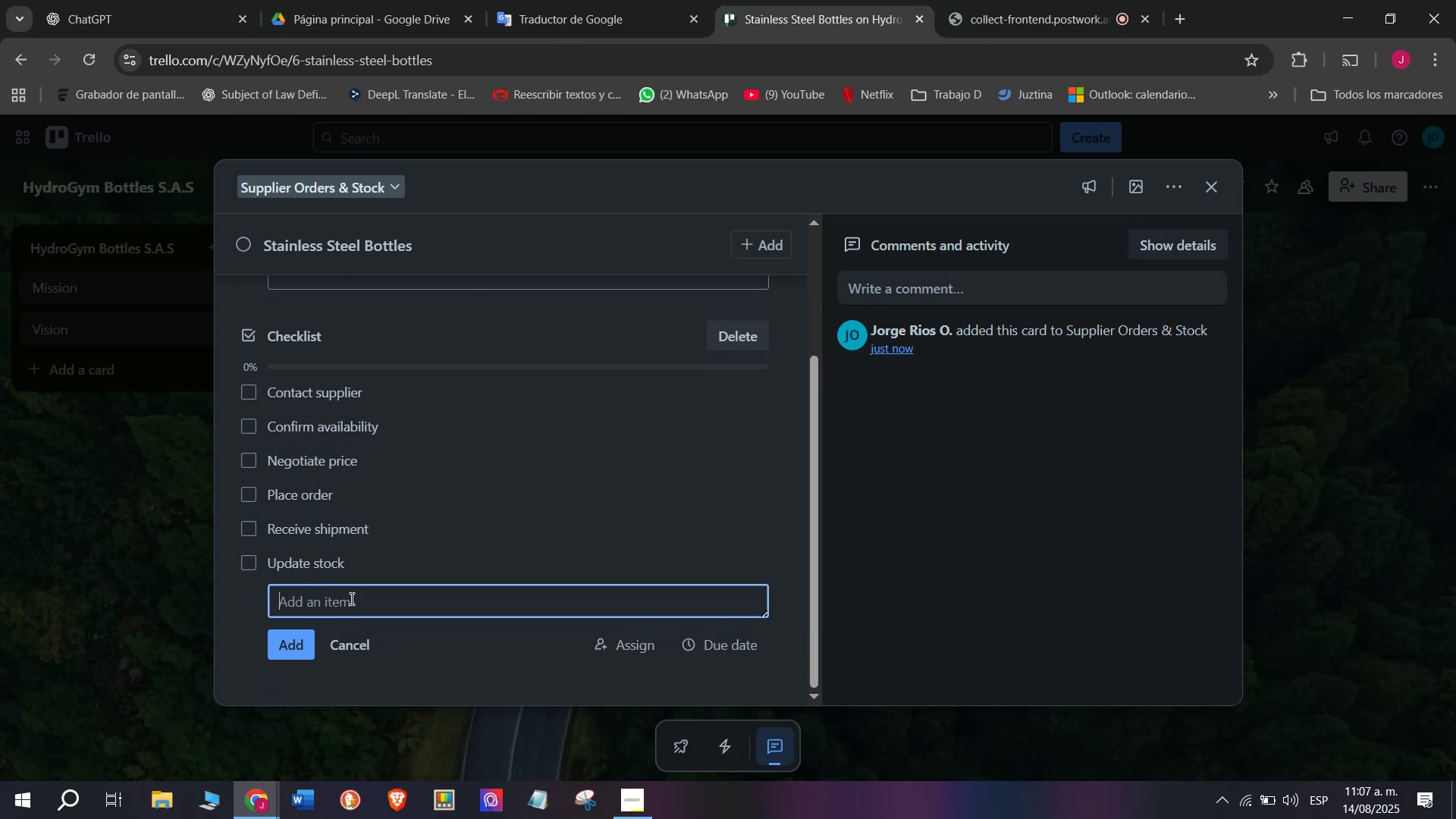 
scroll: coordinate [350, 598], scroll_direction: up, amount: 4.0
 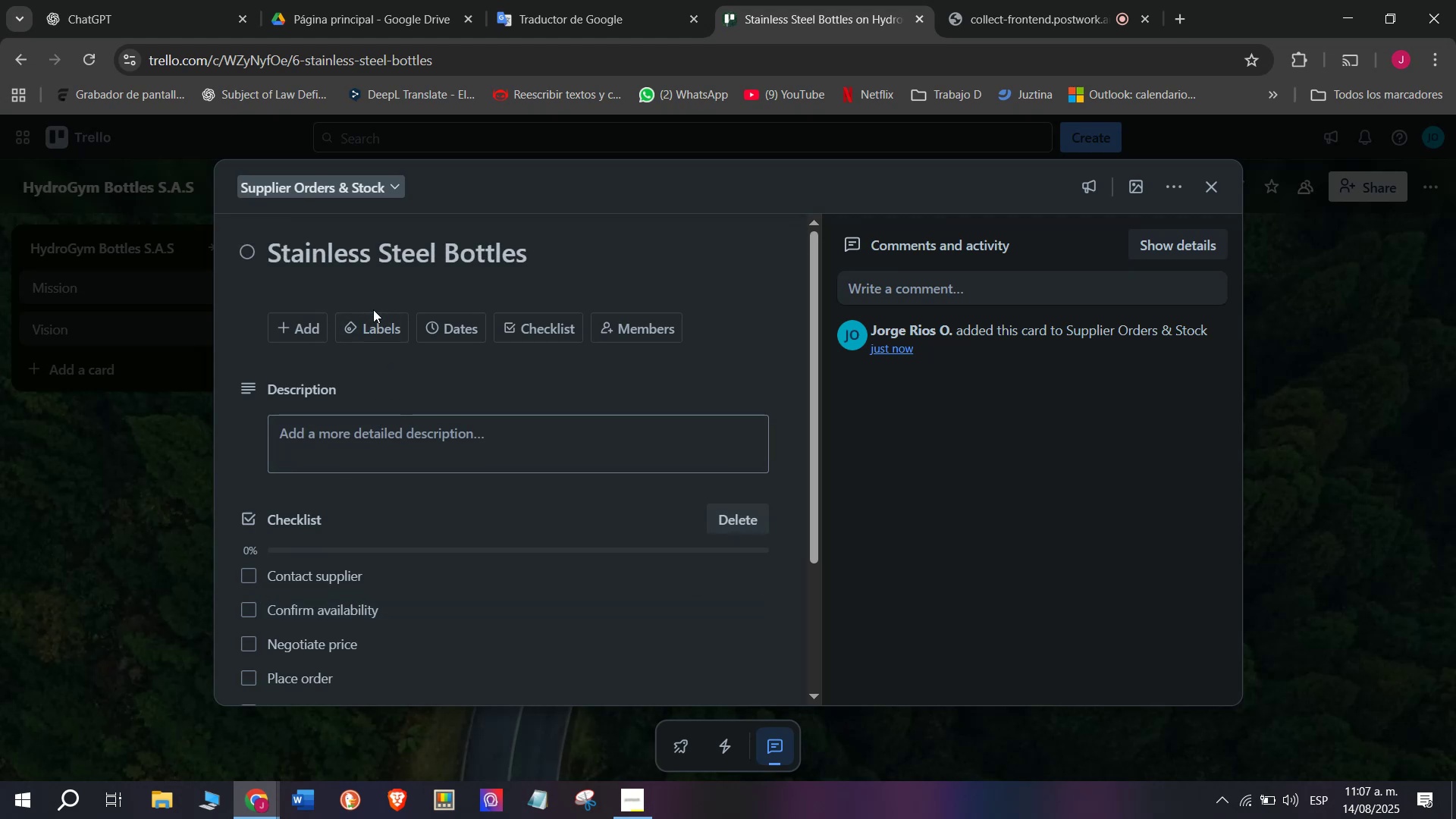 
double_click([381, 336])
 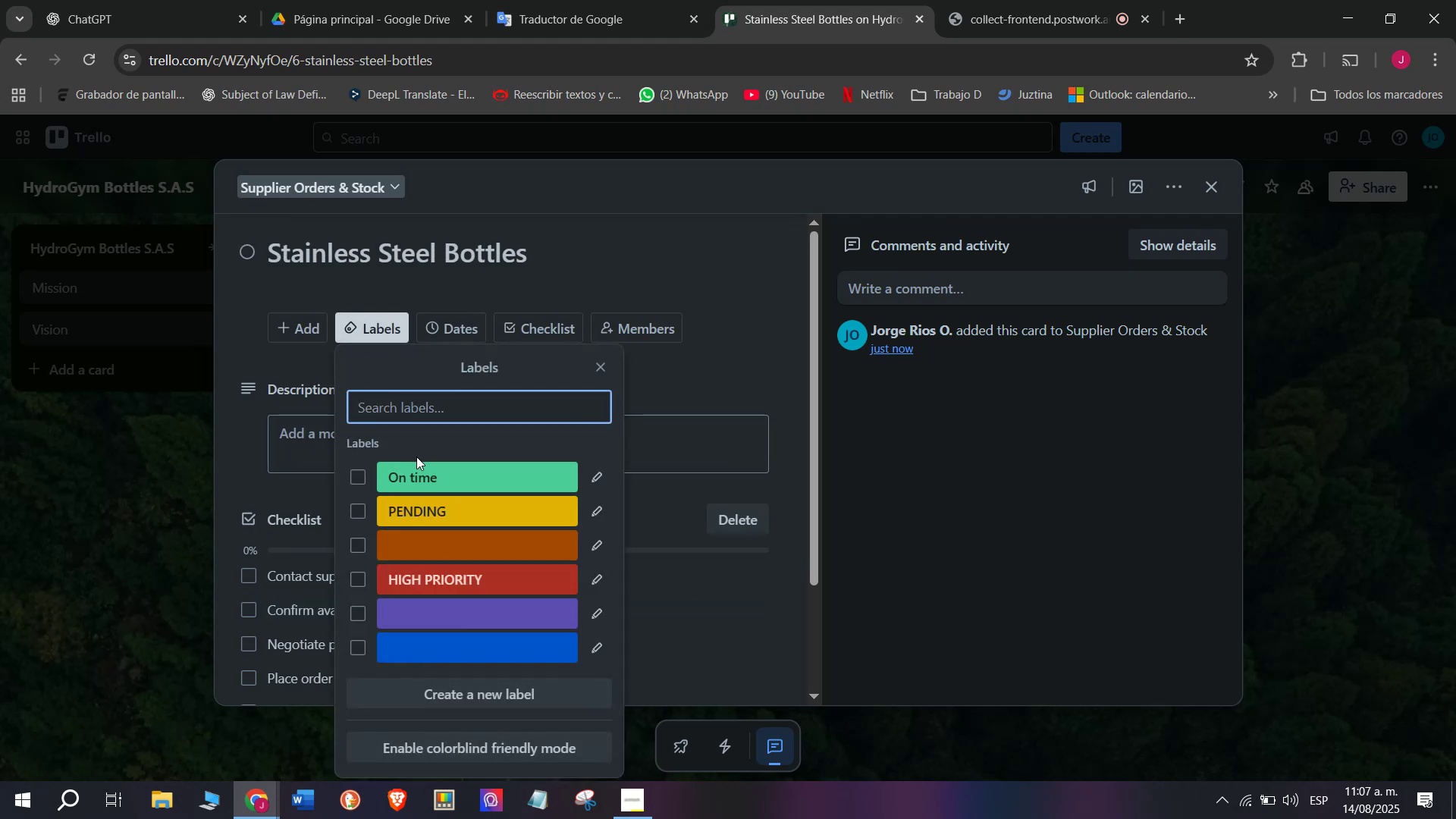 
left_click([421, 466])
 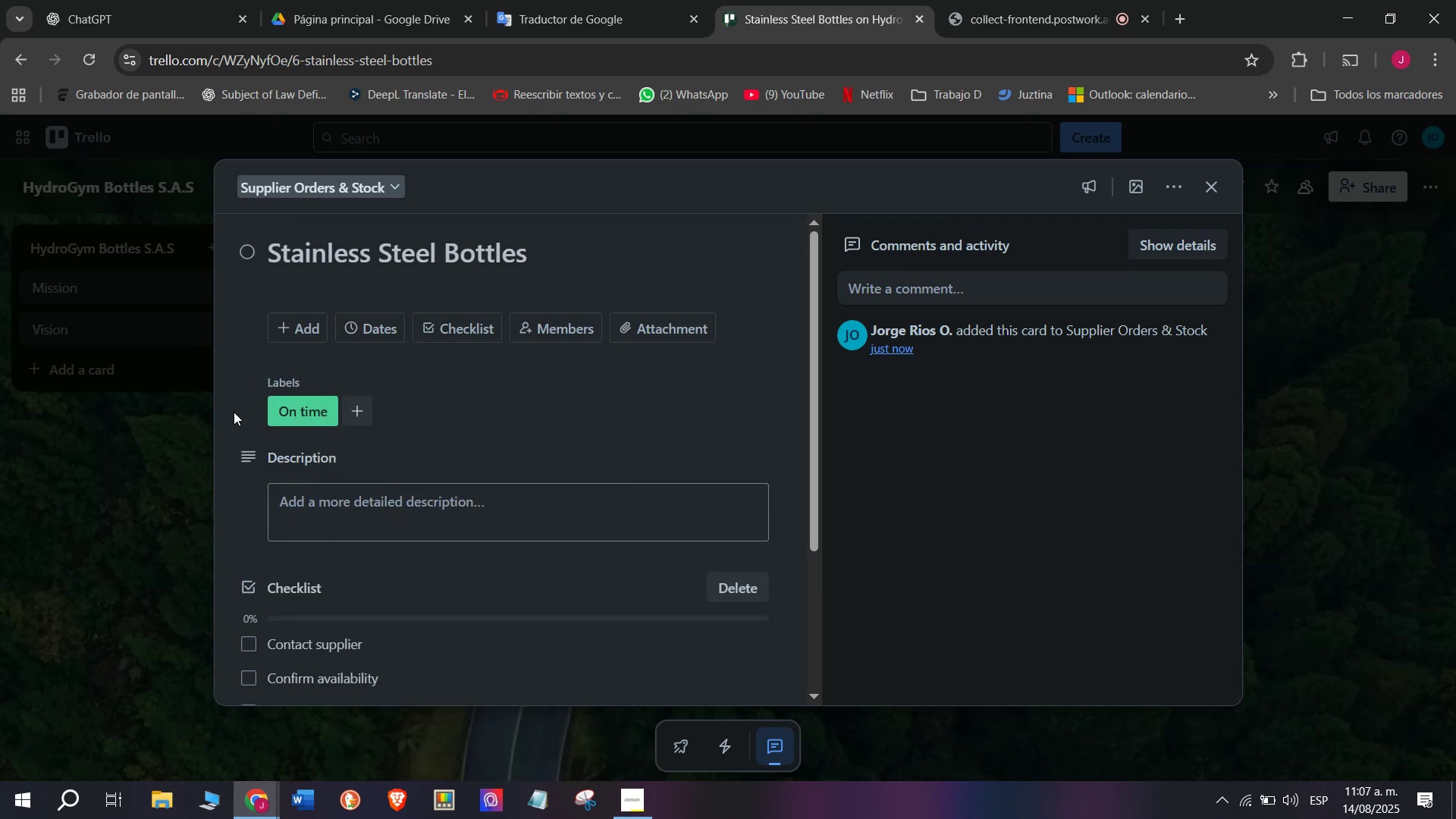 
double_click([151, 494])
 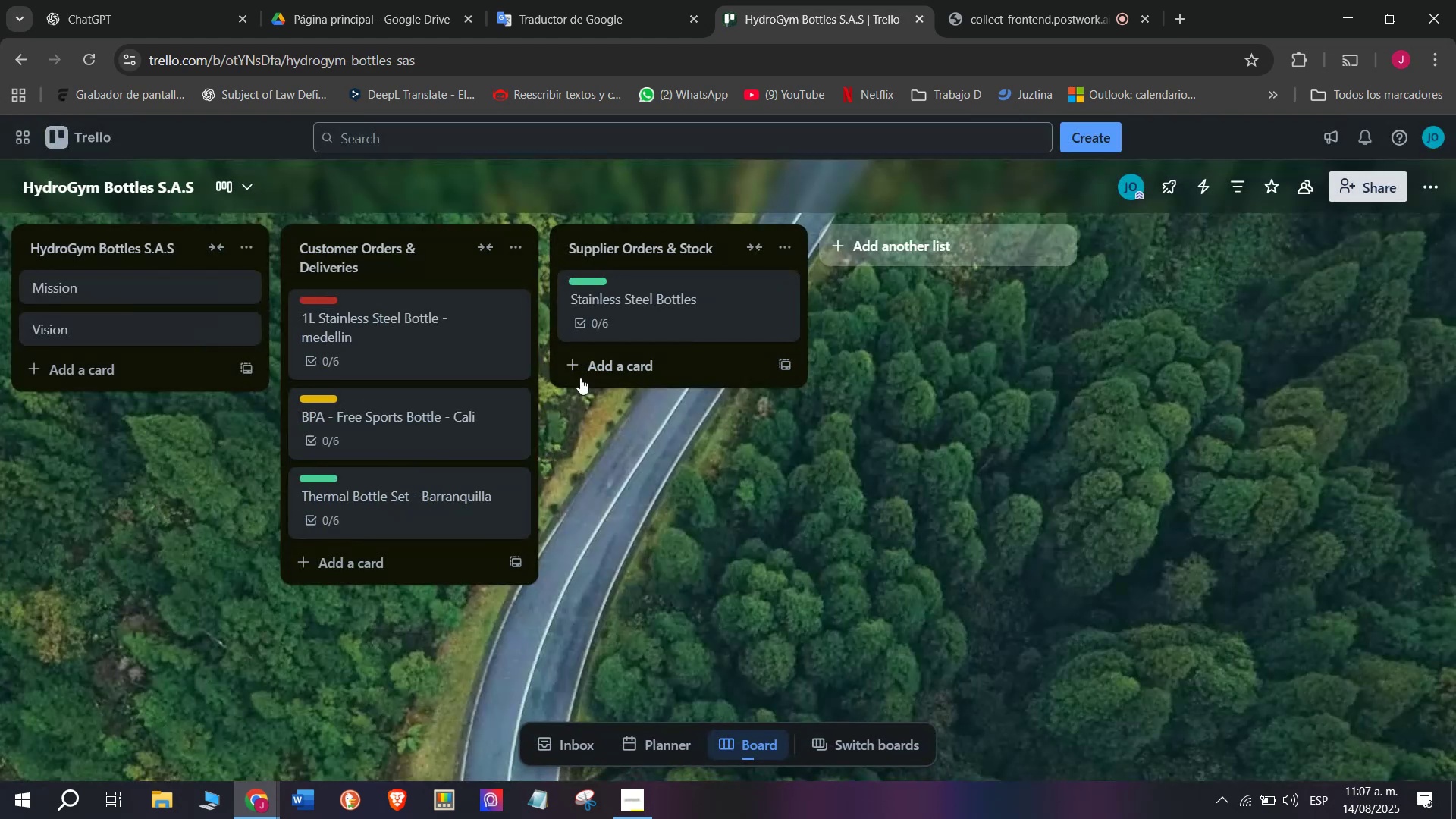 
left_click([582, 375])
 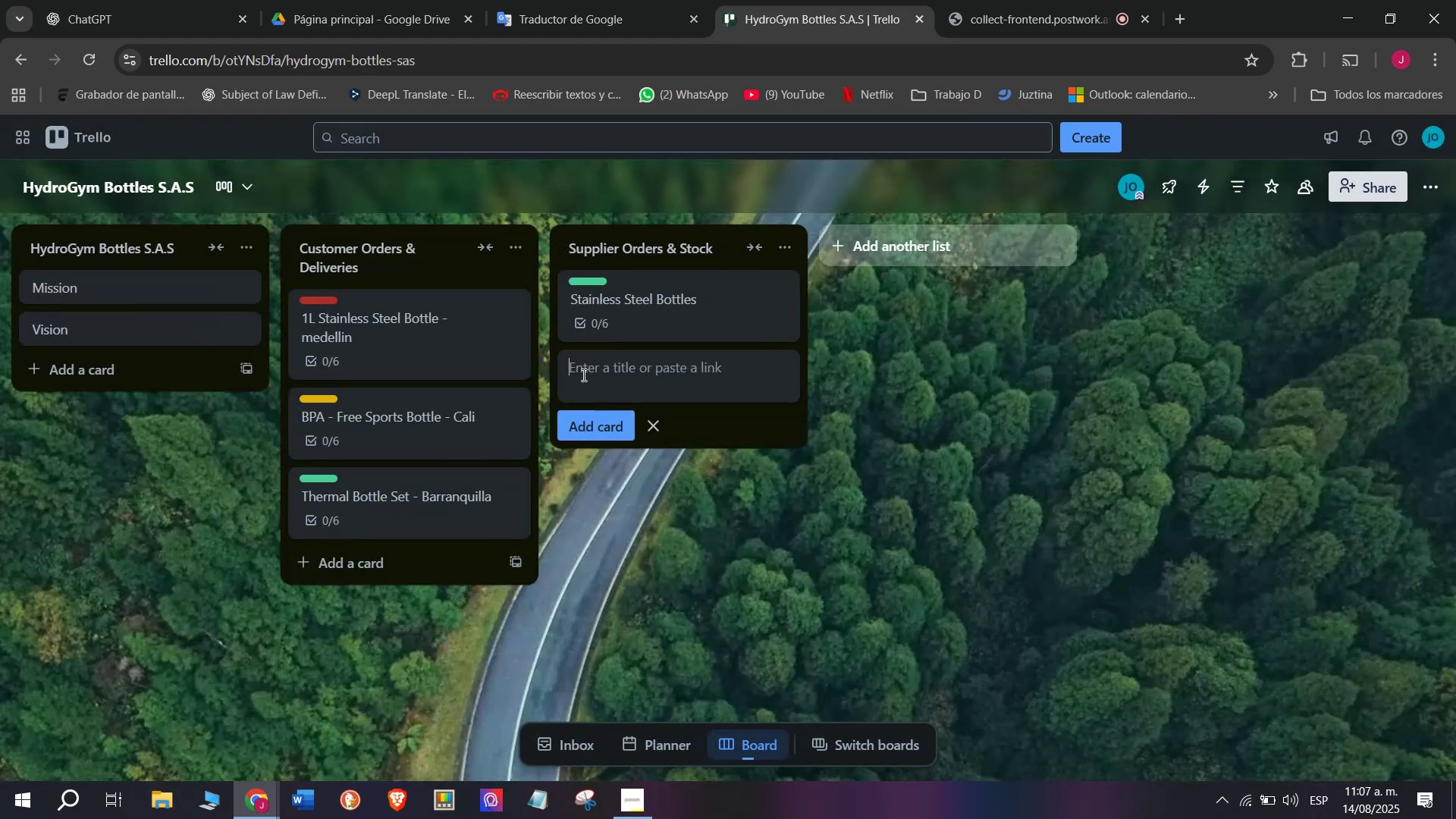 
type(Color Plastic)
 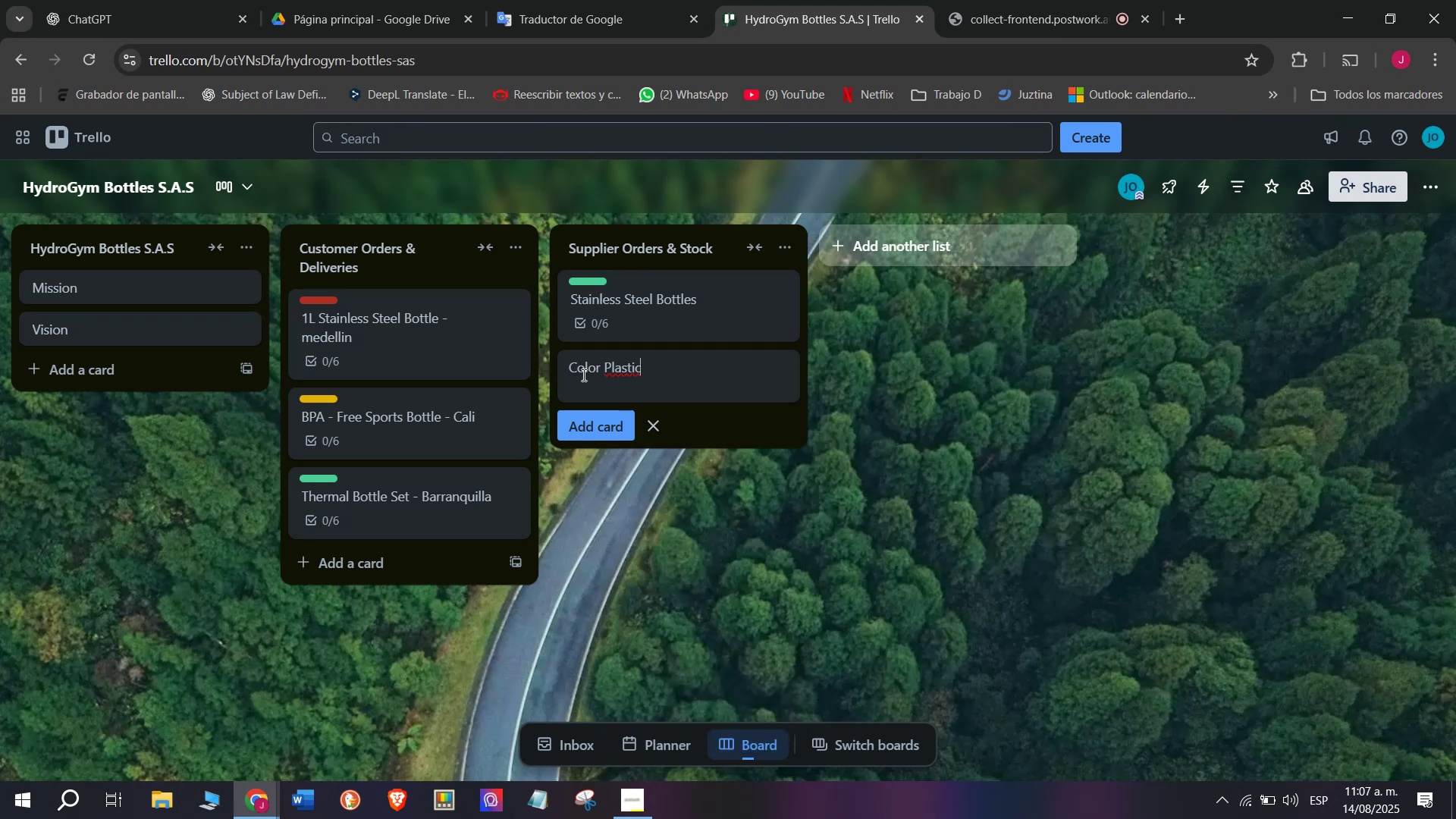 
type( Bottles)
 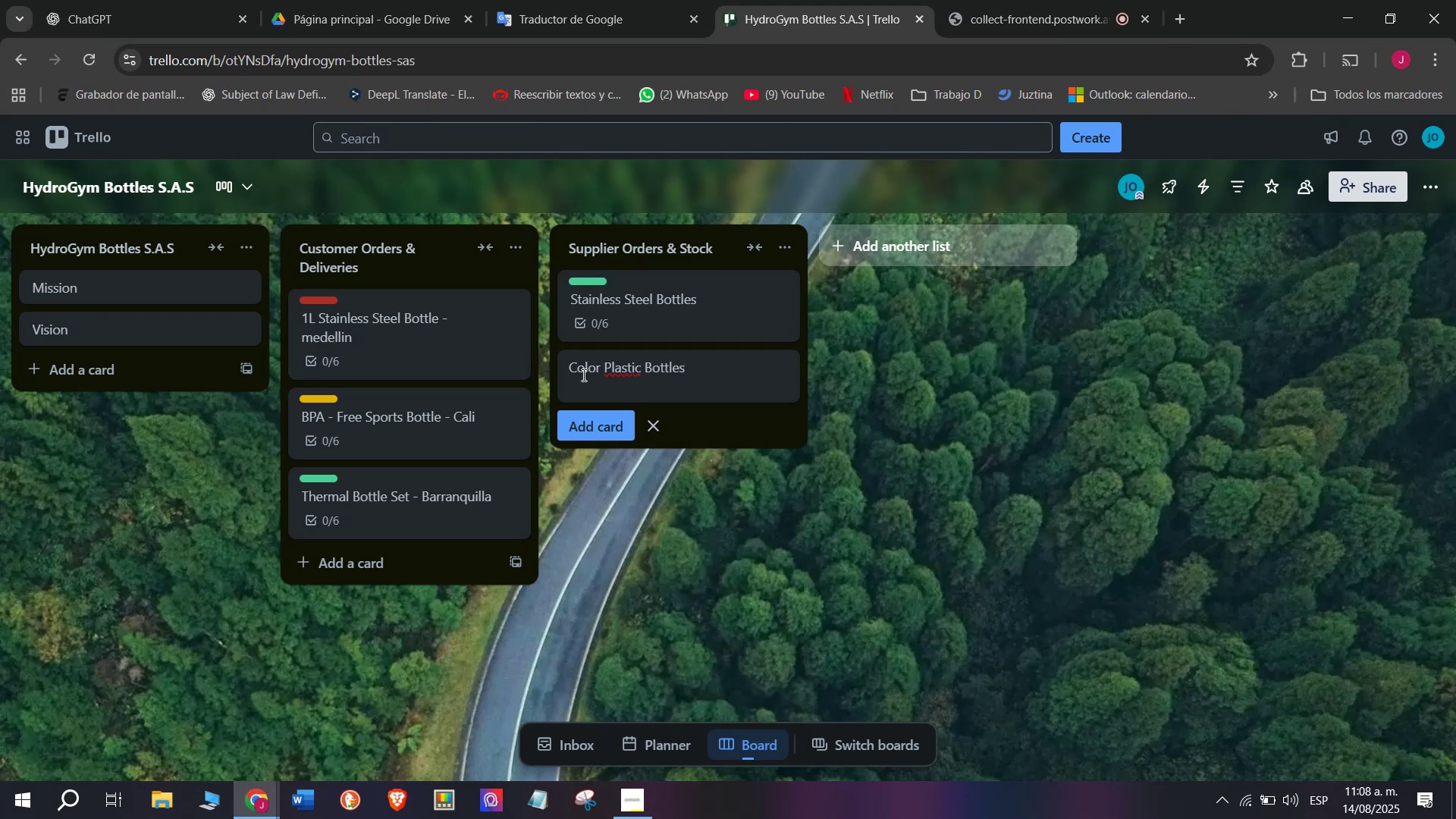 
key(Enter)
 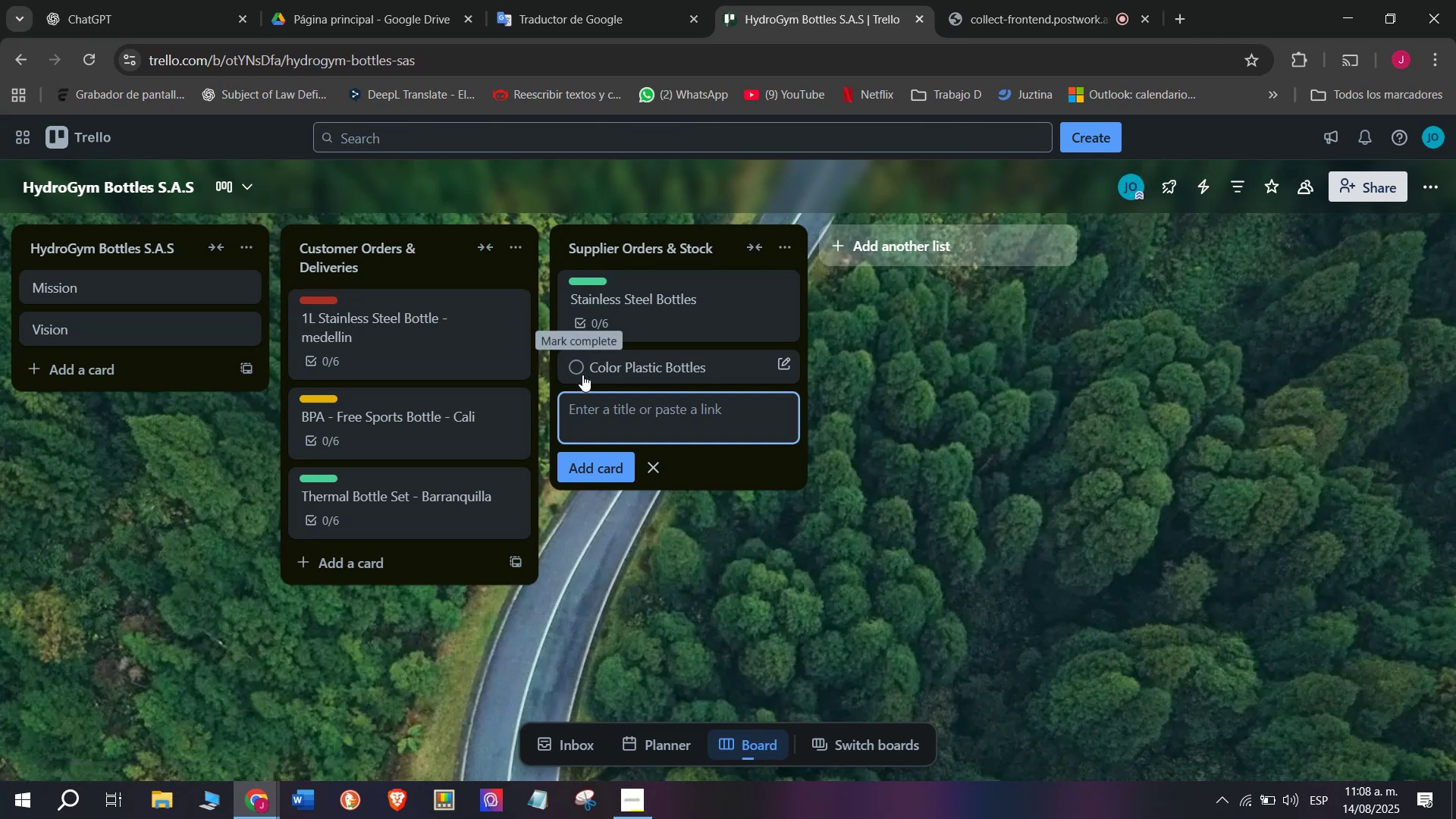 
left_click([664, 367])
 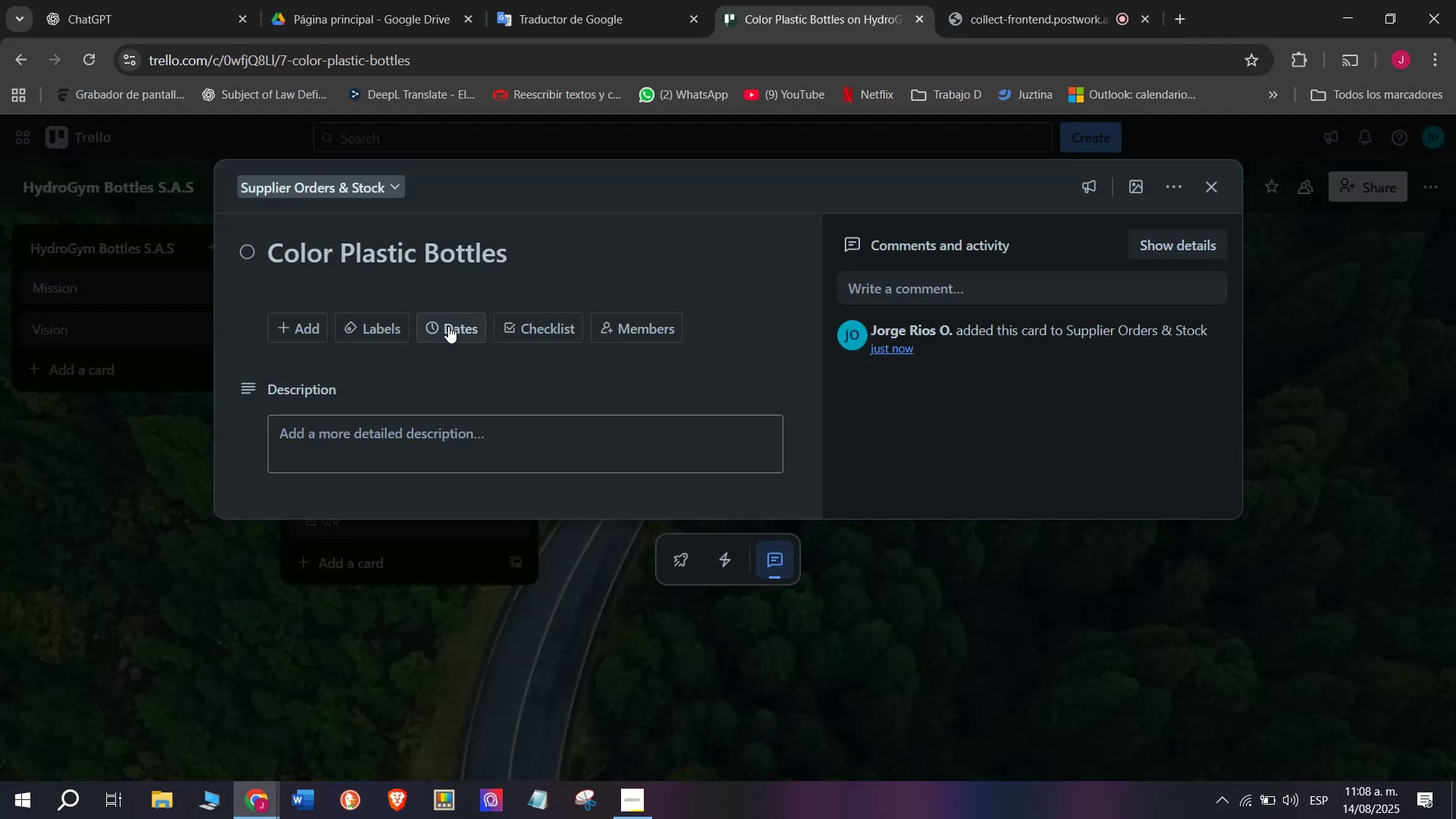 
left_click([521, 328])
 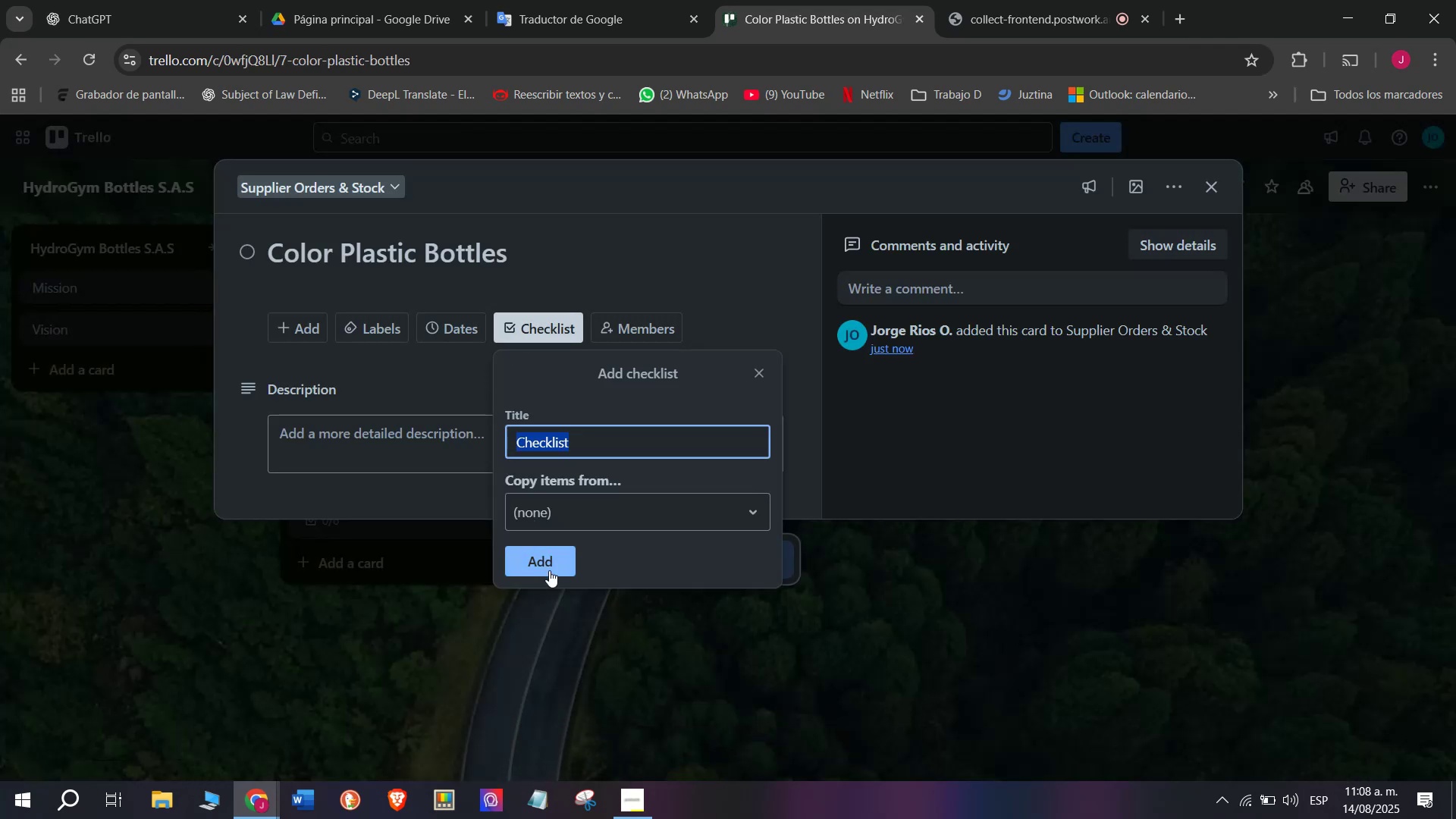 
left_click([549, 570])
 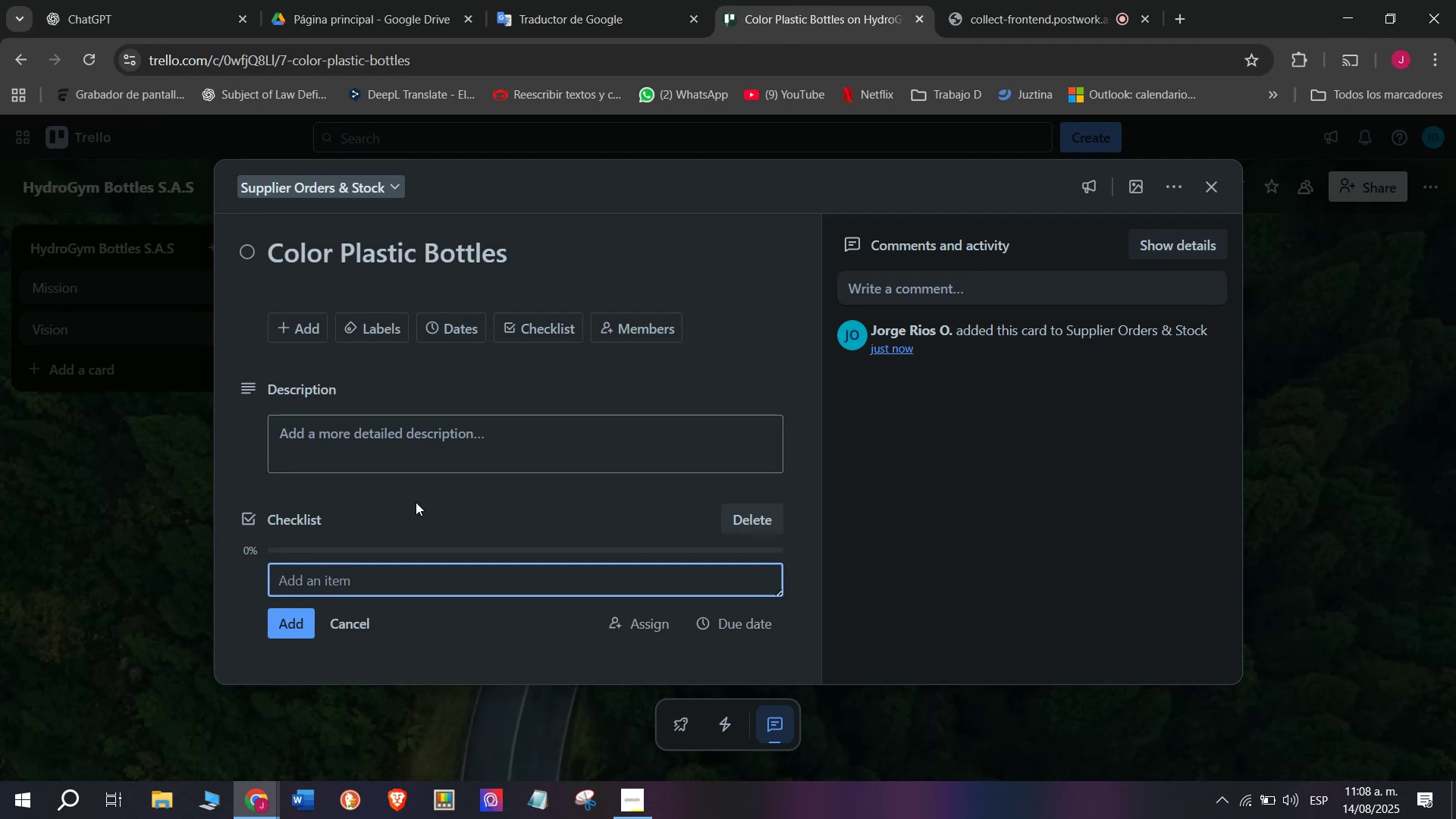 
wait(13.5)
 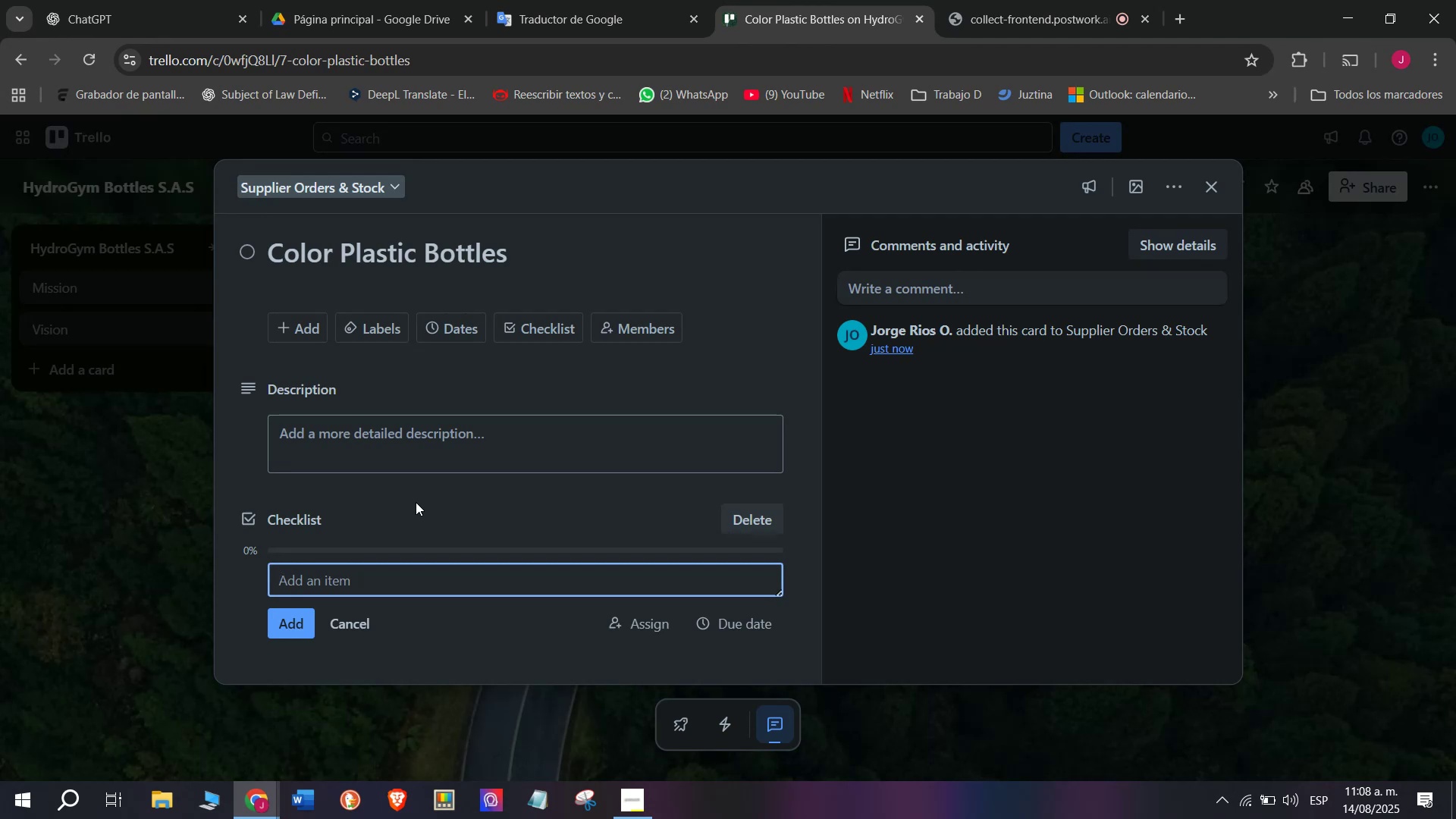 
left_click([388, 485])
 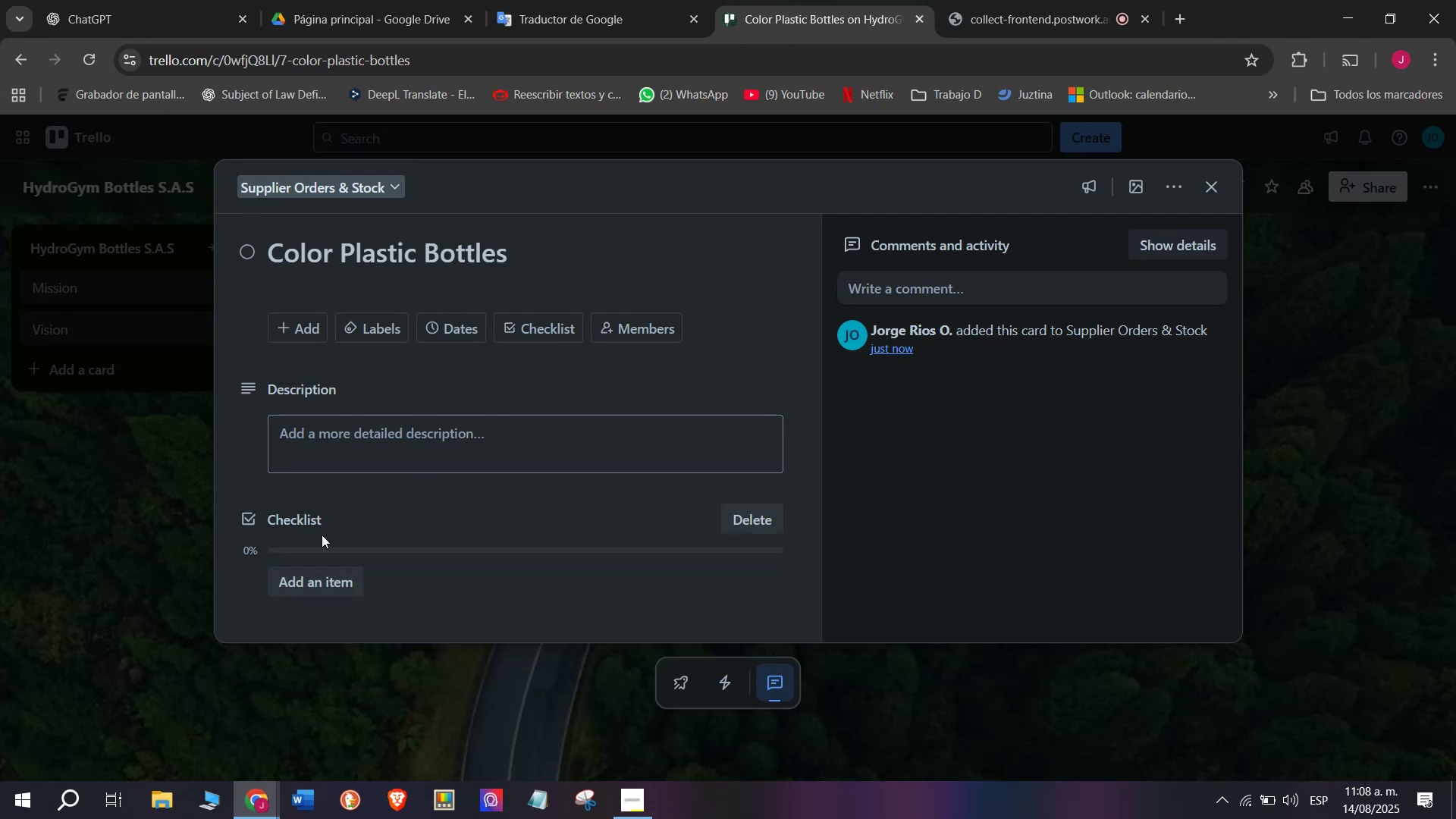 
left_click([328, 562])
 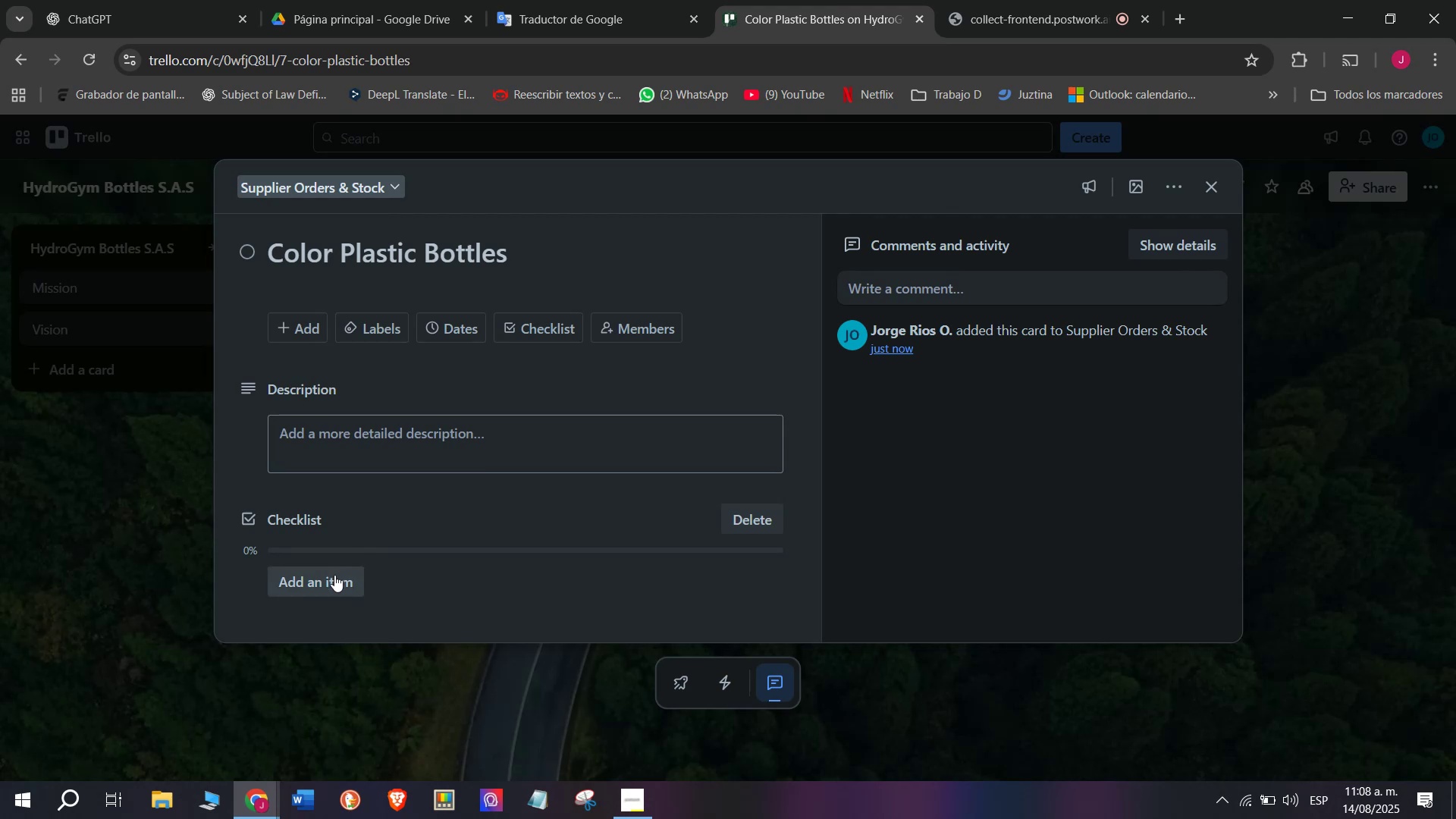 
left_click([336, 576])
 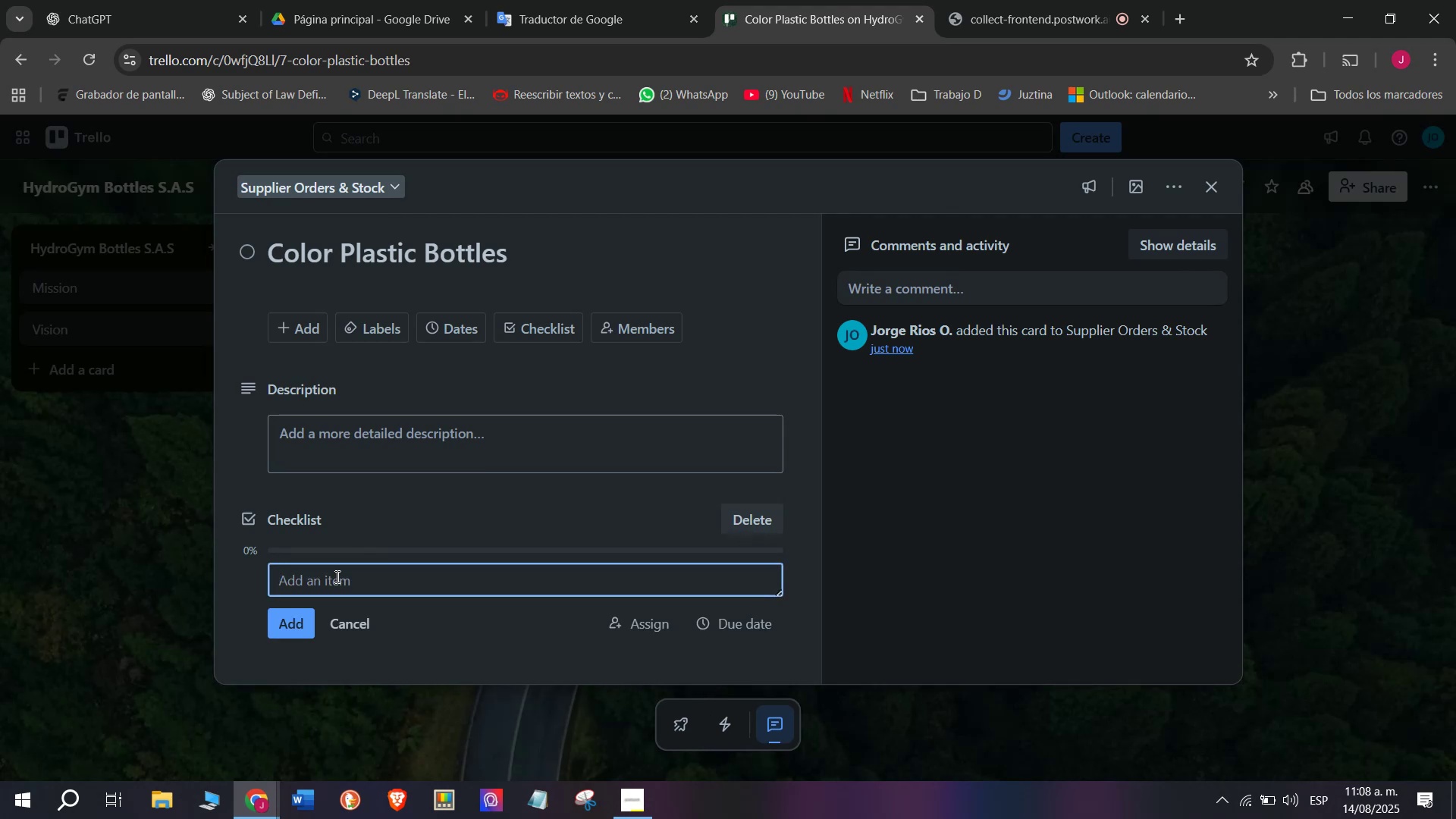 
wait(7.88)
 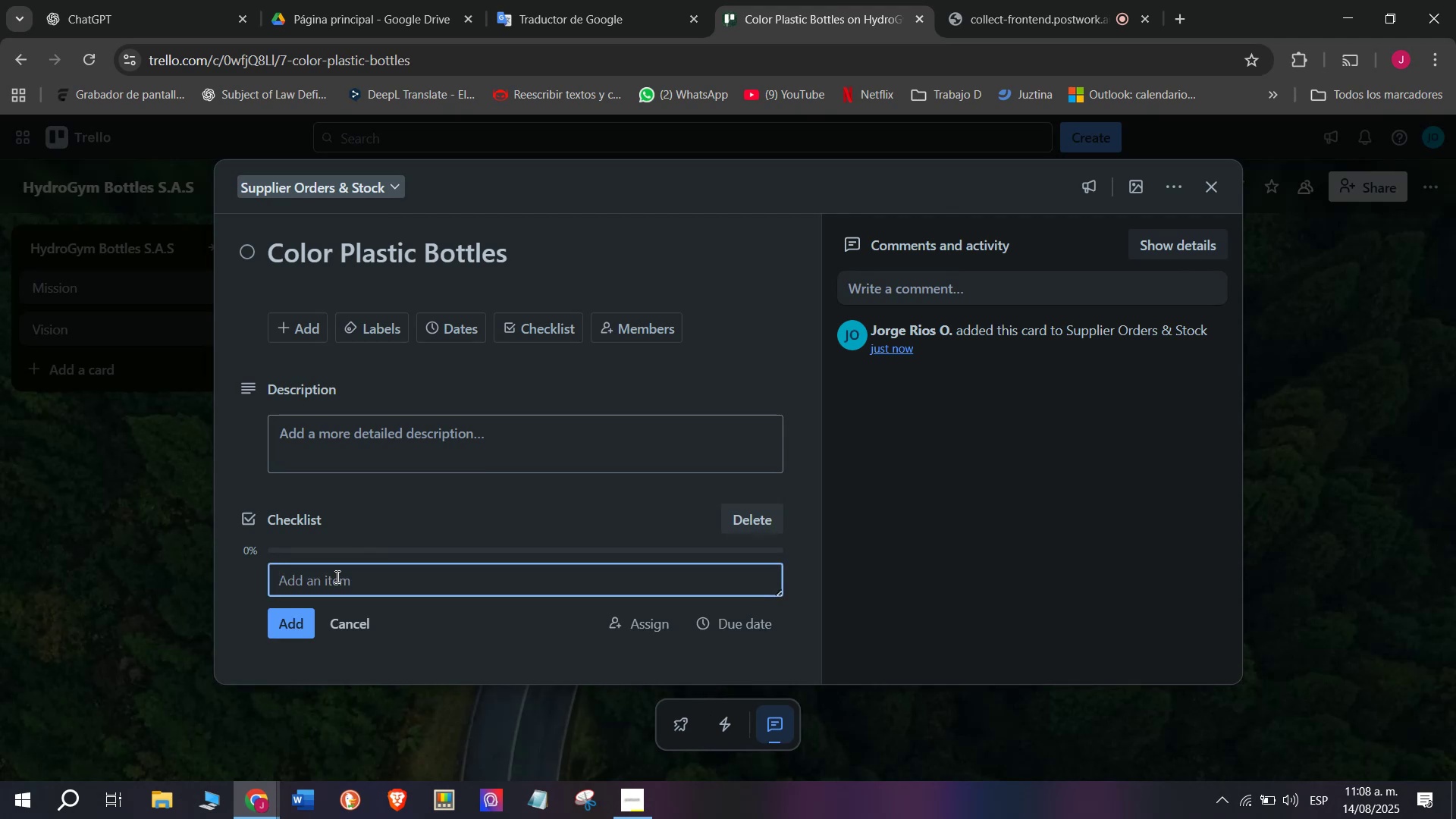 
type(Check inventory levels)
 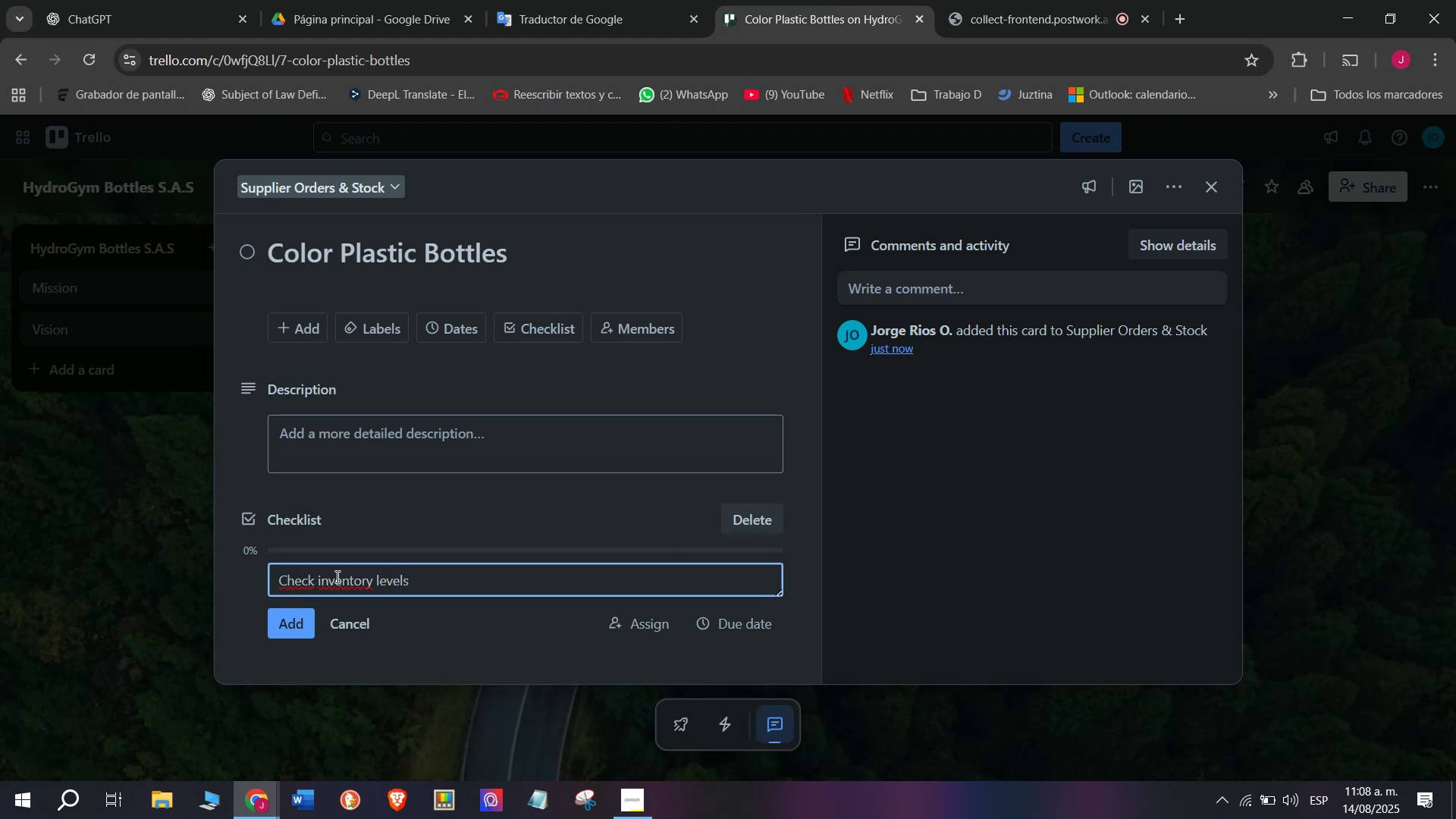 
key(Enter)
 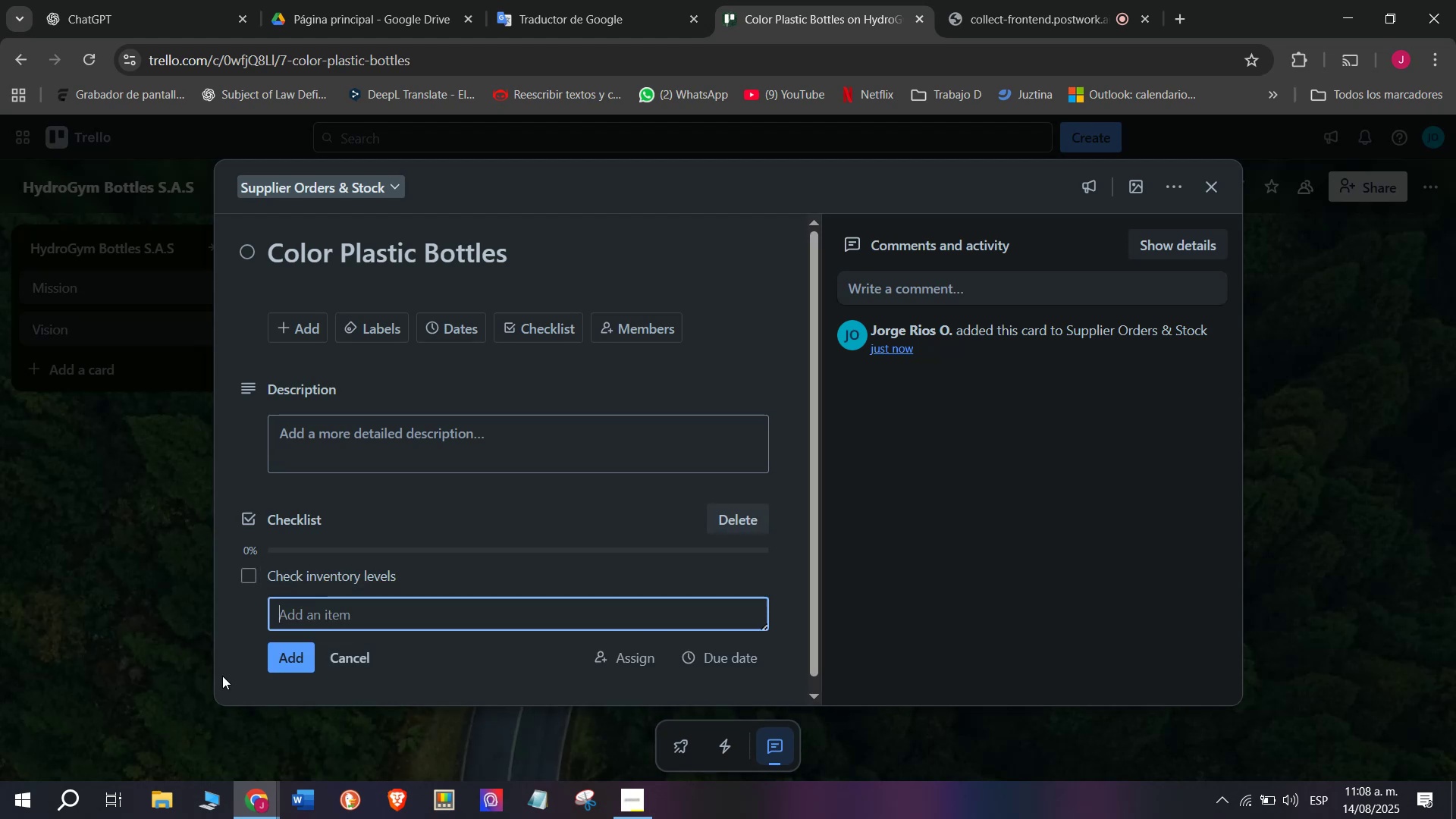 
wait(5.38)
 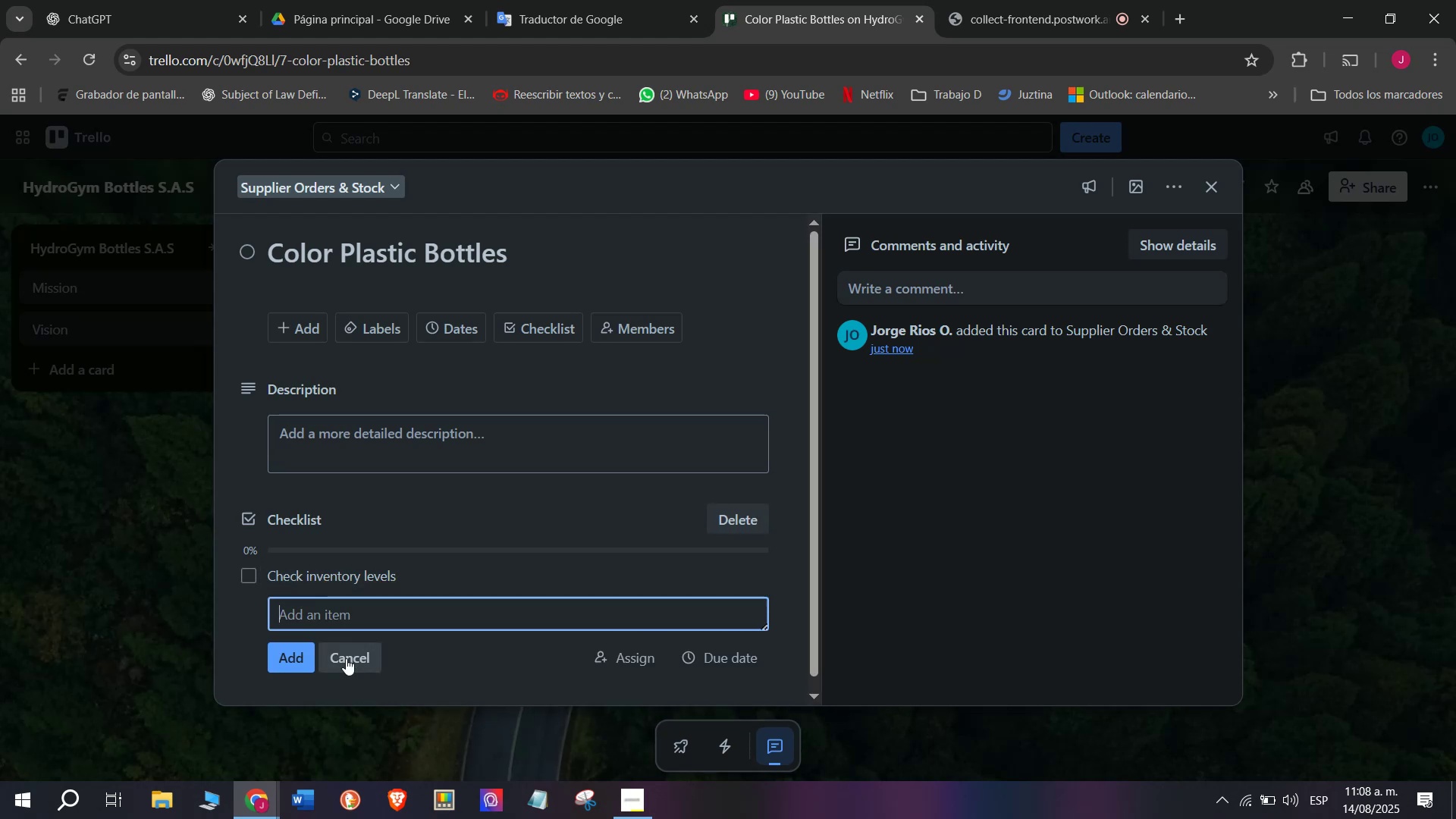 
type(Select new )
 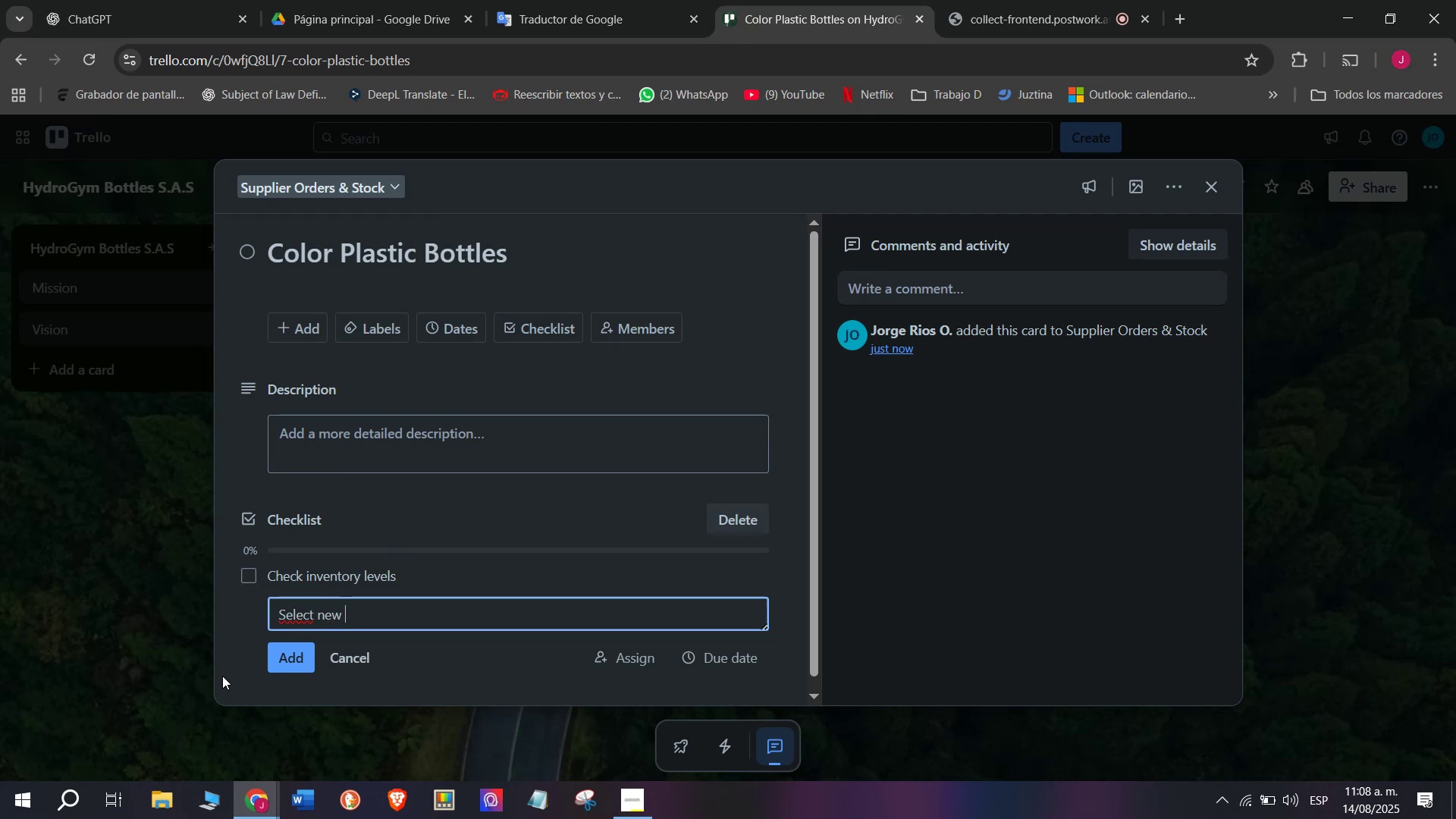 
type(colors)
 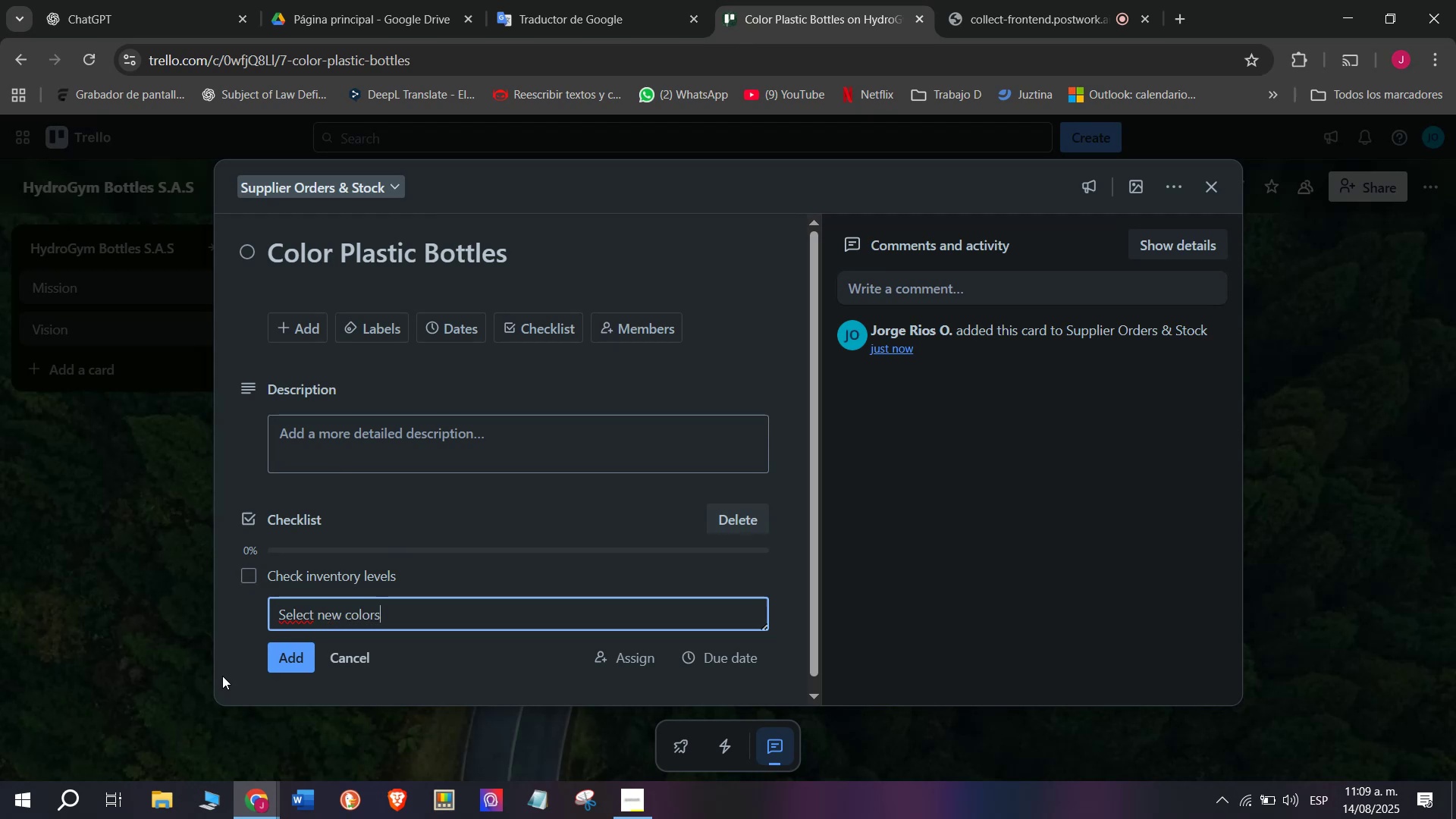 
key(Enter)
 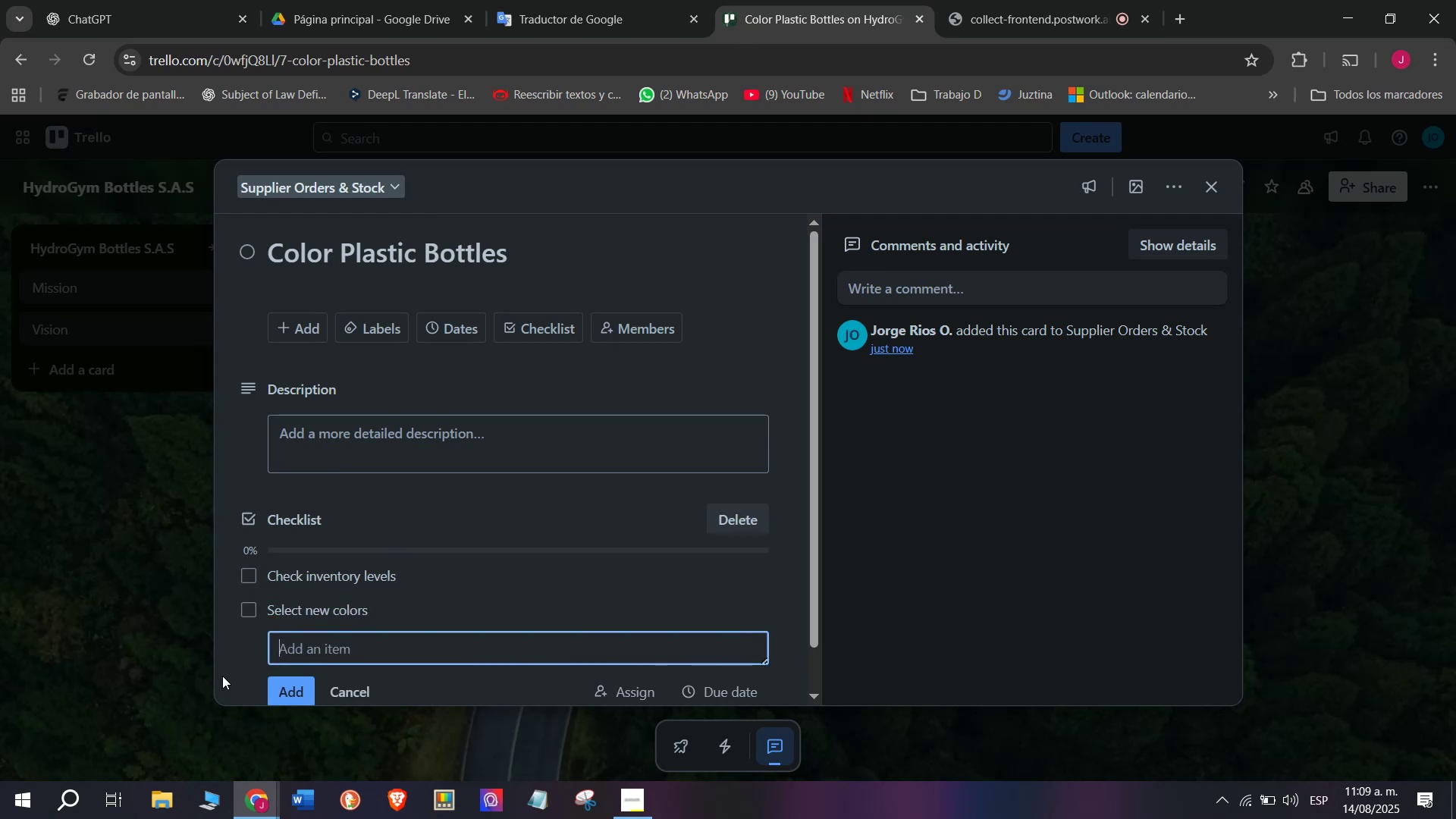 
type(E)
key(Backspace)
type(Request quotations)
 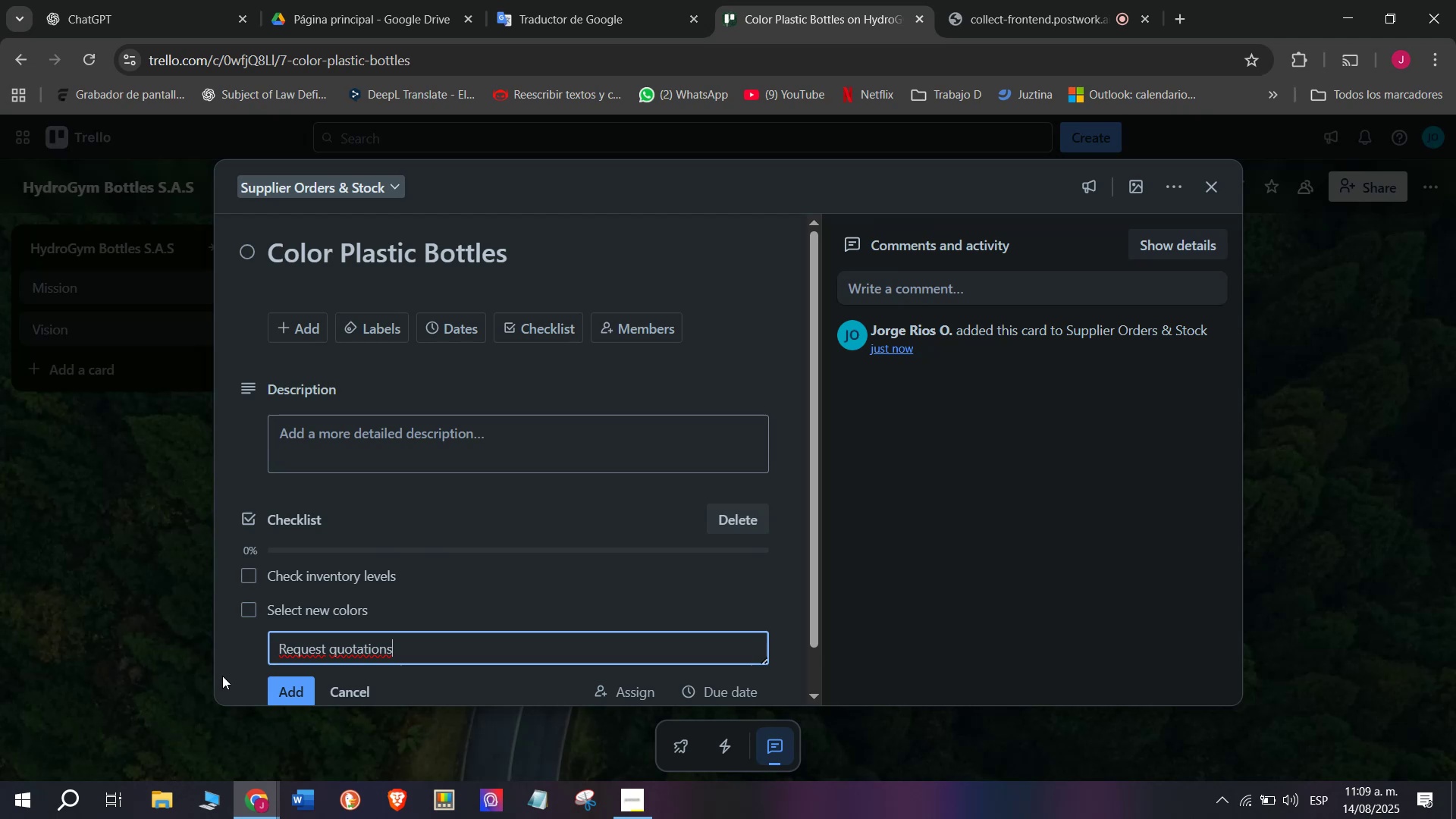 
key(Enter)
 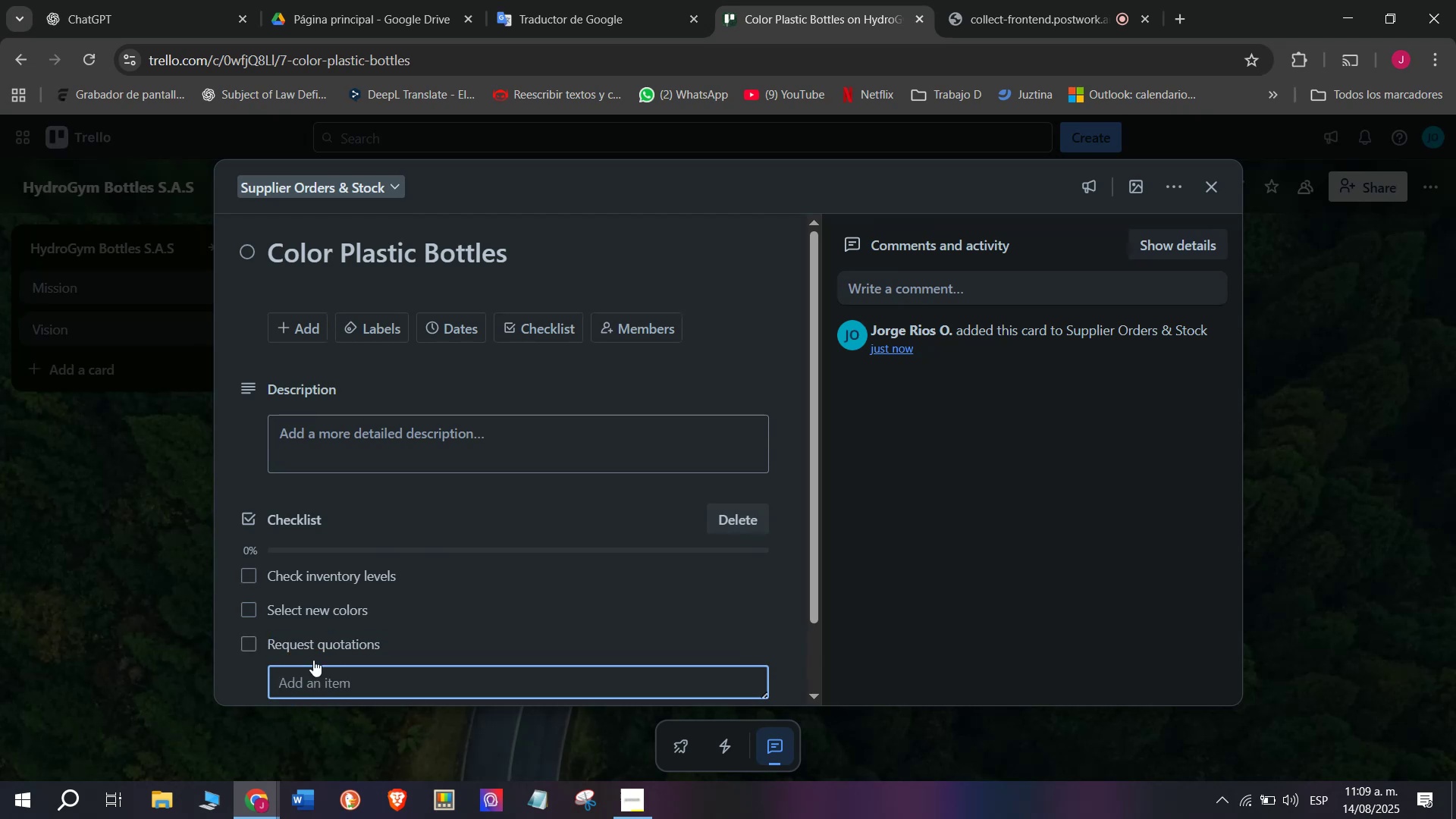 
scroll: coordinate [419, 631], scroll_direction: down, amount: 2.0
 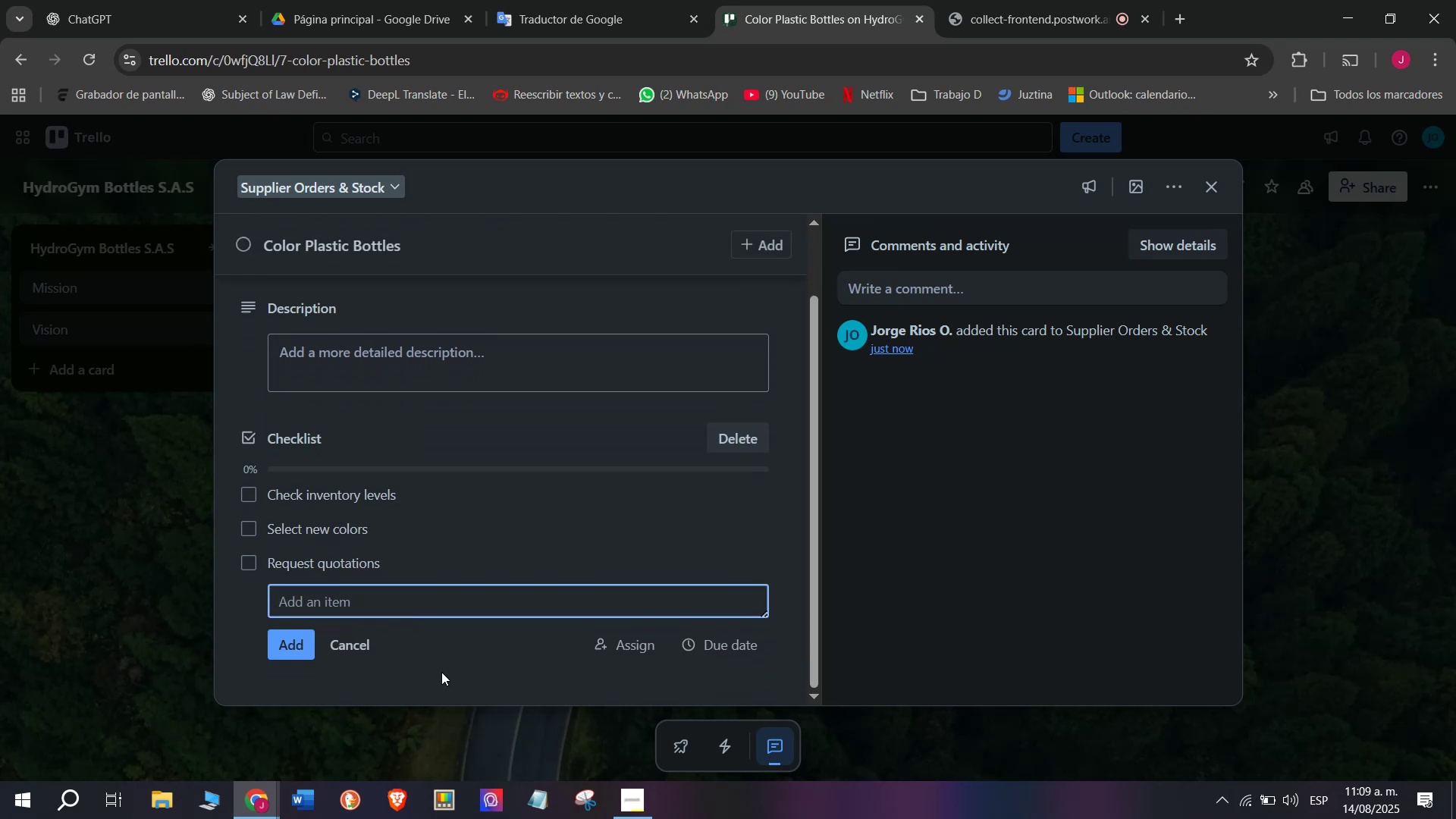 
wait(11.21)
 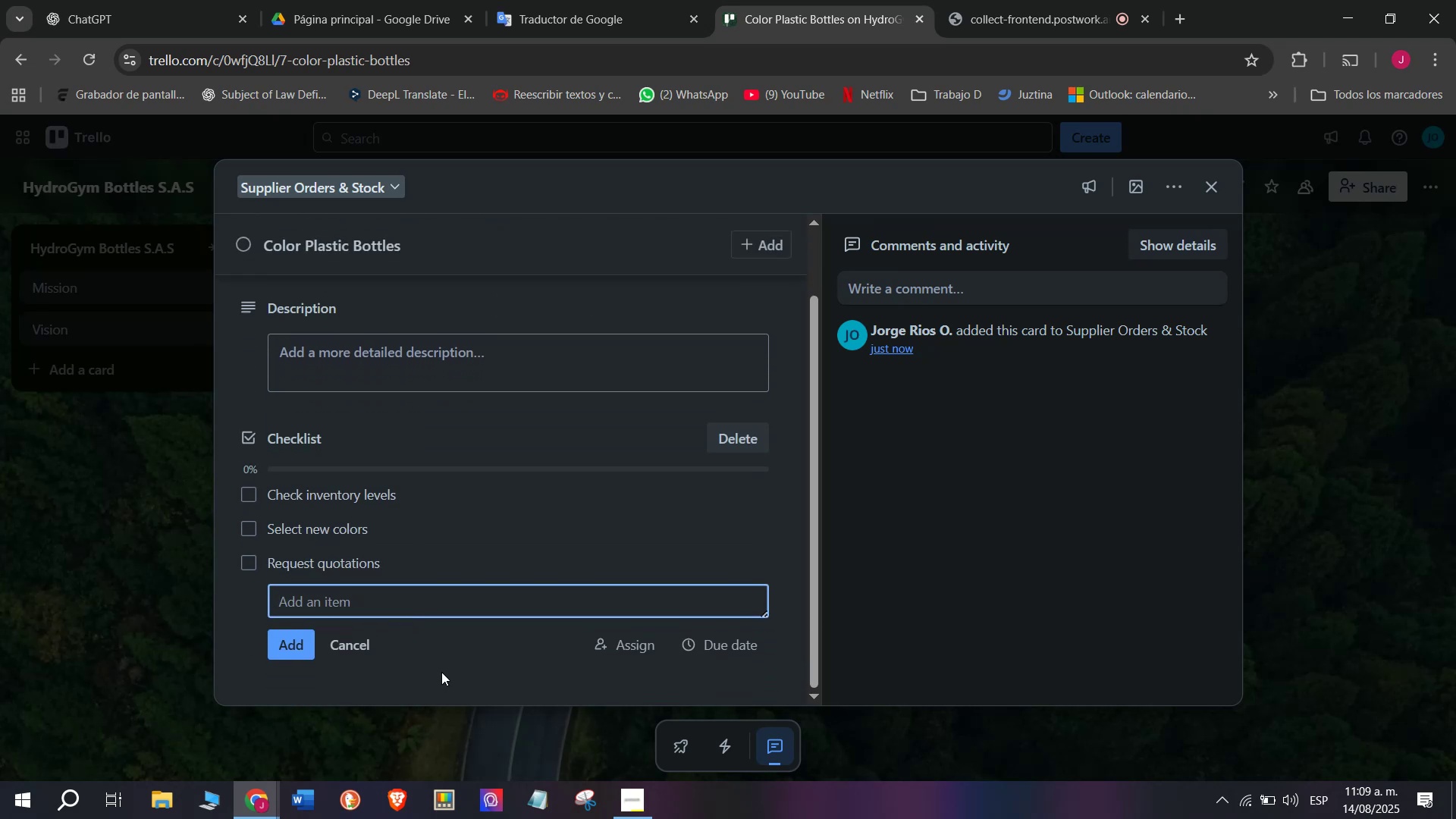 
type(Confirm Purchase)
 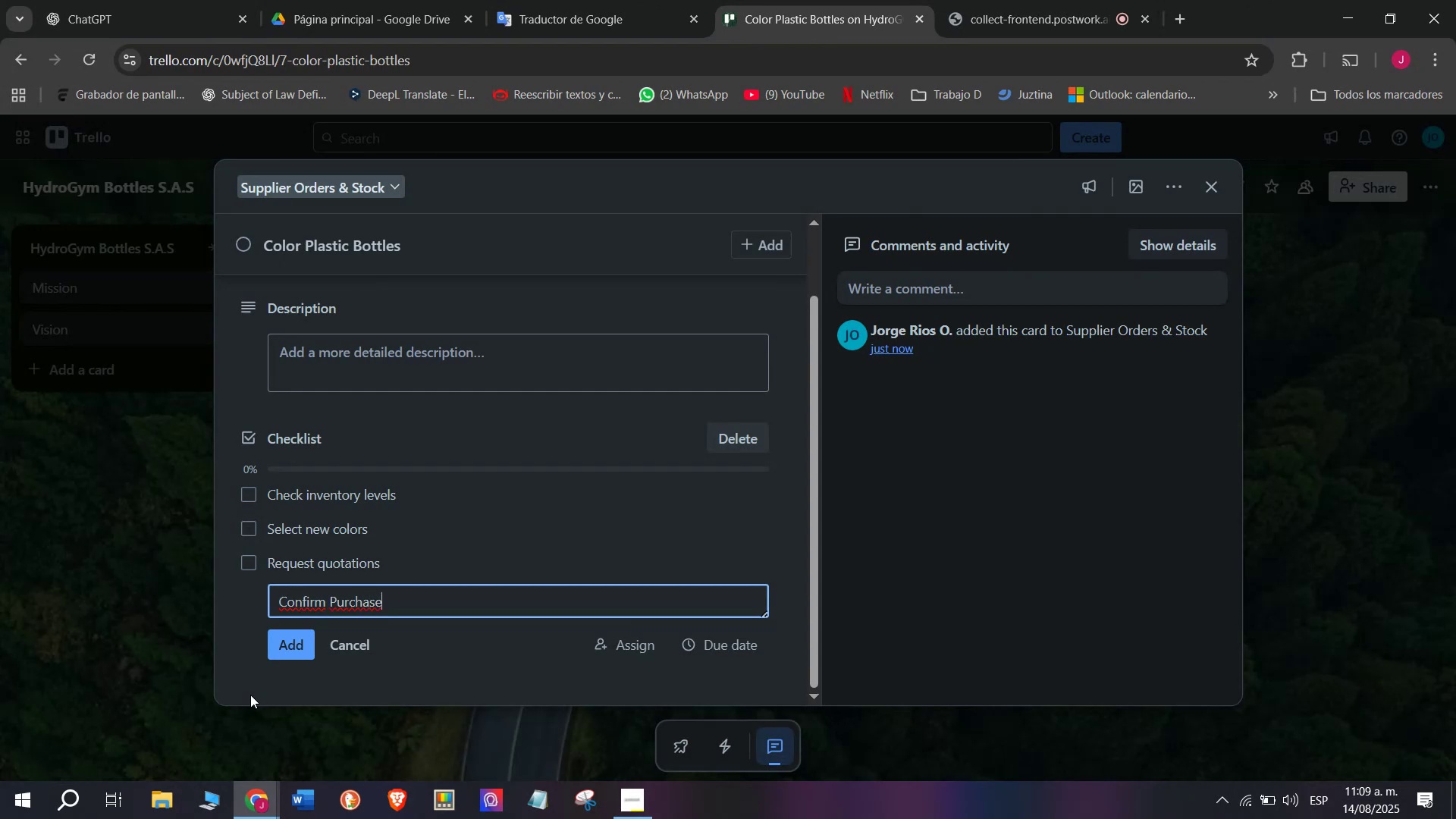 
key(Enter)
 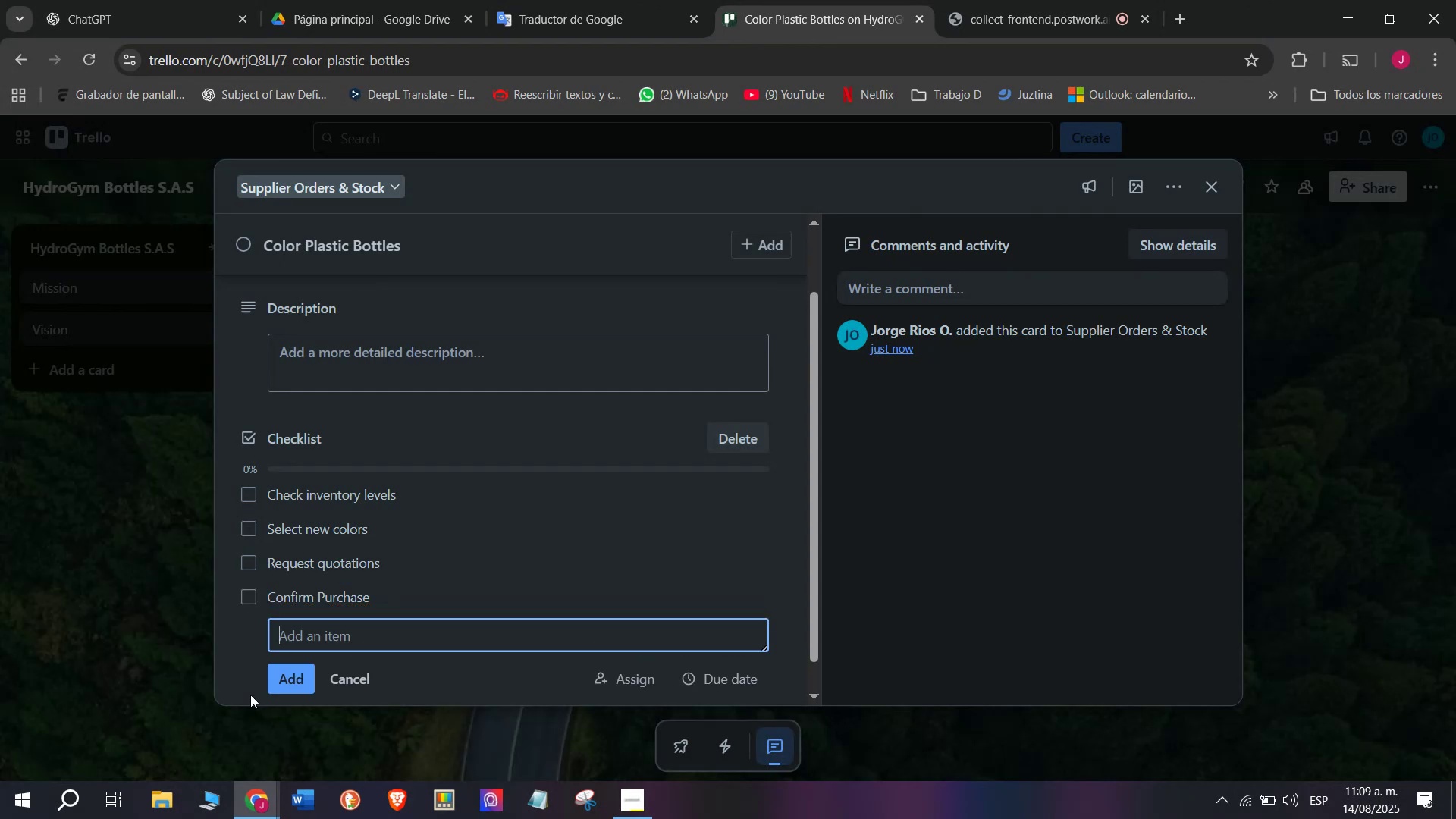 
type(Arranqu)
key(Backspace)
key(Backspace)
type(ge transport)
 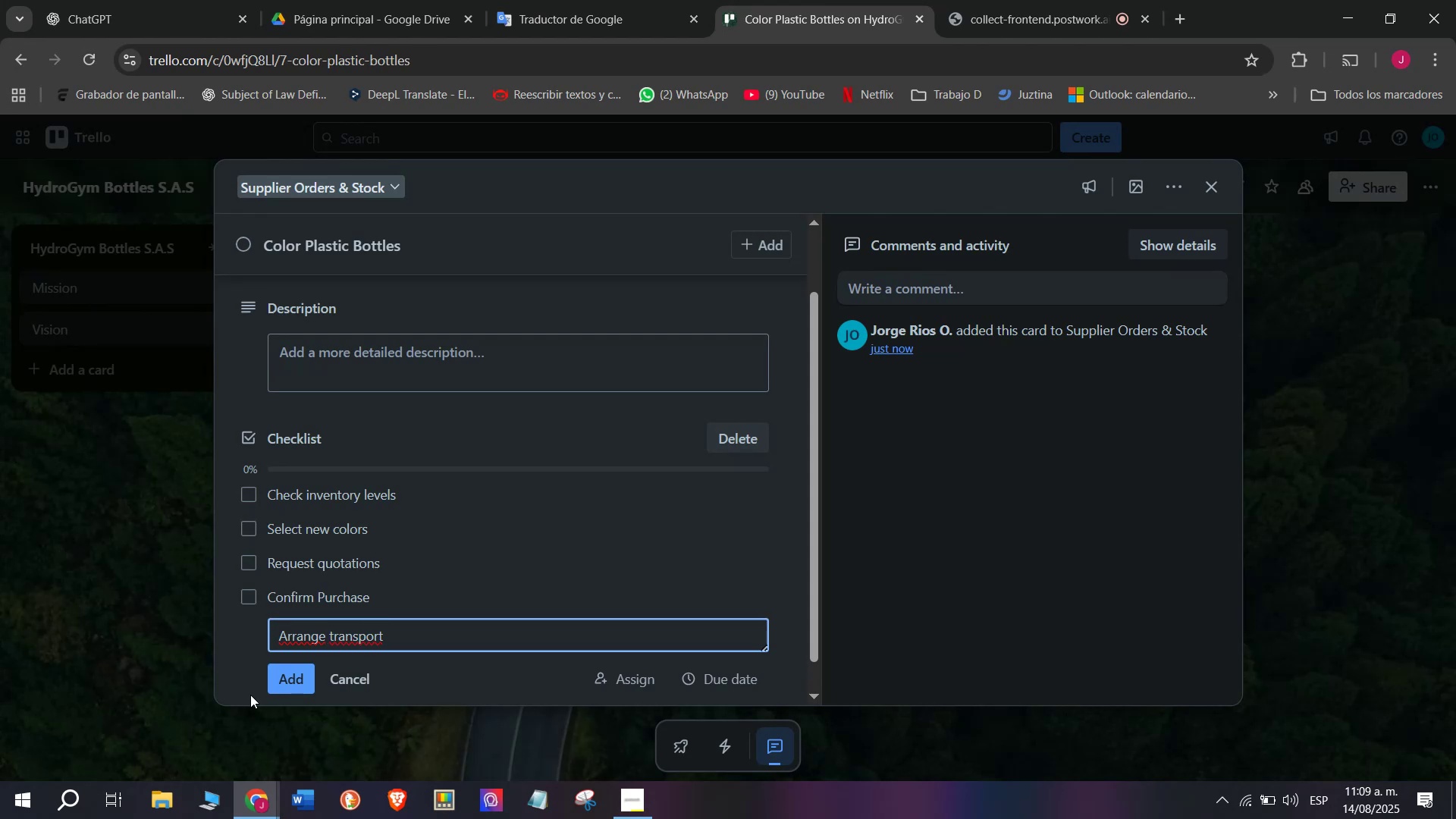 
wait(5.23)
 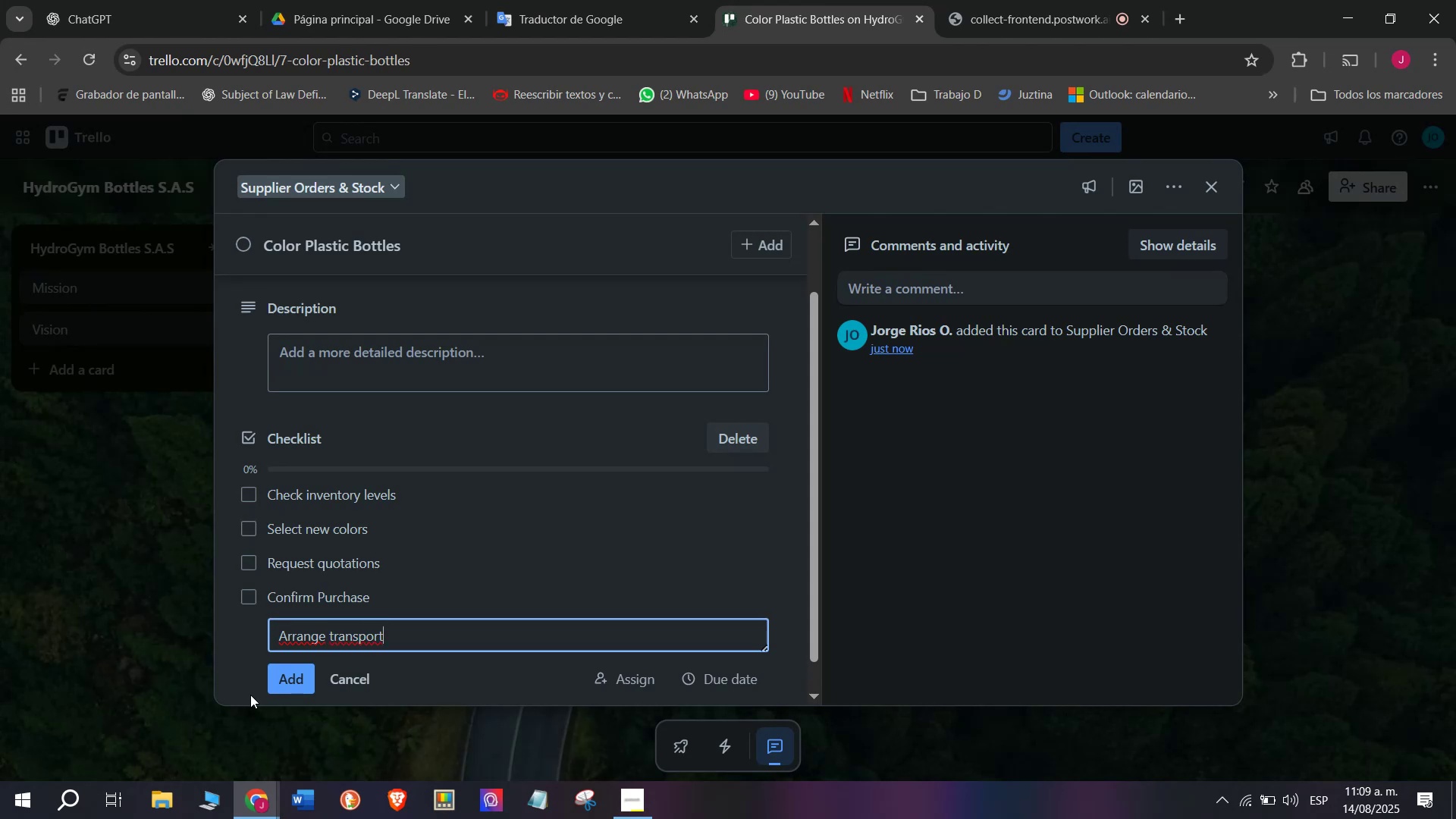 
key(Enter)
 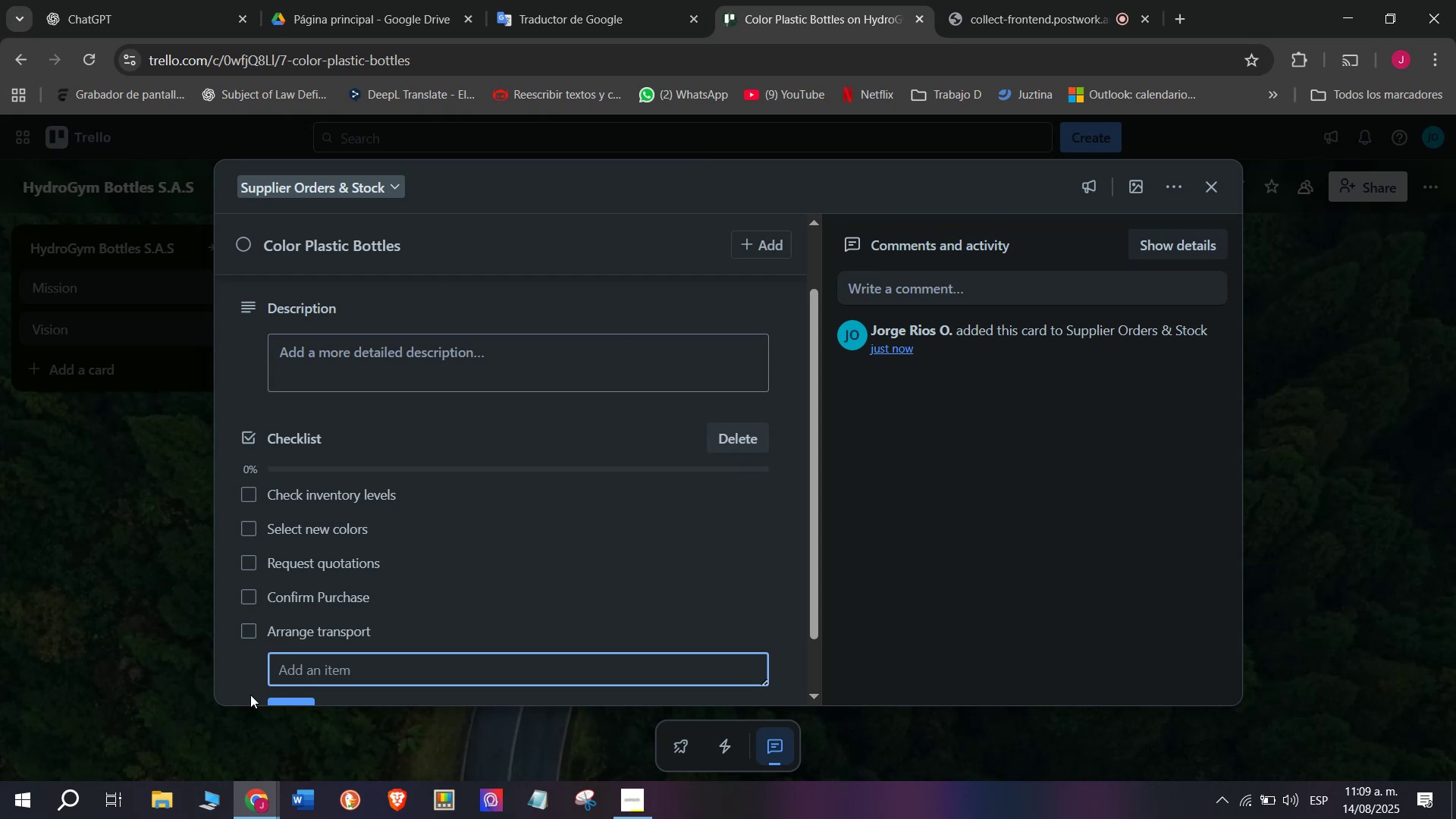 
scroll: coordinate [292, 639], scroll_direction: down, amount: 2.0
 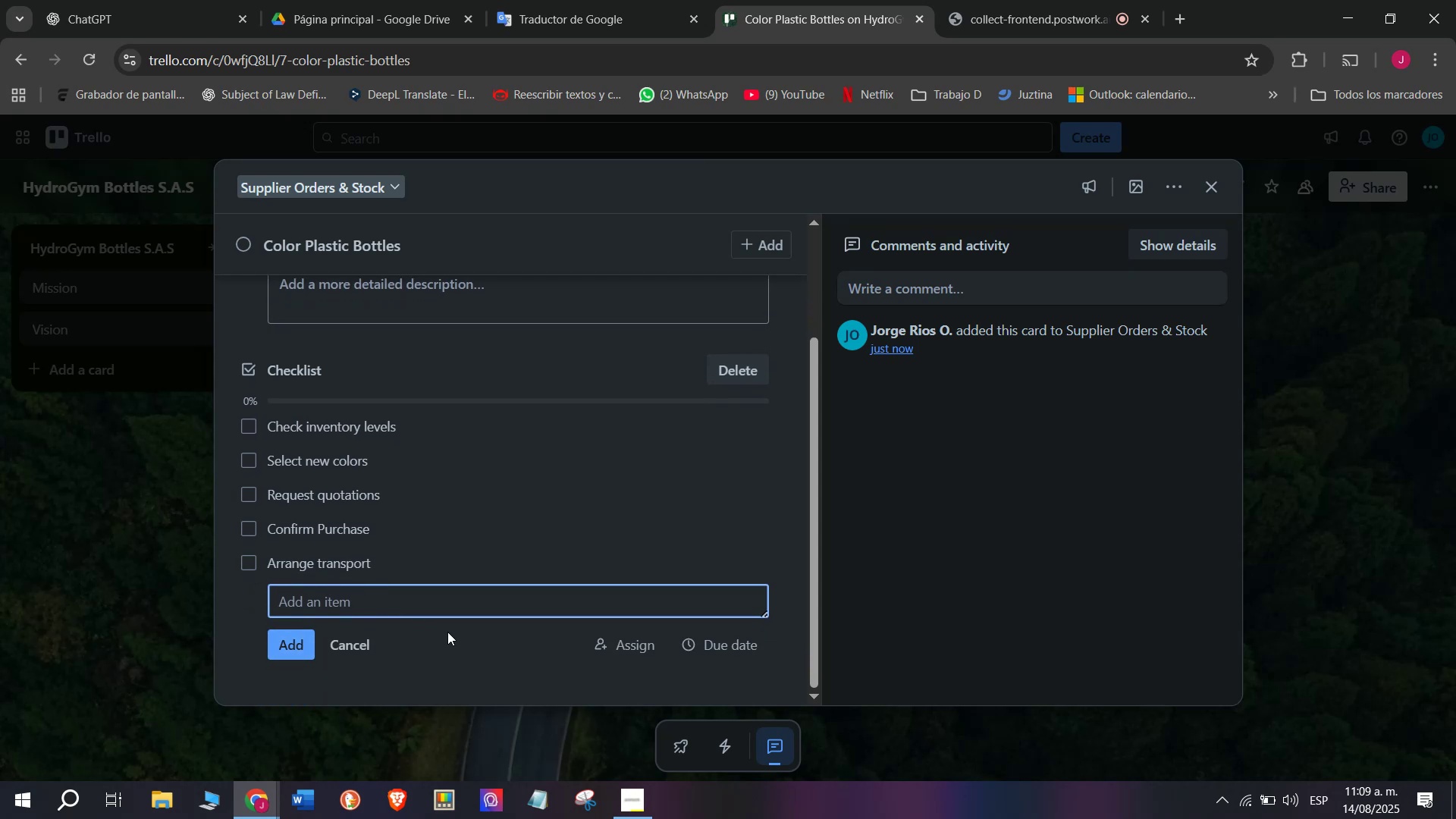 
type(Inspection)
key(Backspace)
key(Backspace)
key(Backspace)
type( on arrival)
 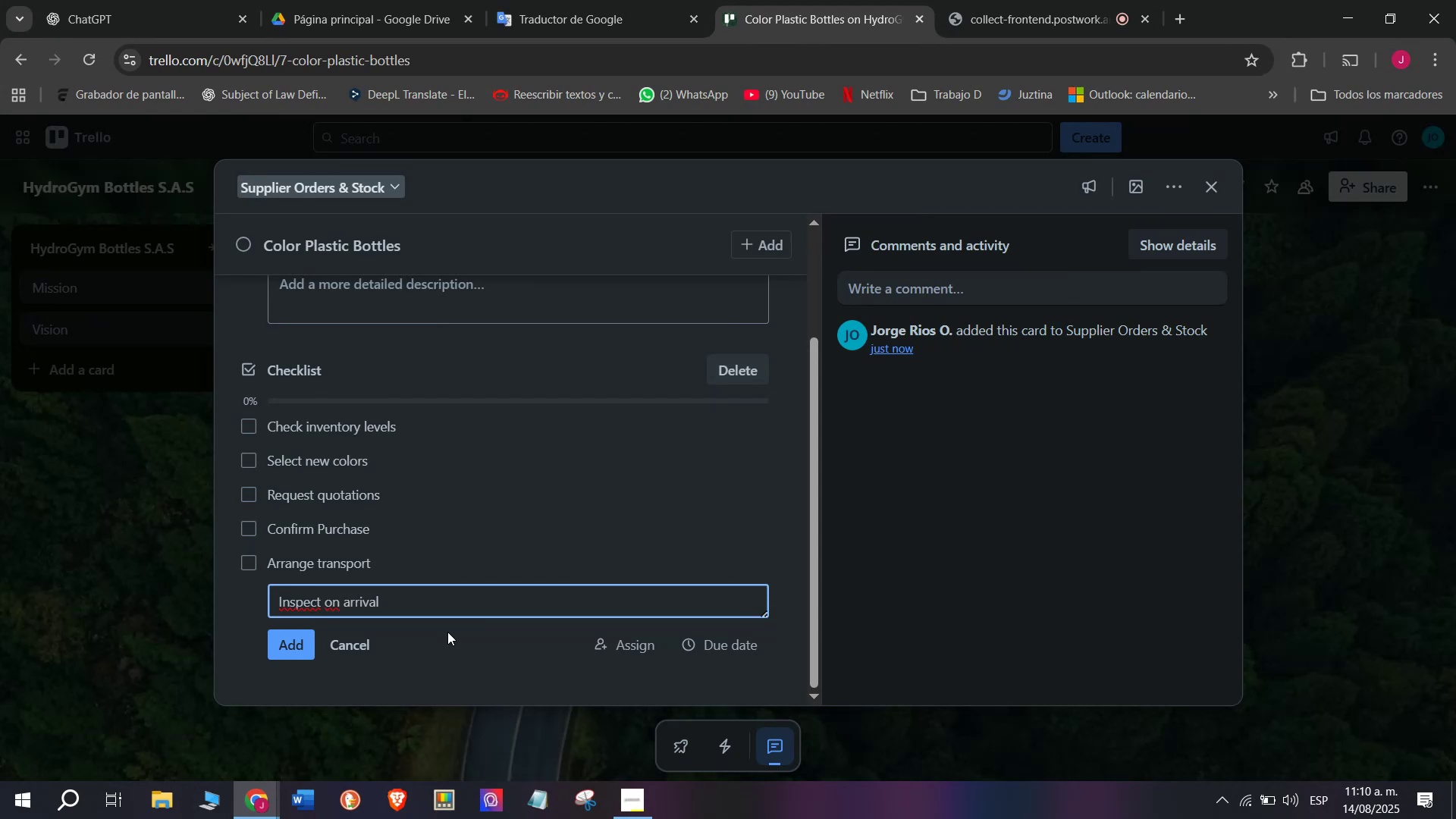 
key(Enter)
 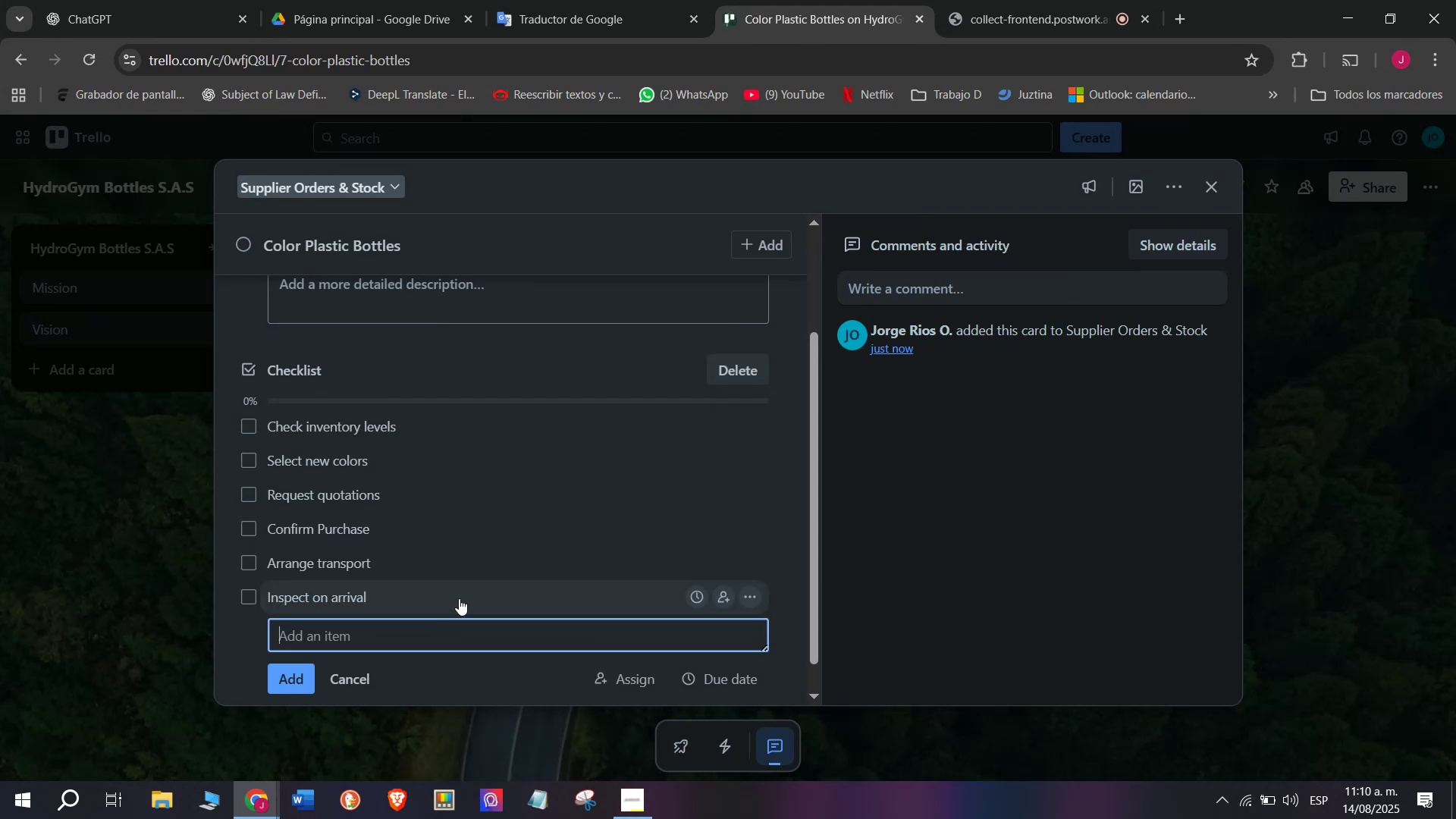 
scroll: coordinate [375, 532], scroll_direction: up, amount: 4.0
 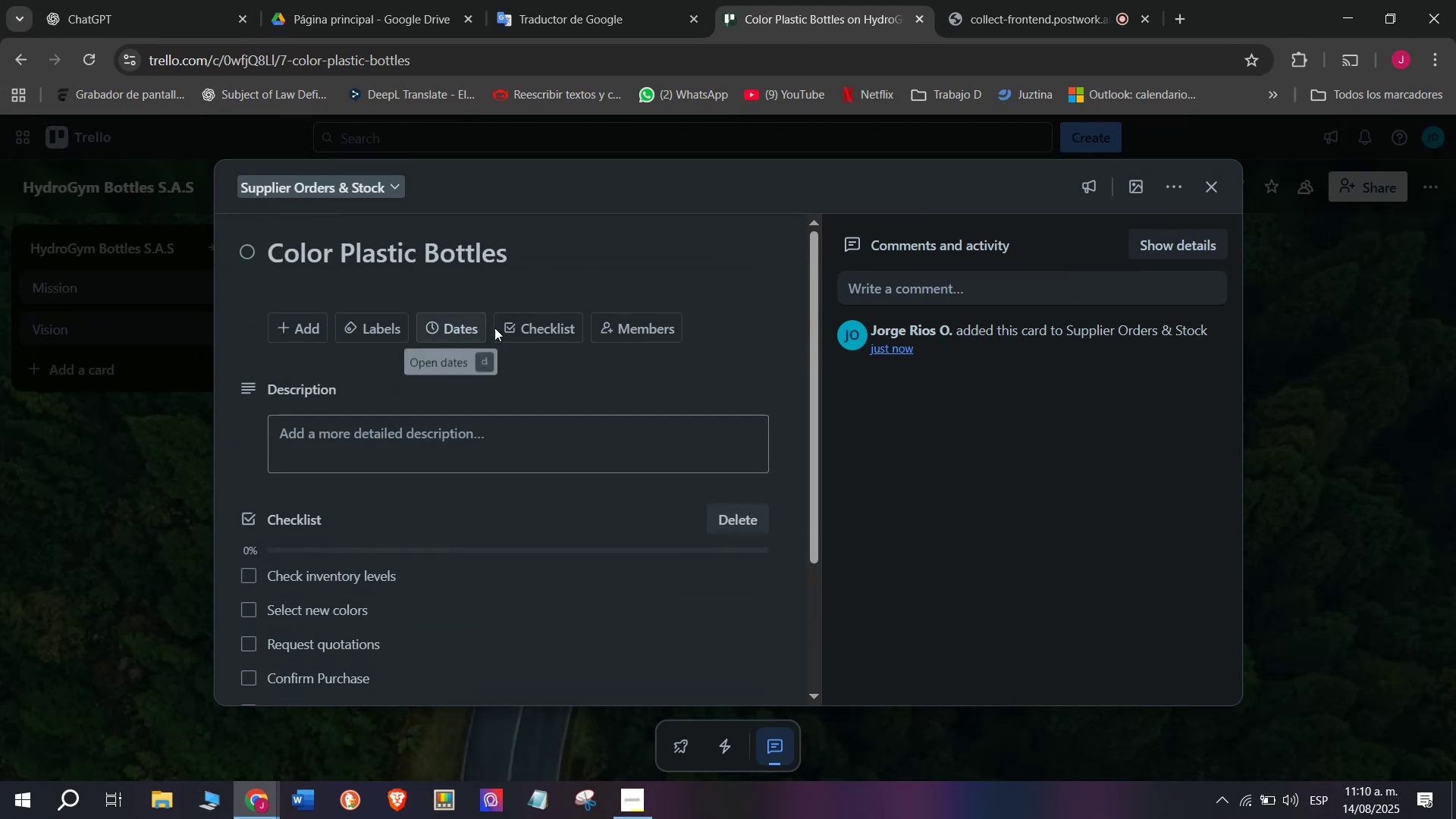 
mouse_move([517, 342])
 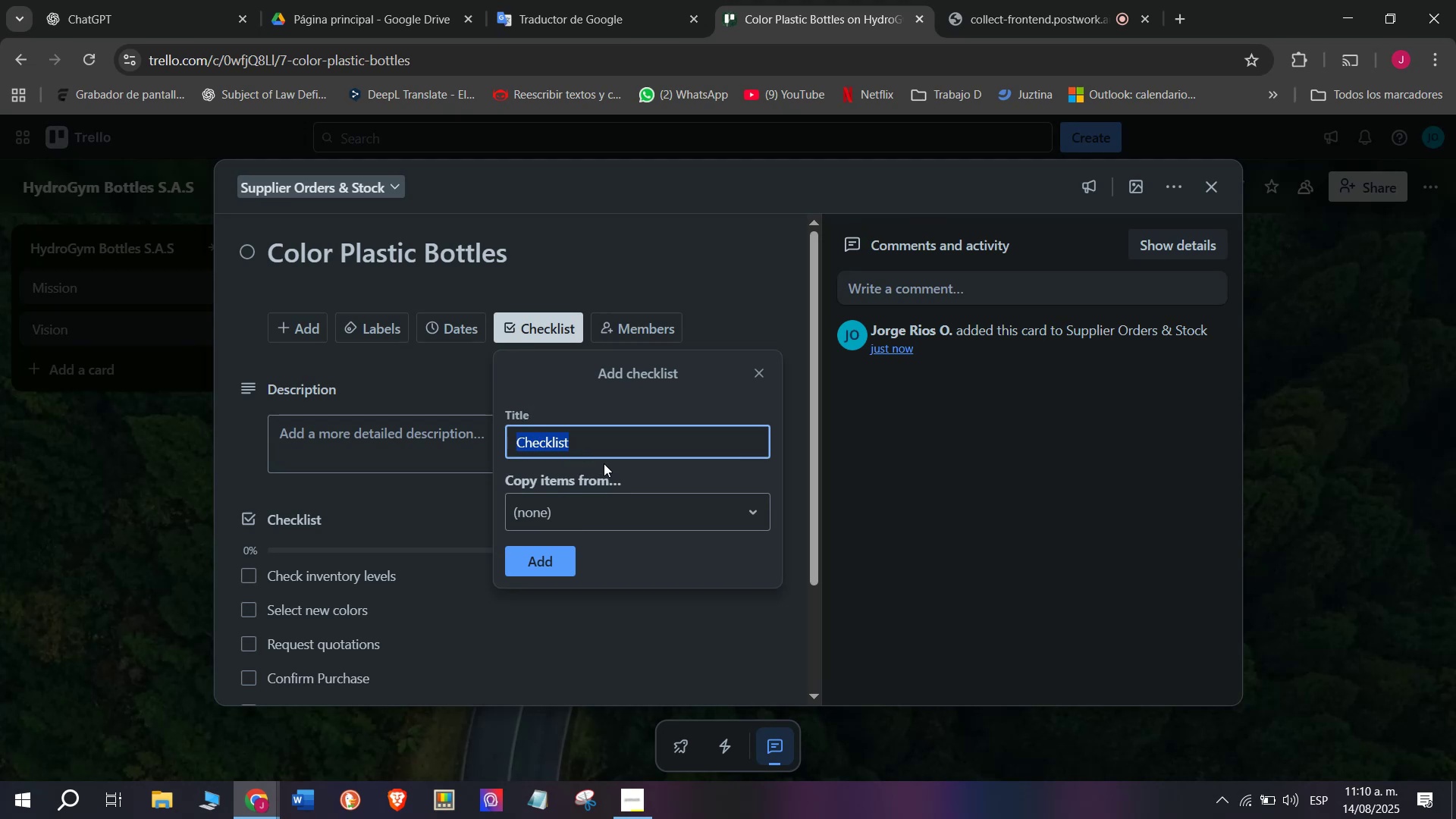 
left_click([375, 338])
 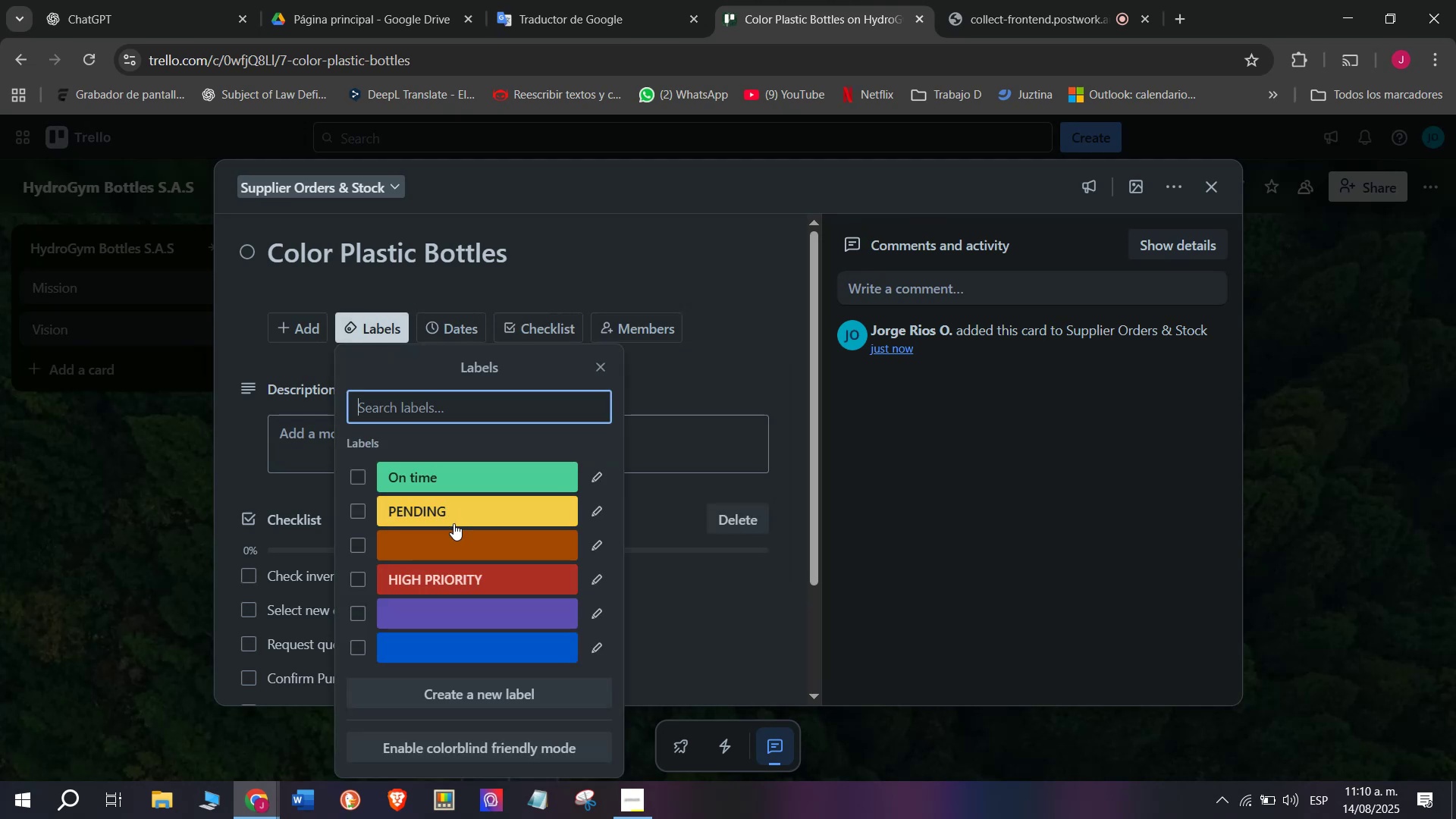 
left_click([453, 524])
 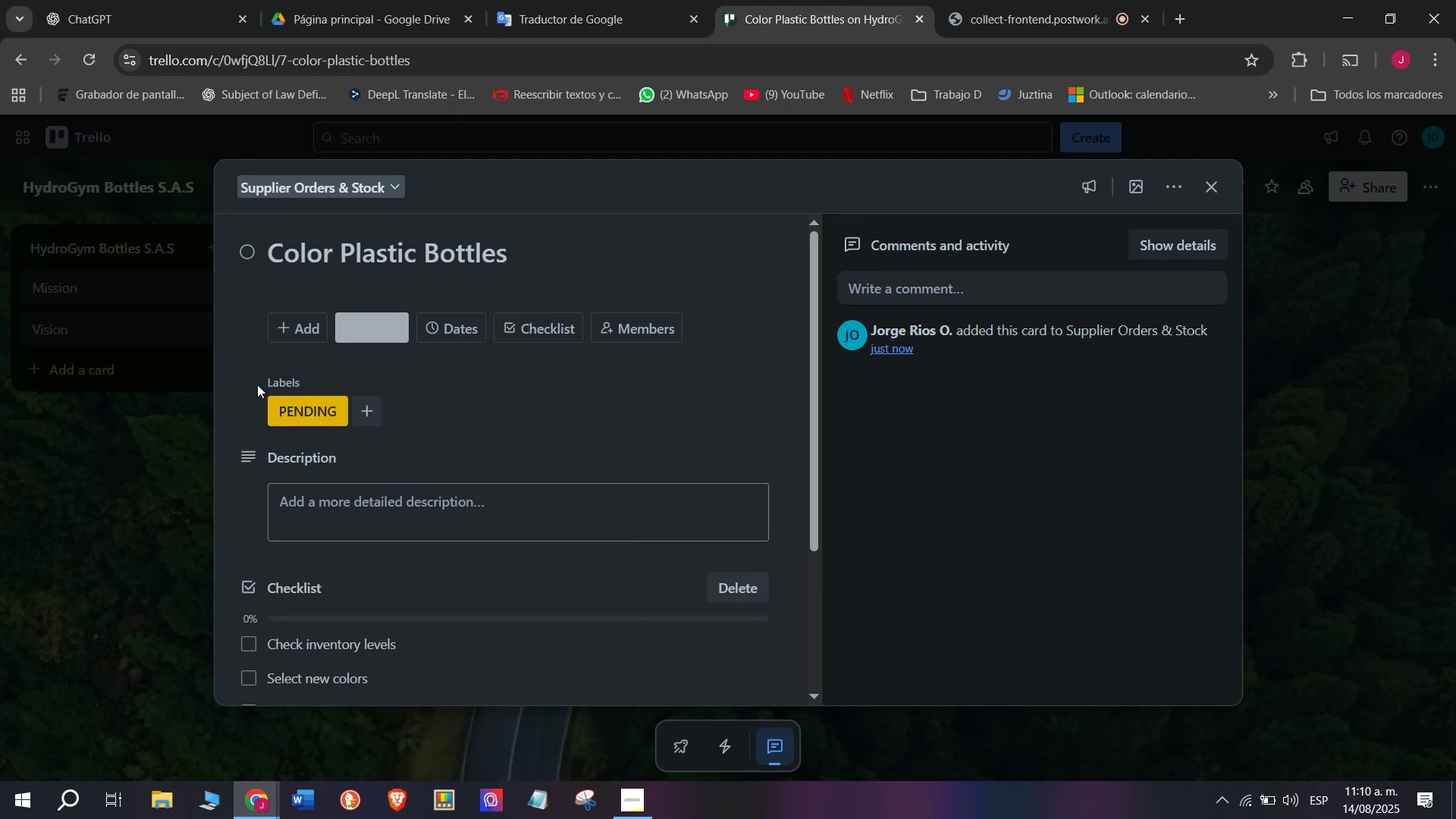 
double_click([155, 518])
 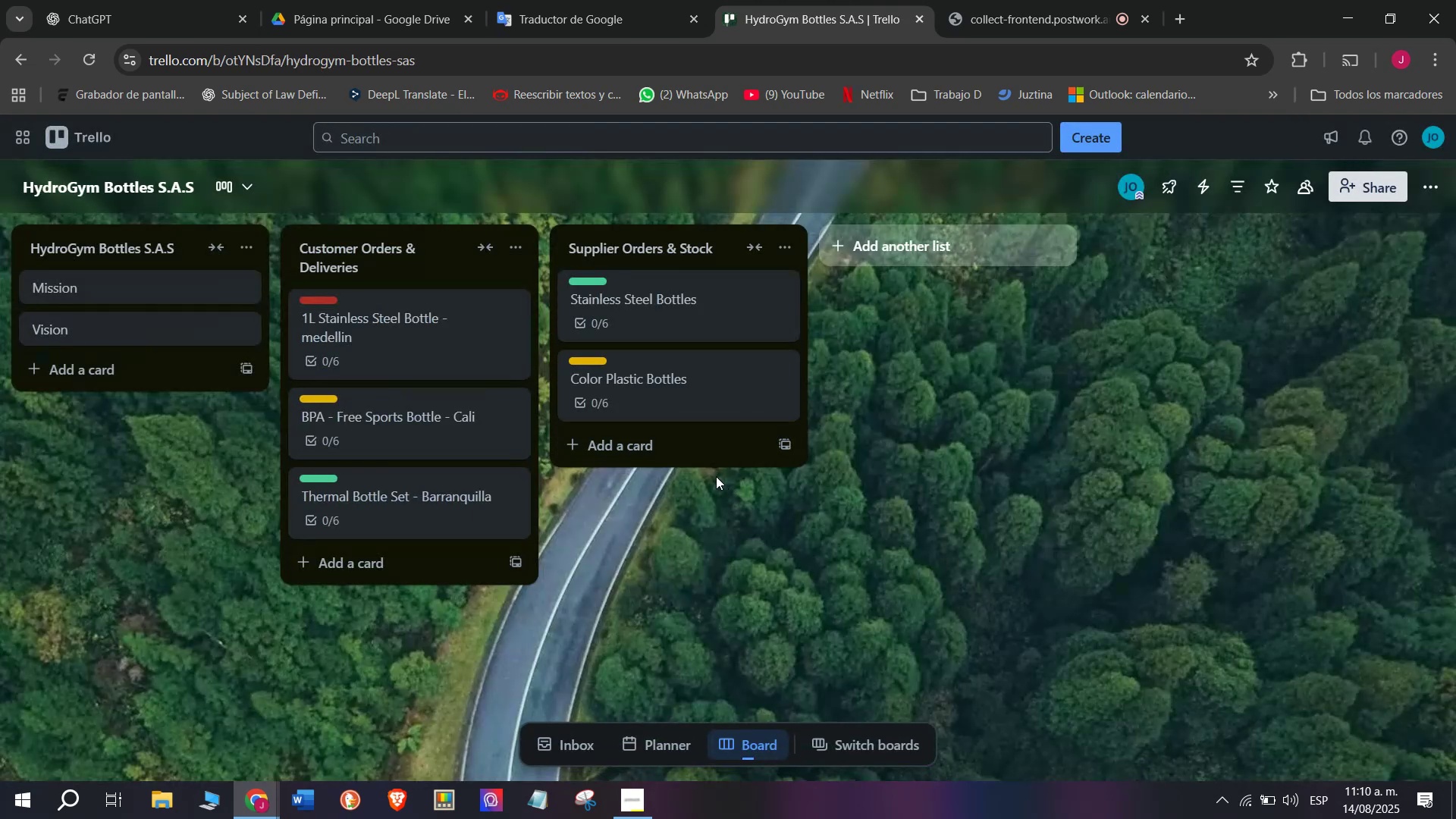 
left_click([693, 442])
 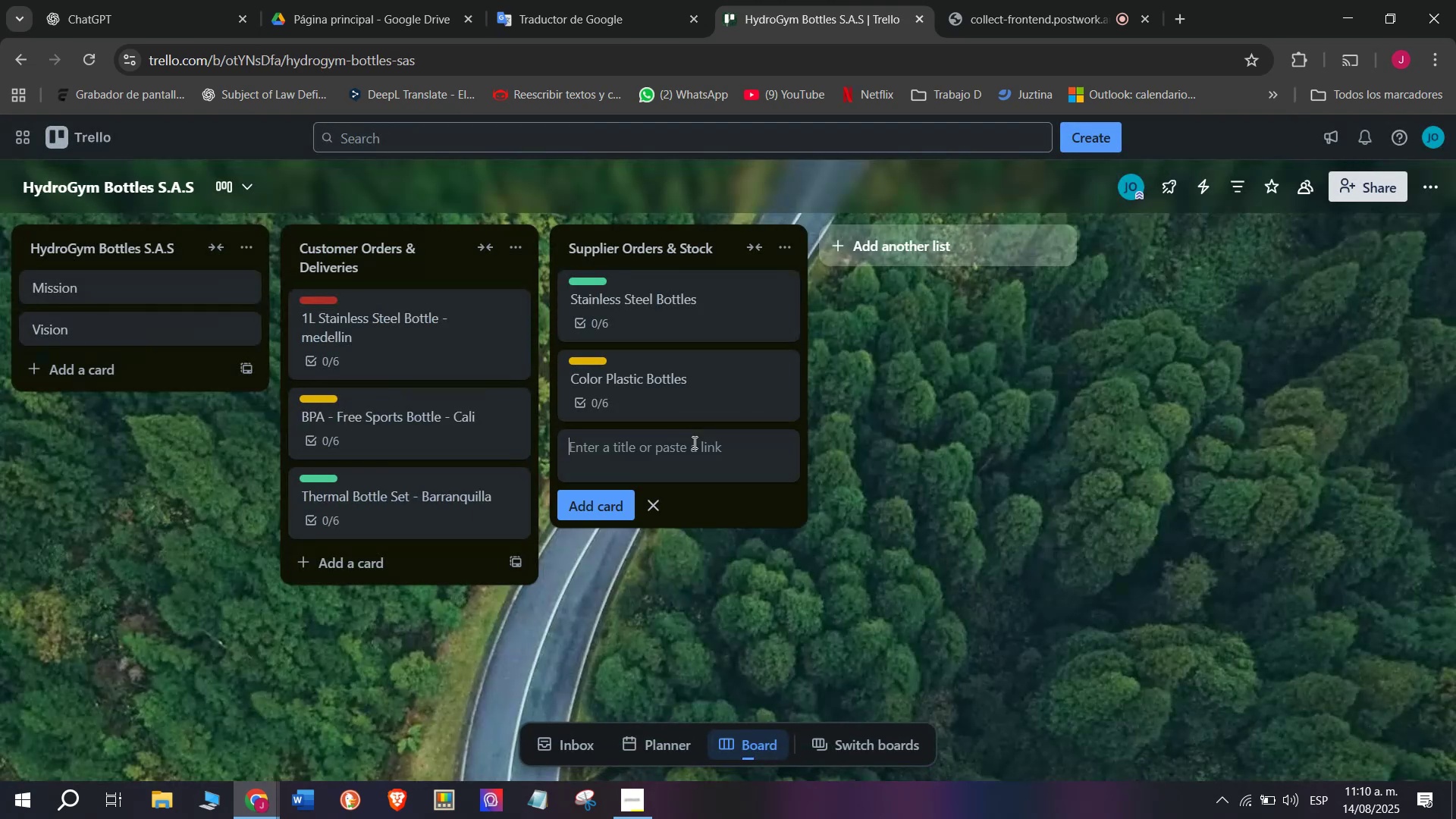 
type(Thermal)
 